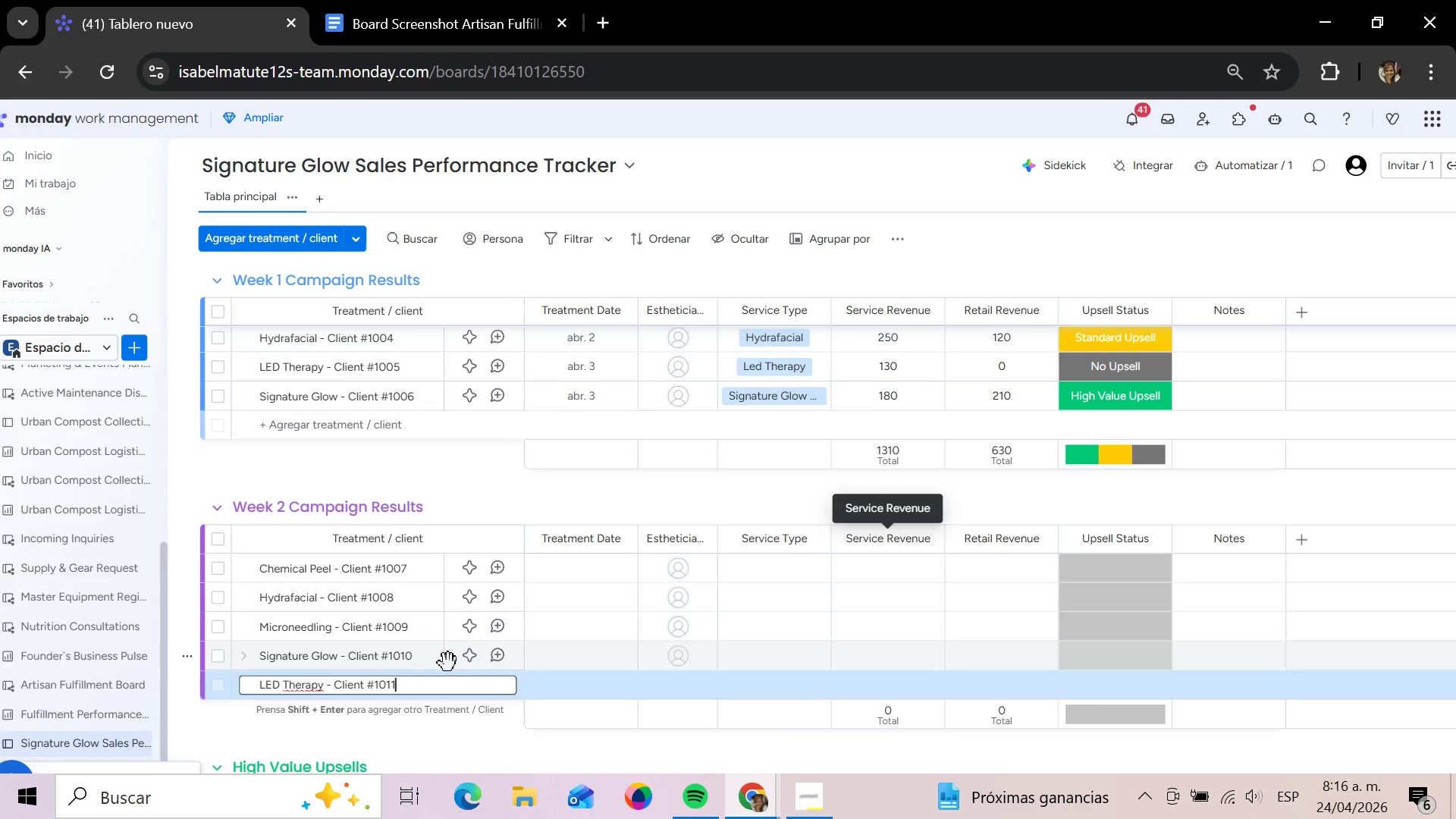 
key(Shift+Enter)
 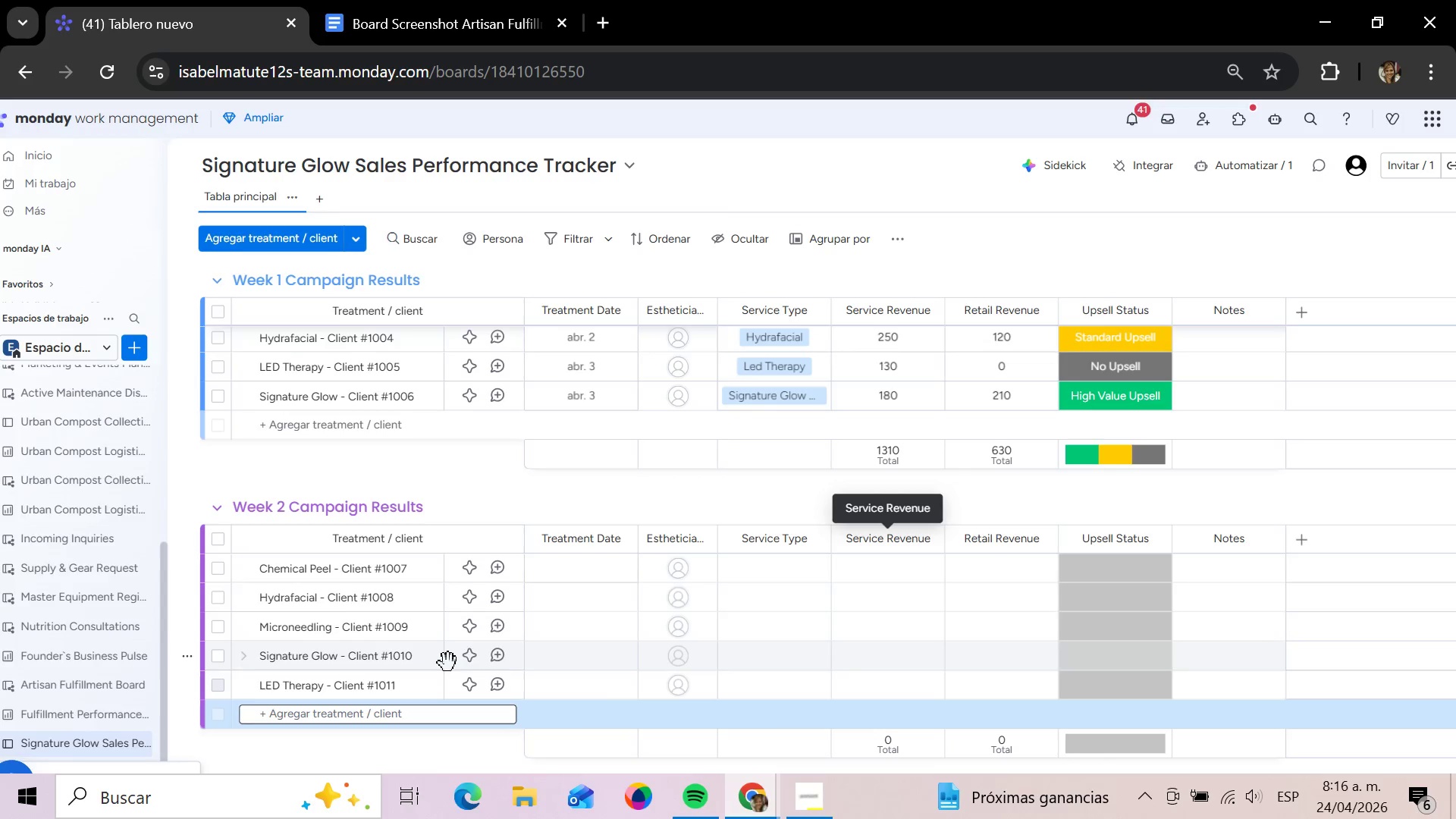 
type(Chemical Peel - Client )
 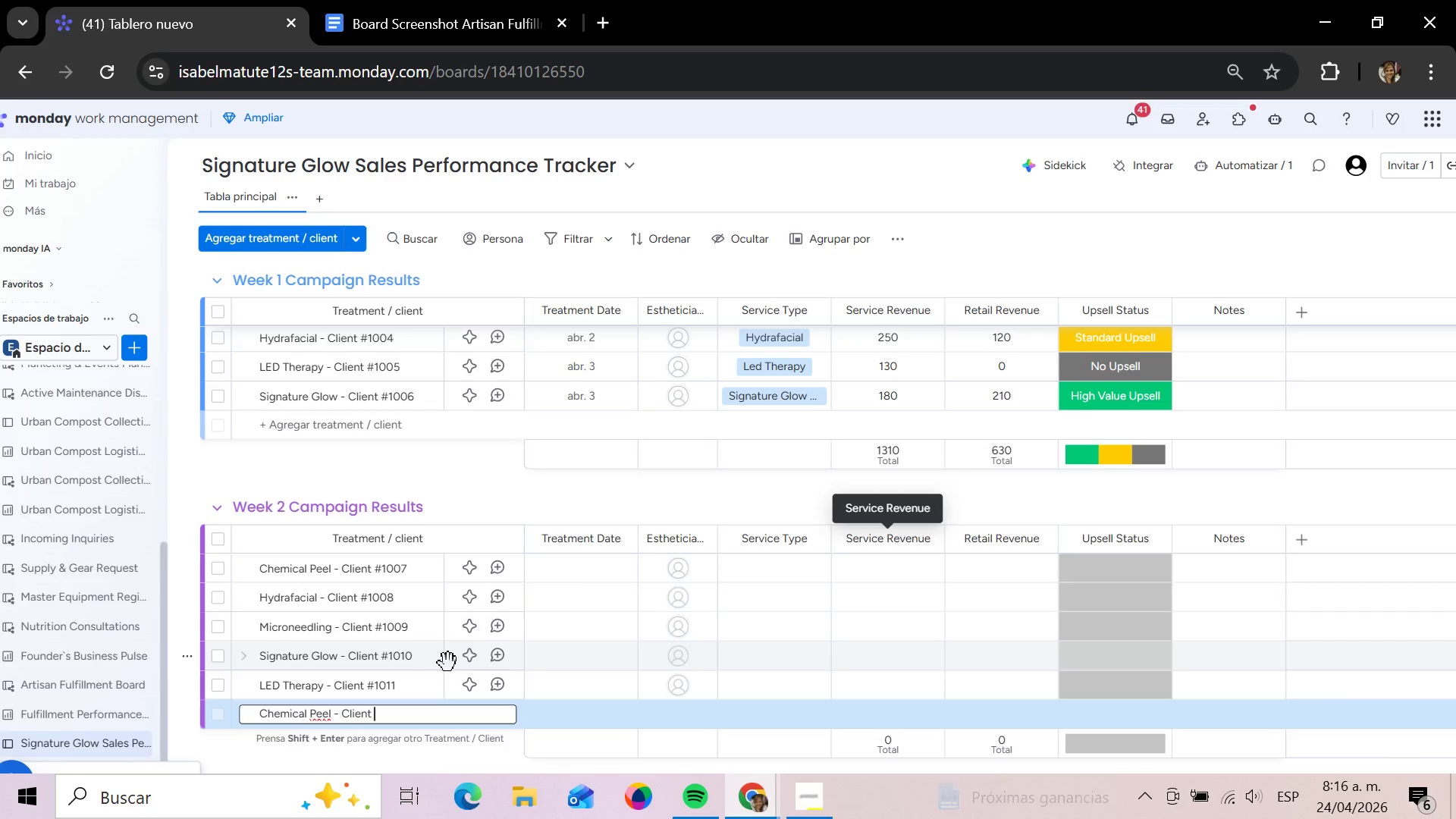 
key(Alt+Control+3)
 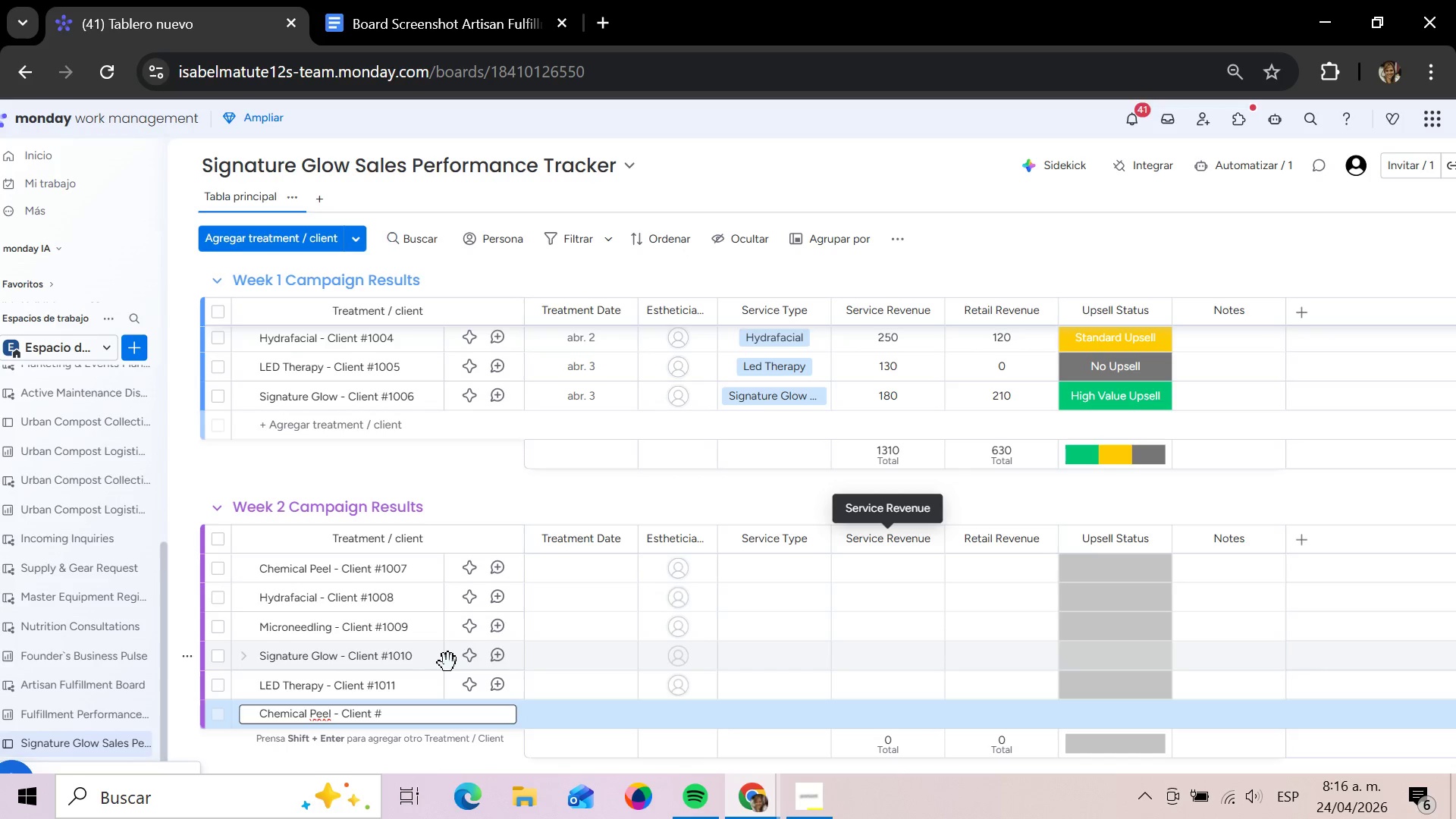 
type(1012)
 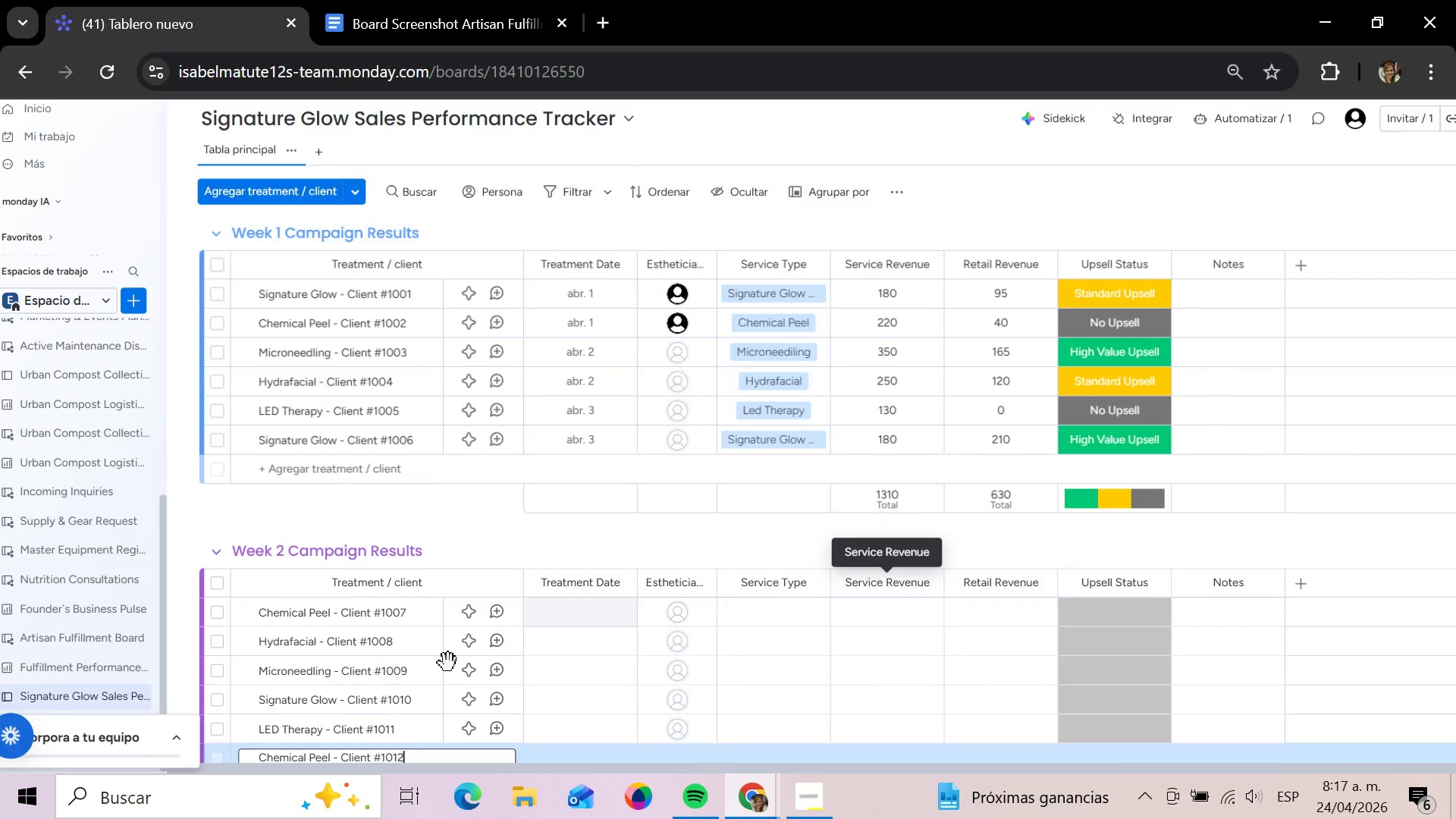 
wait(60.83)
 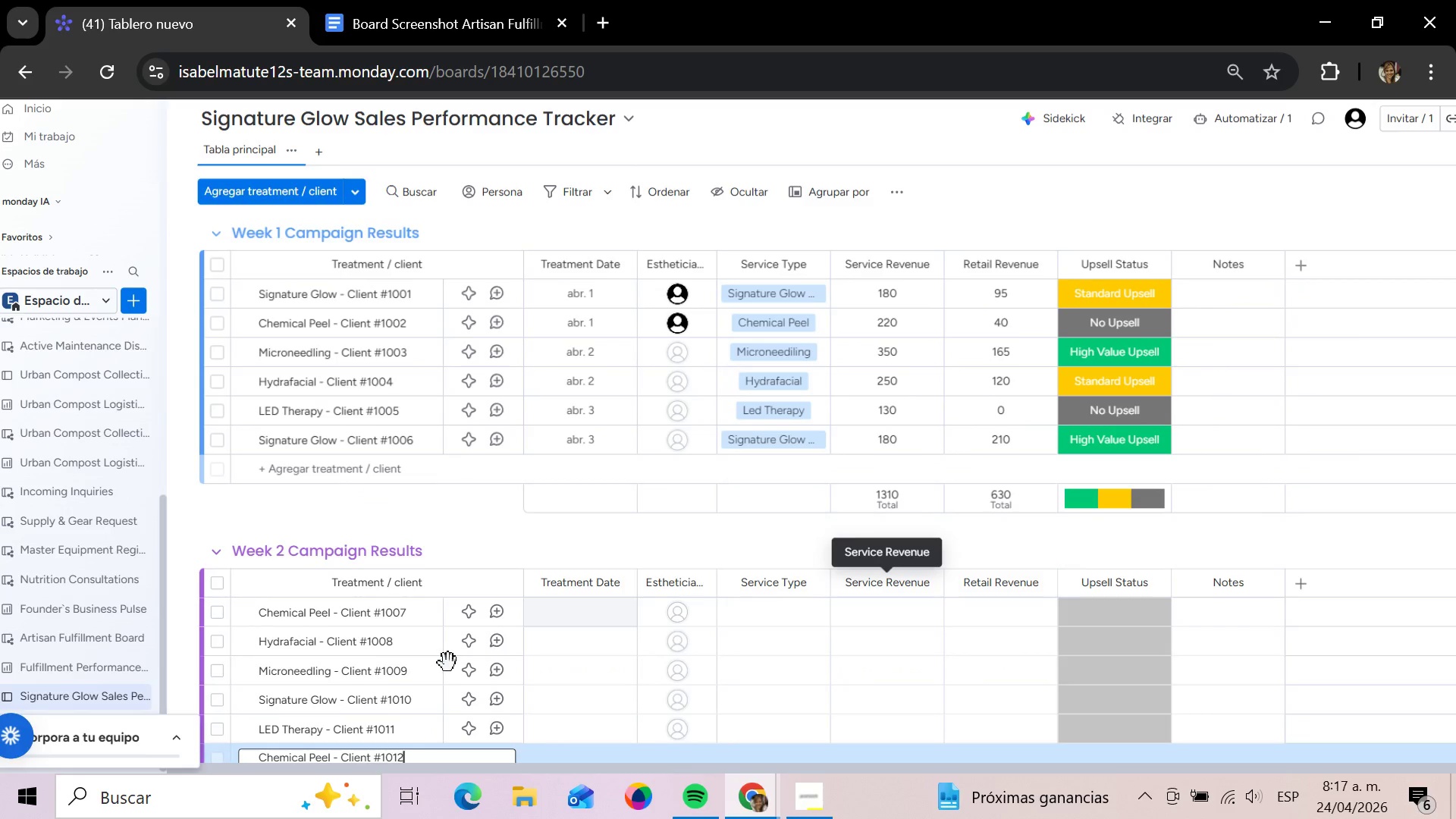 
left_click([325, 612])
 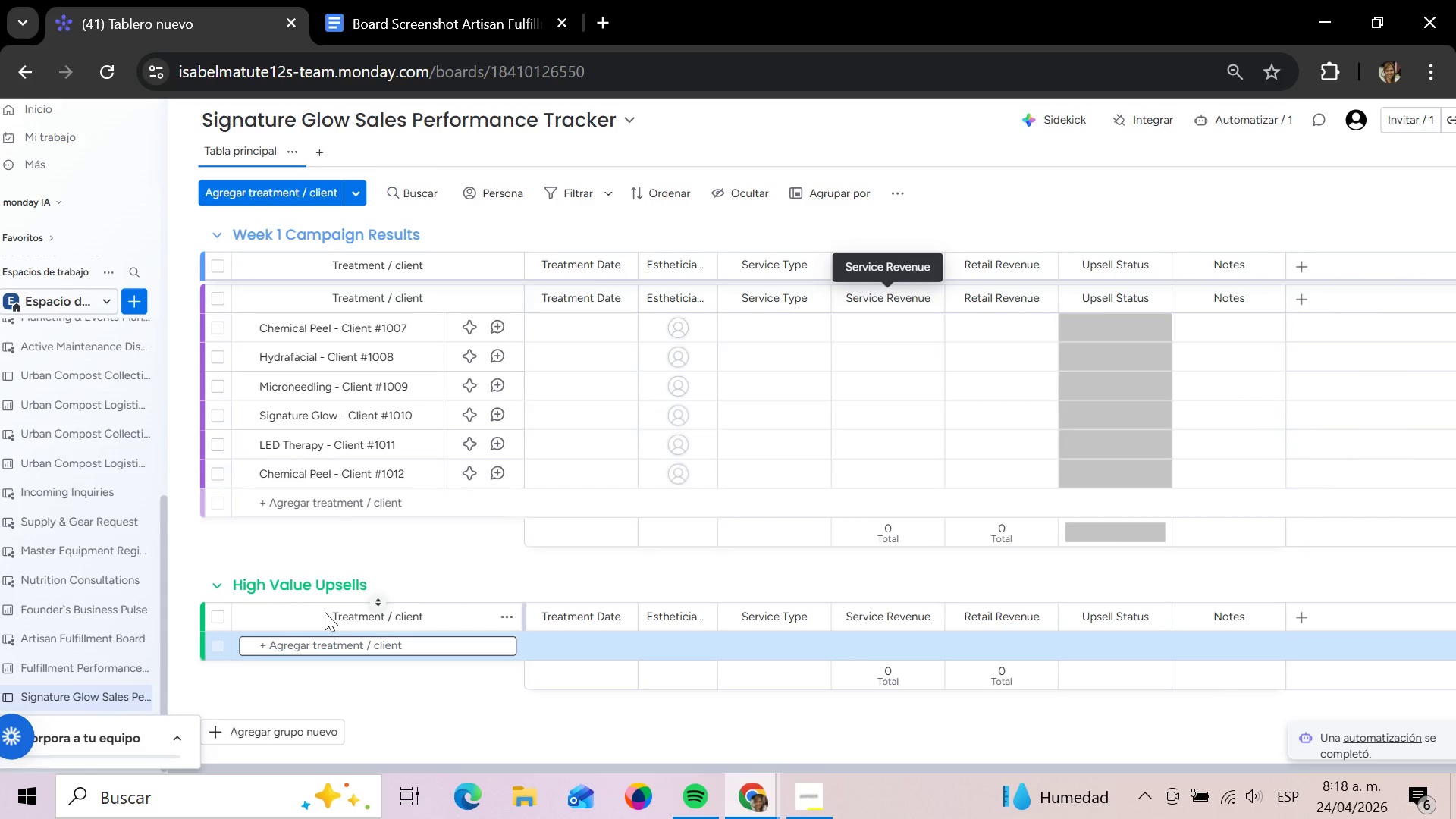 
wait(8.03)
 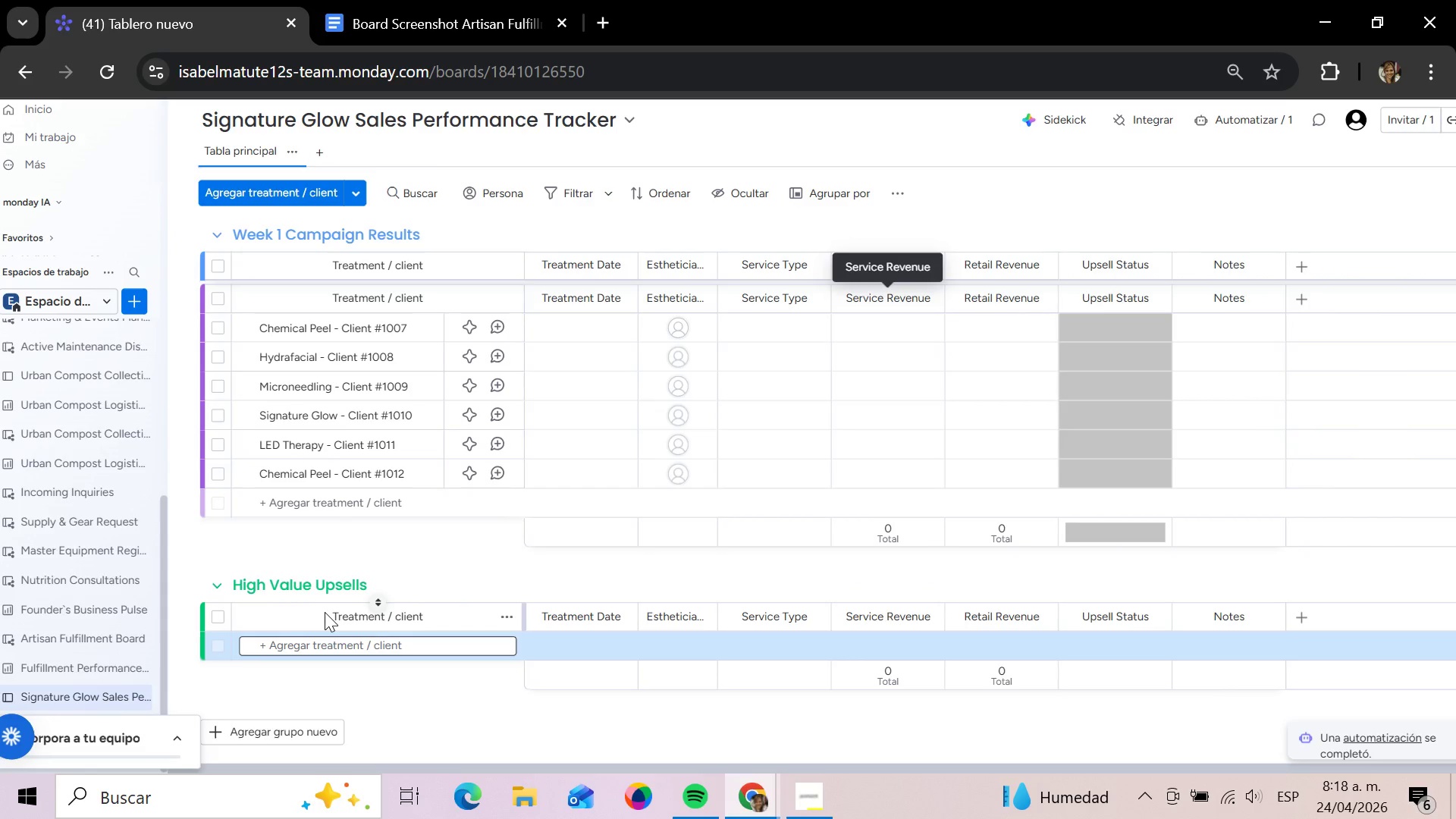 
type(Micro)
 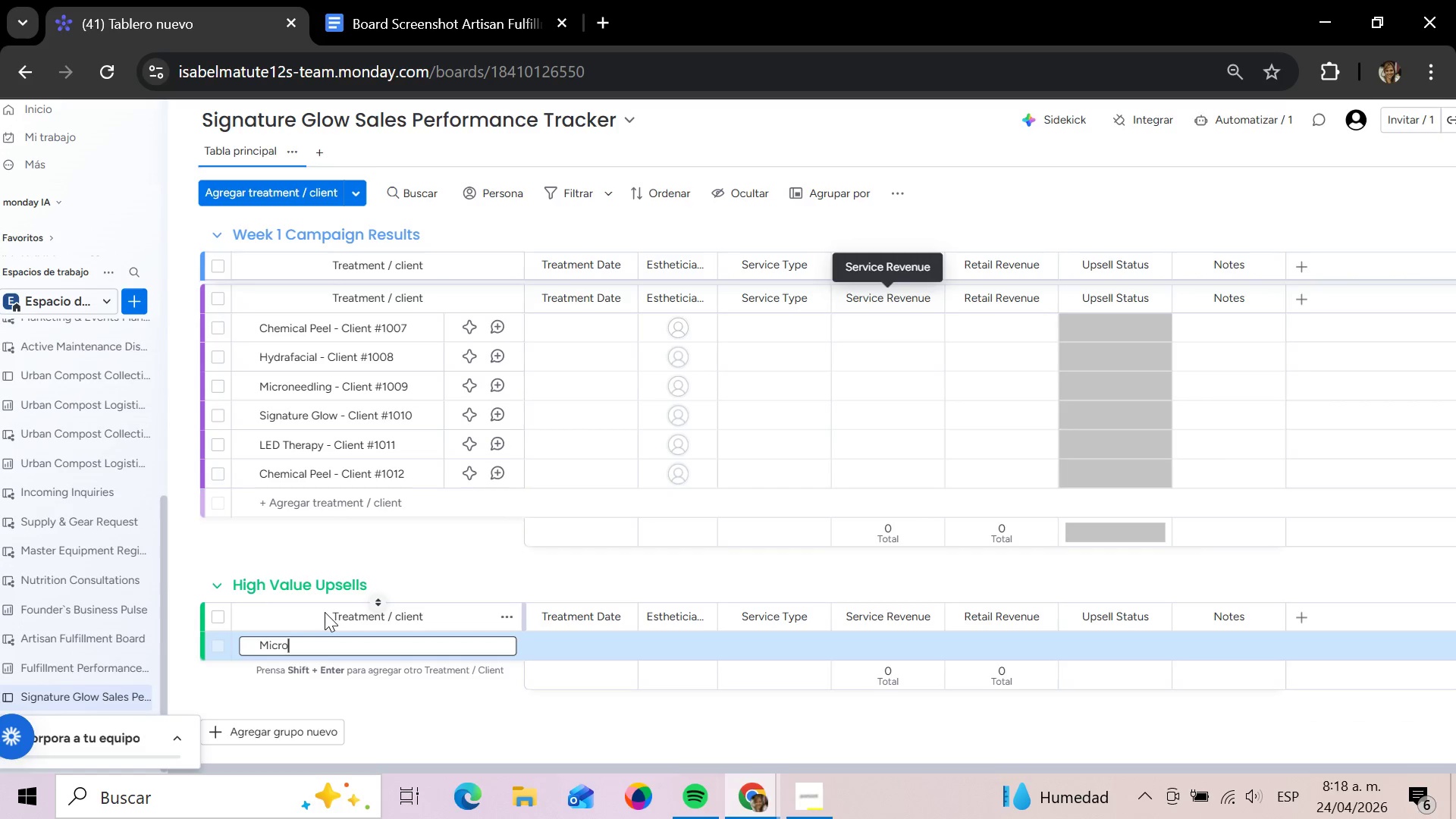 
type(needling - Client )
 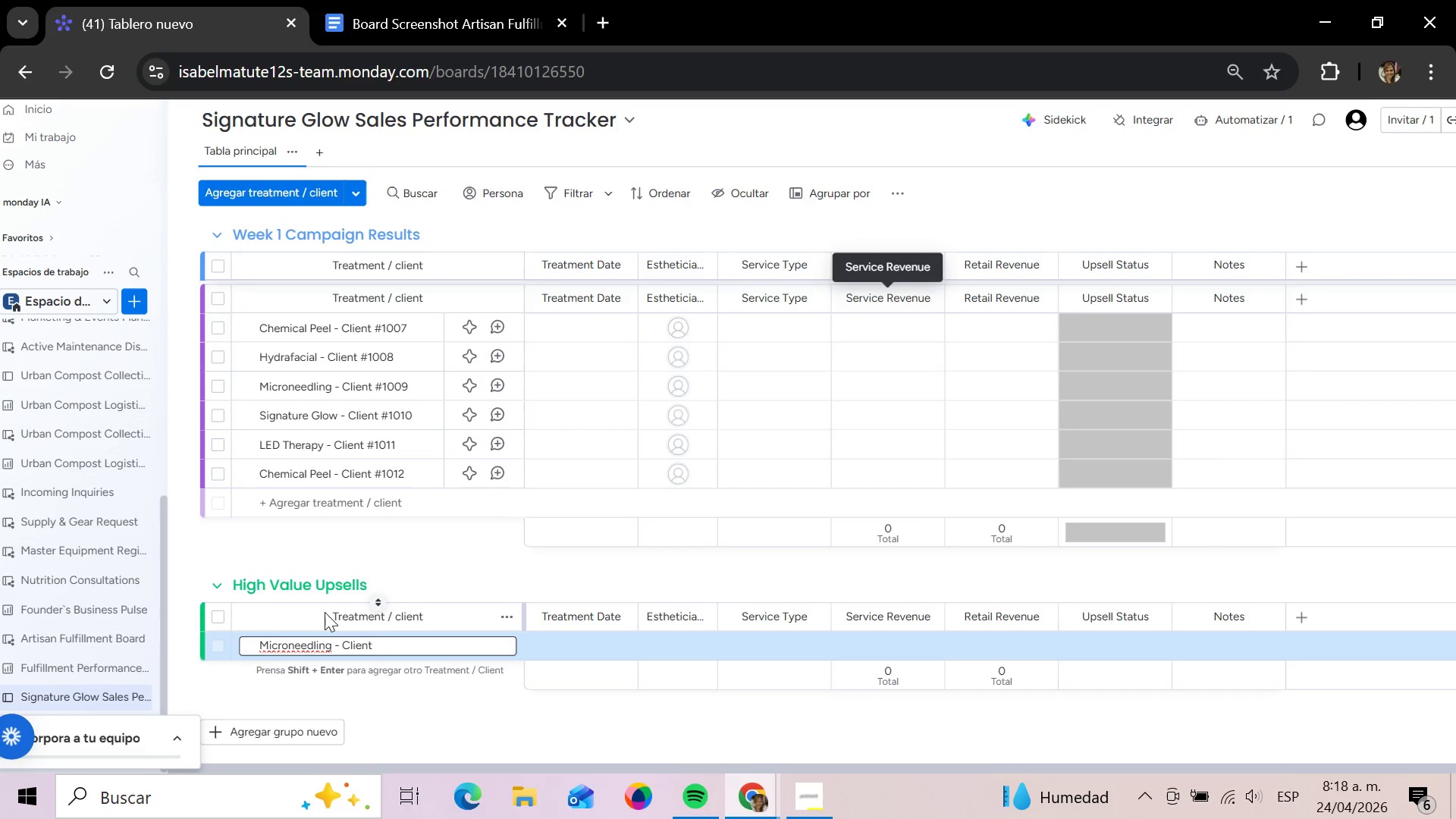 
key(Alt+Control+3)
 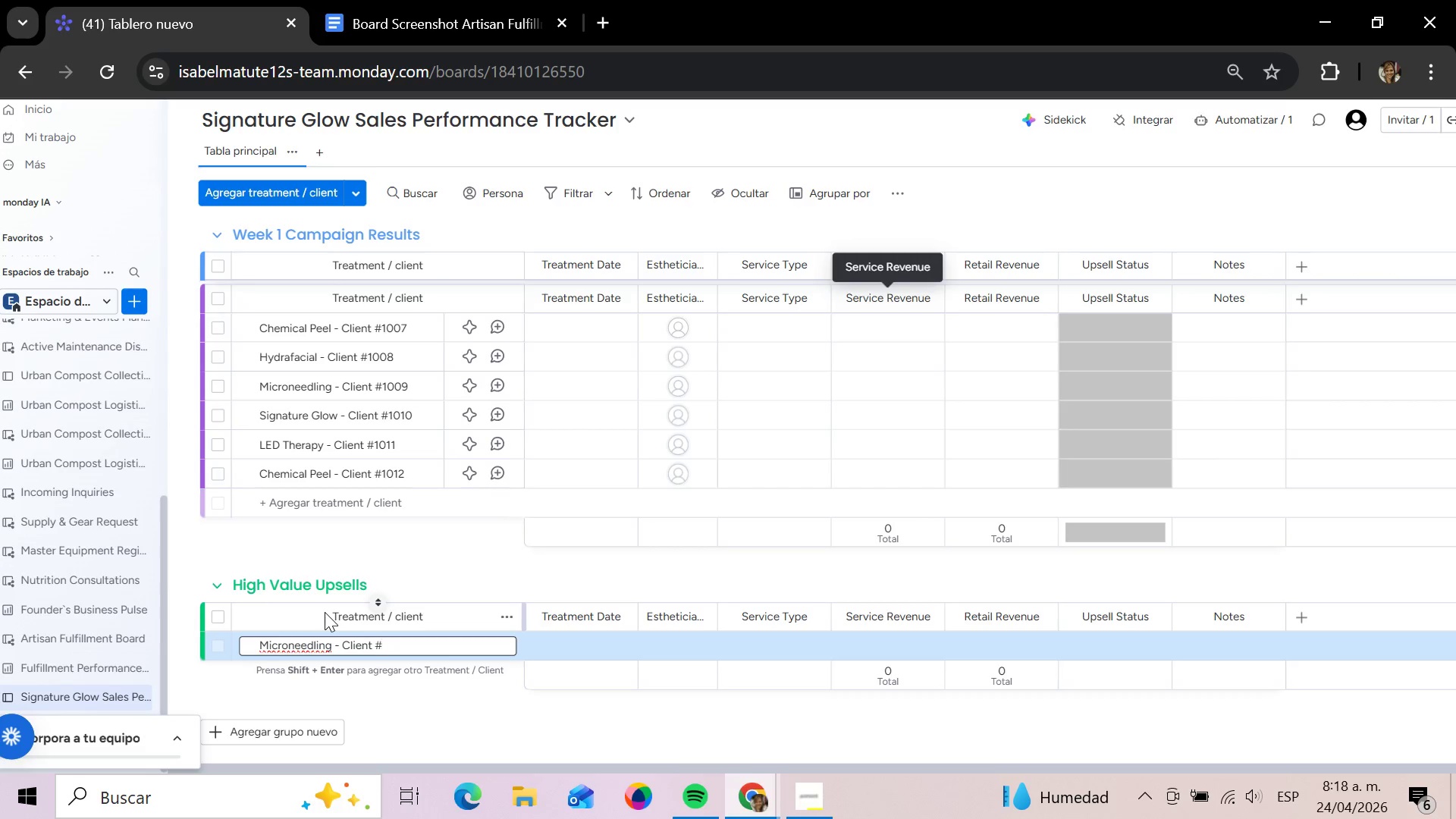 
type(1013)
 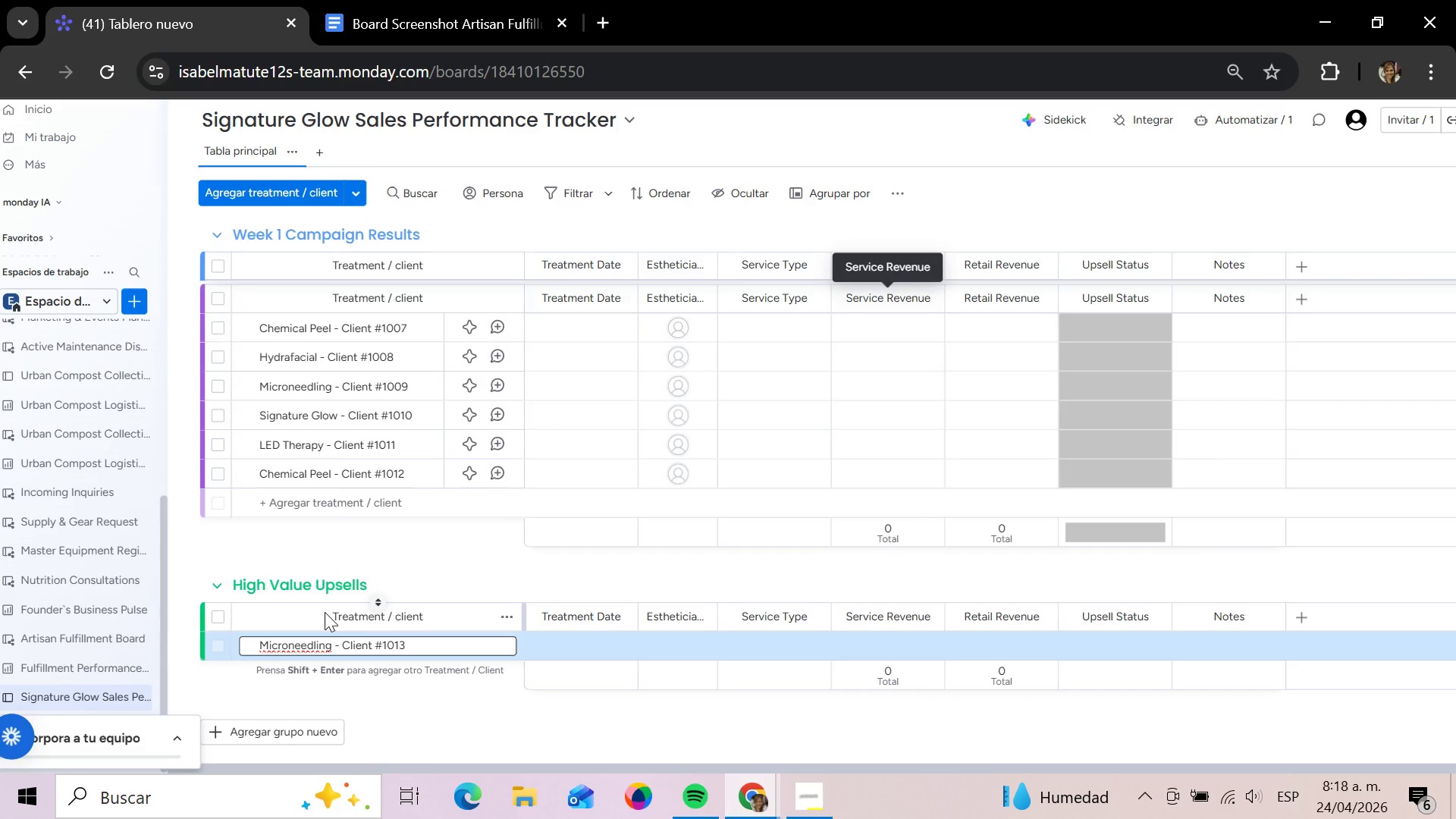 
key(Shift+Enter)
 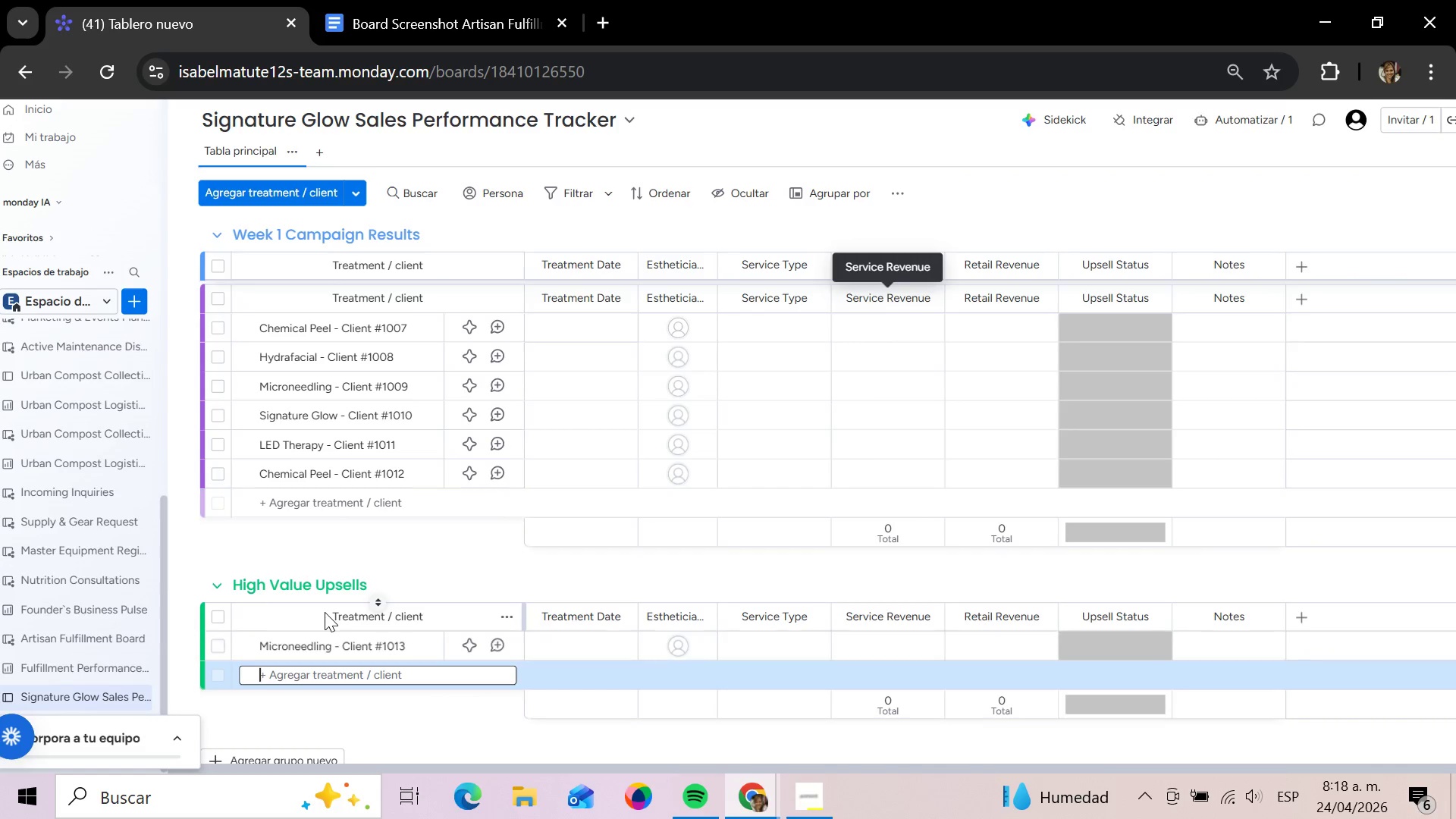 
type(Hydro)
 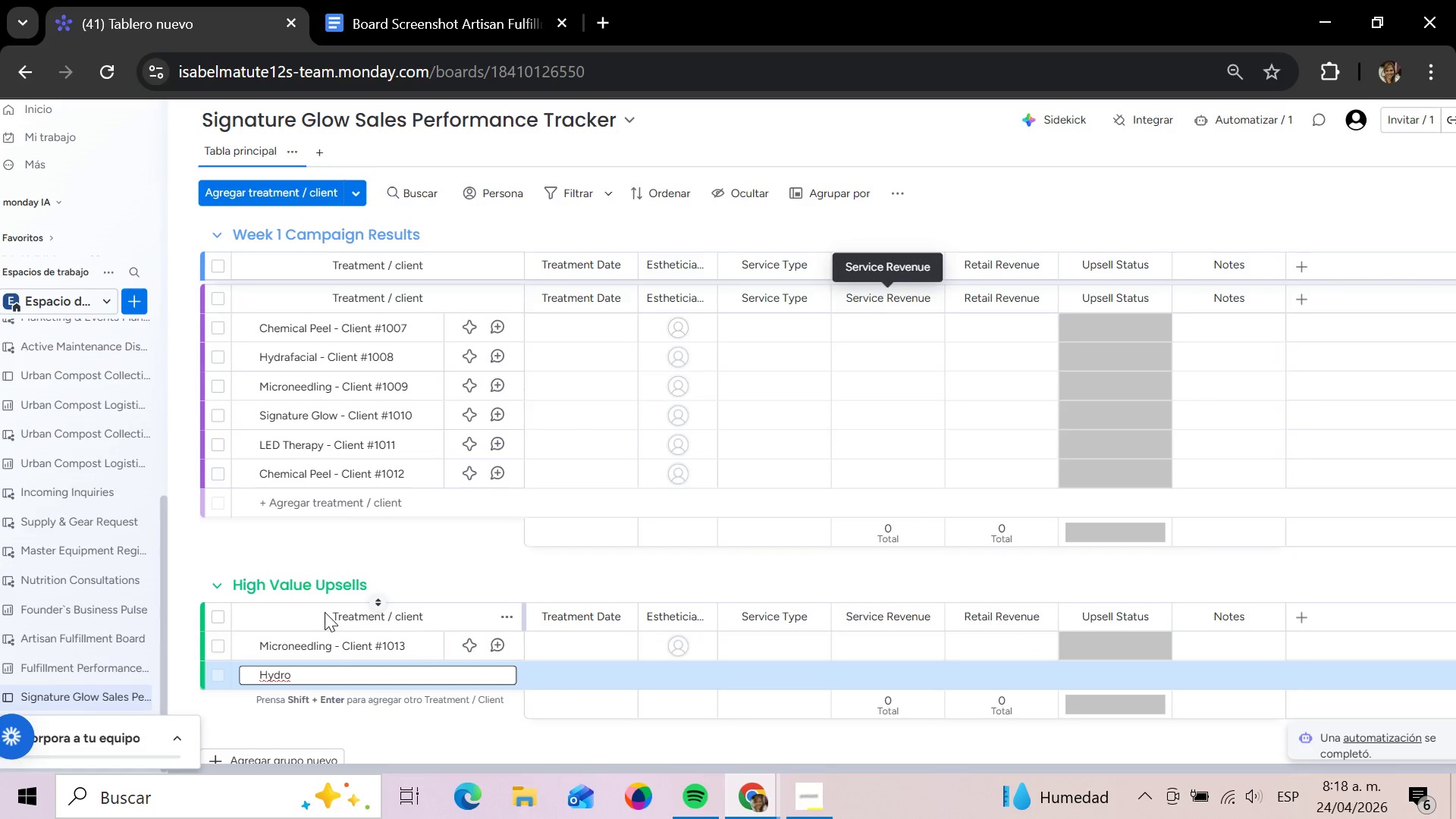 
key(Backspace)
key(Backspace)
type(rafai)
key(Backspace)
type(cial - Client )
 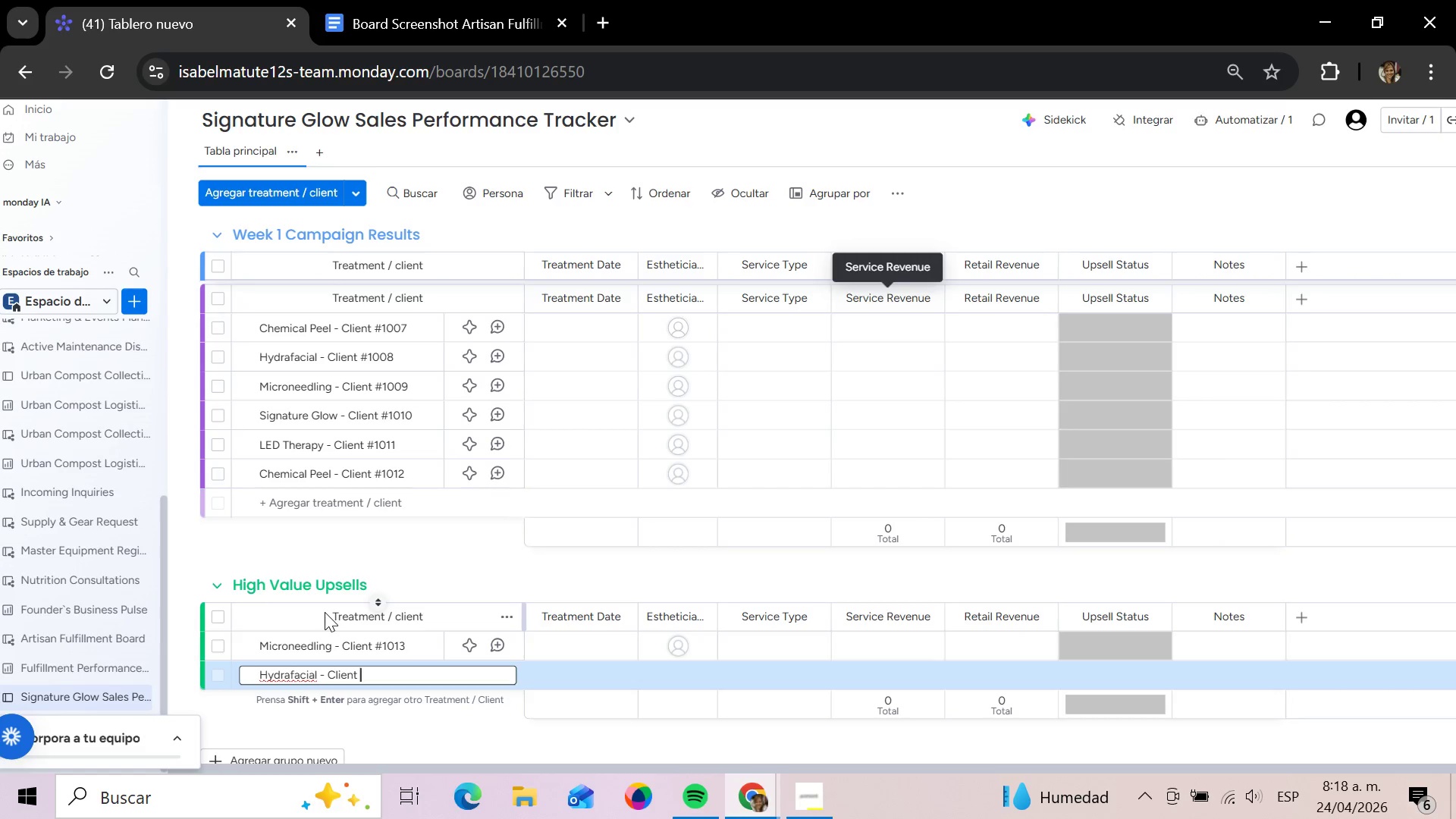 
key(Alt+Control+3)
 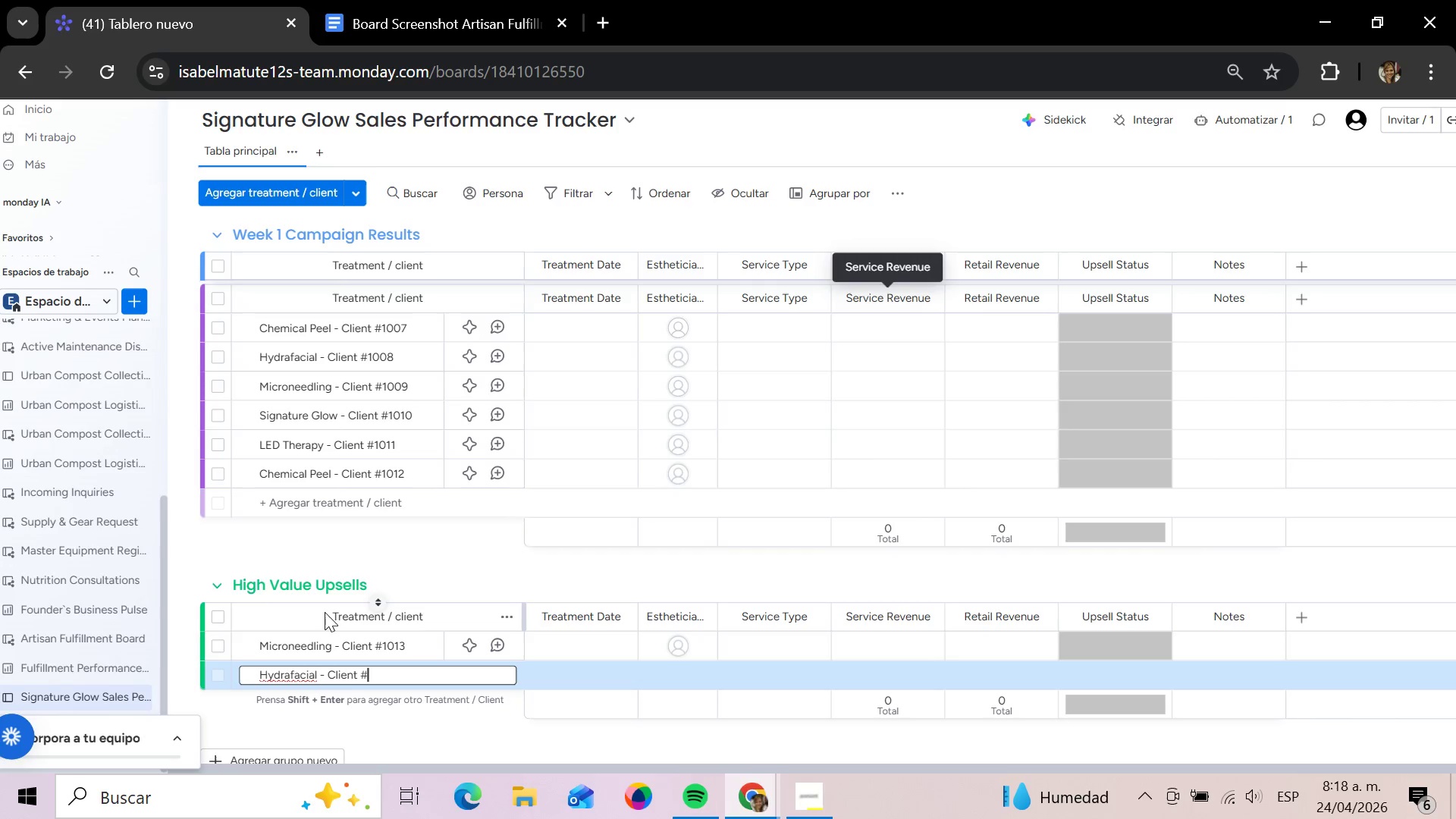 
type(1014)
 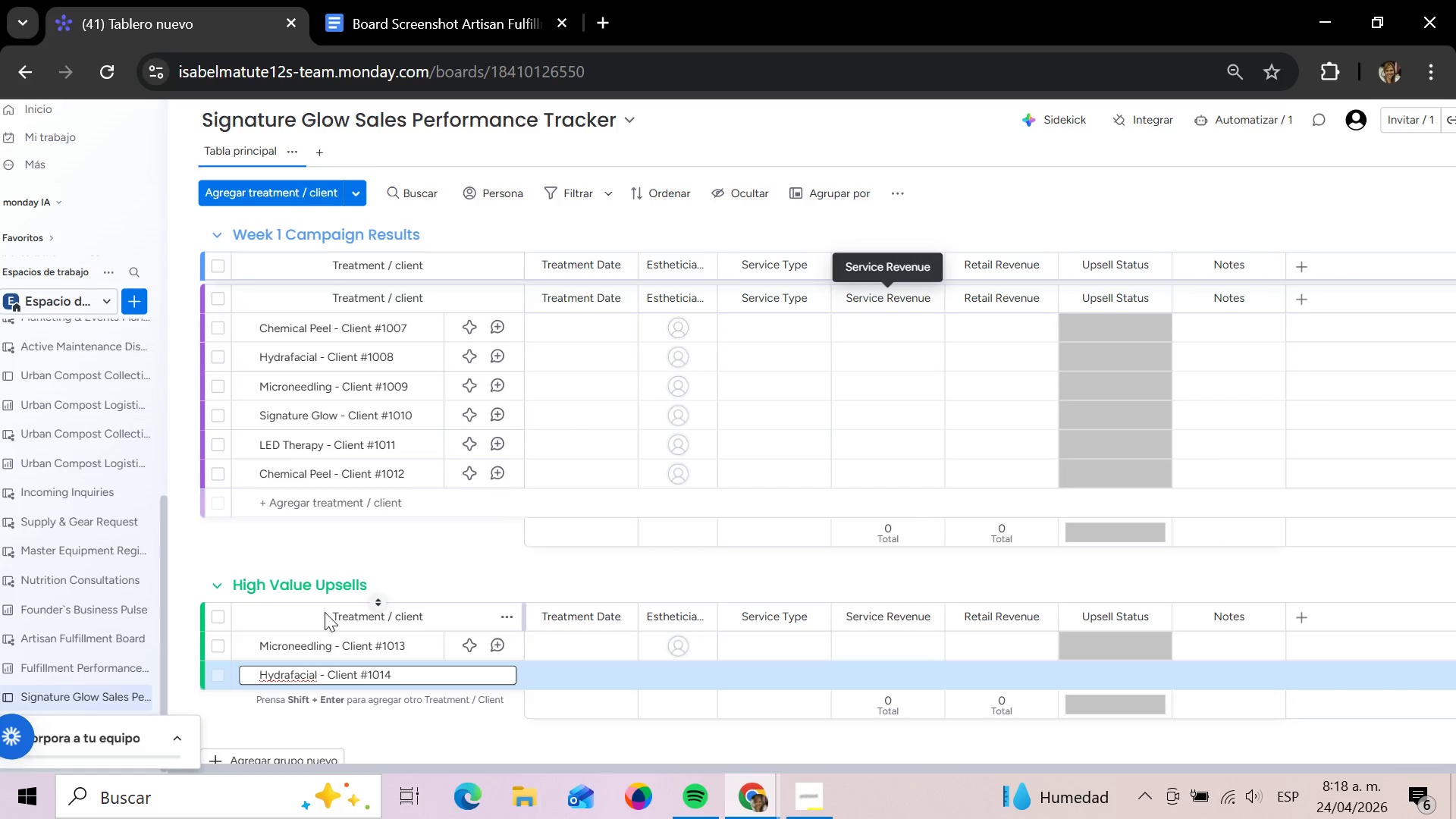 
key(Shift+ShiftLeft)
 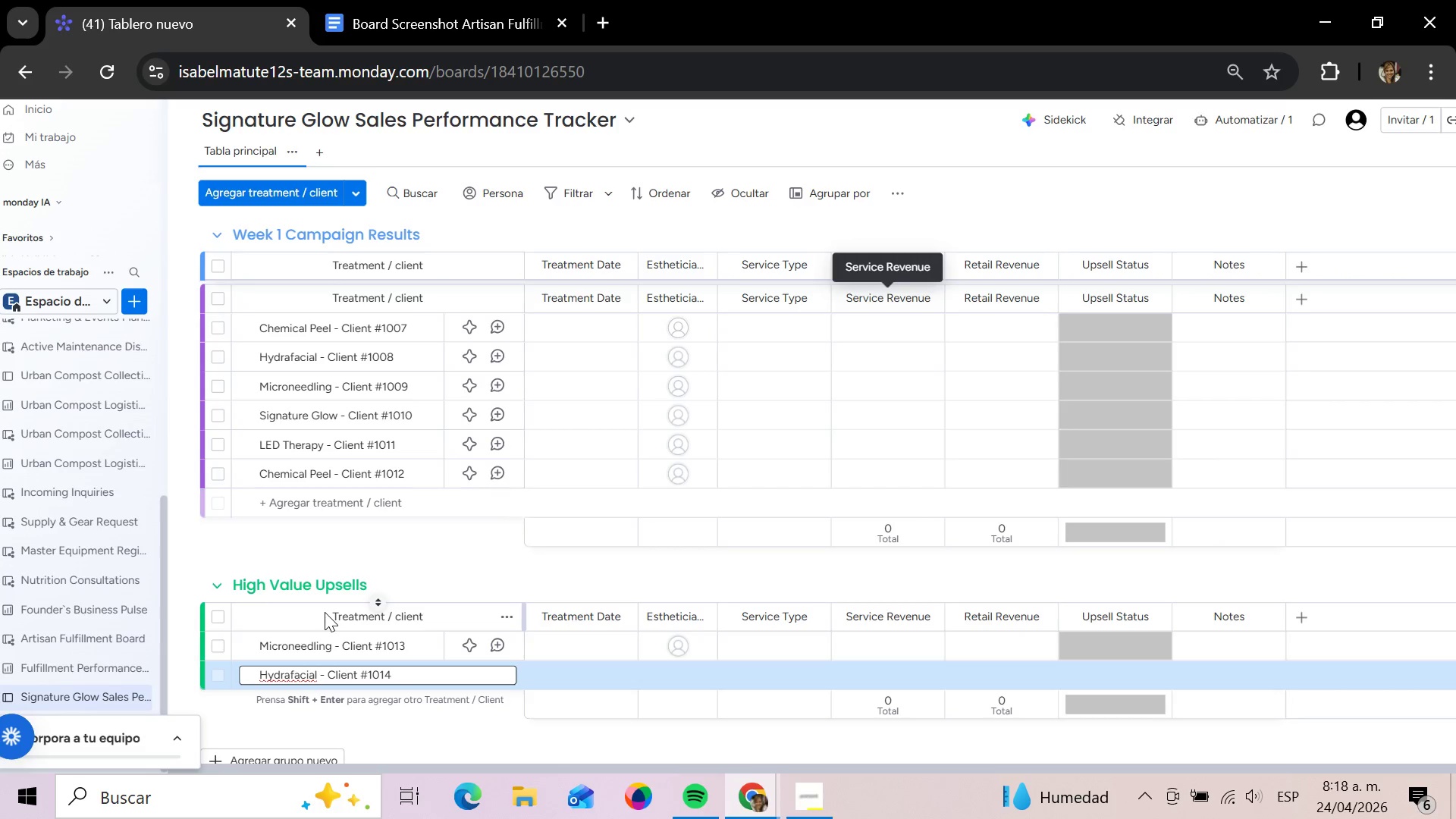 
key(Shift+Enter)
 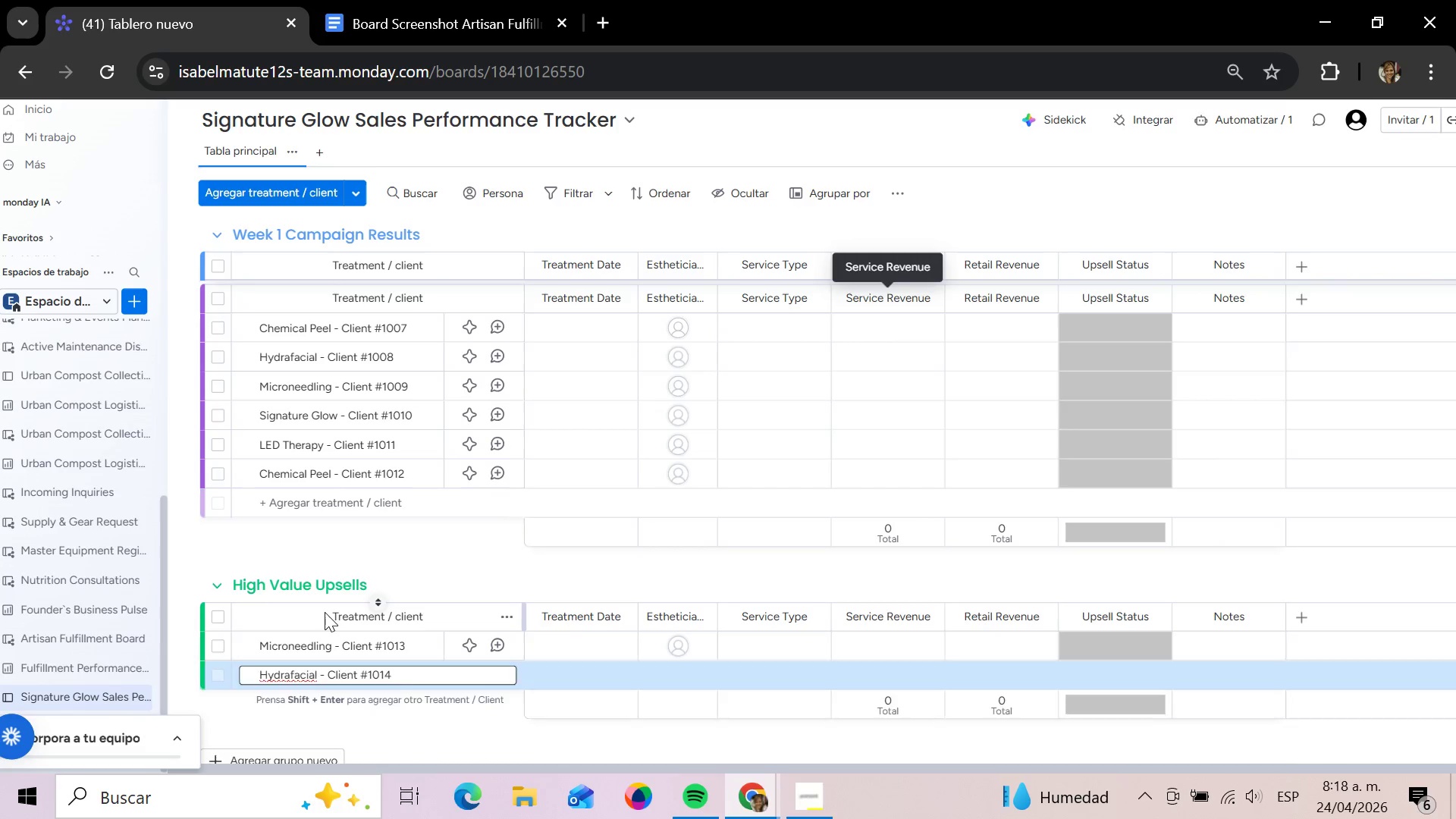 
type(+)
key(Backspace)
type(Signature Glow - Client )
 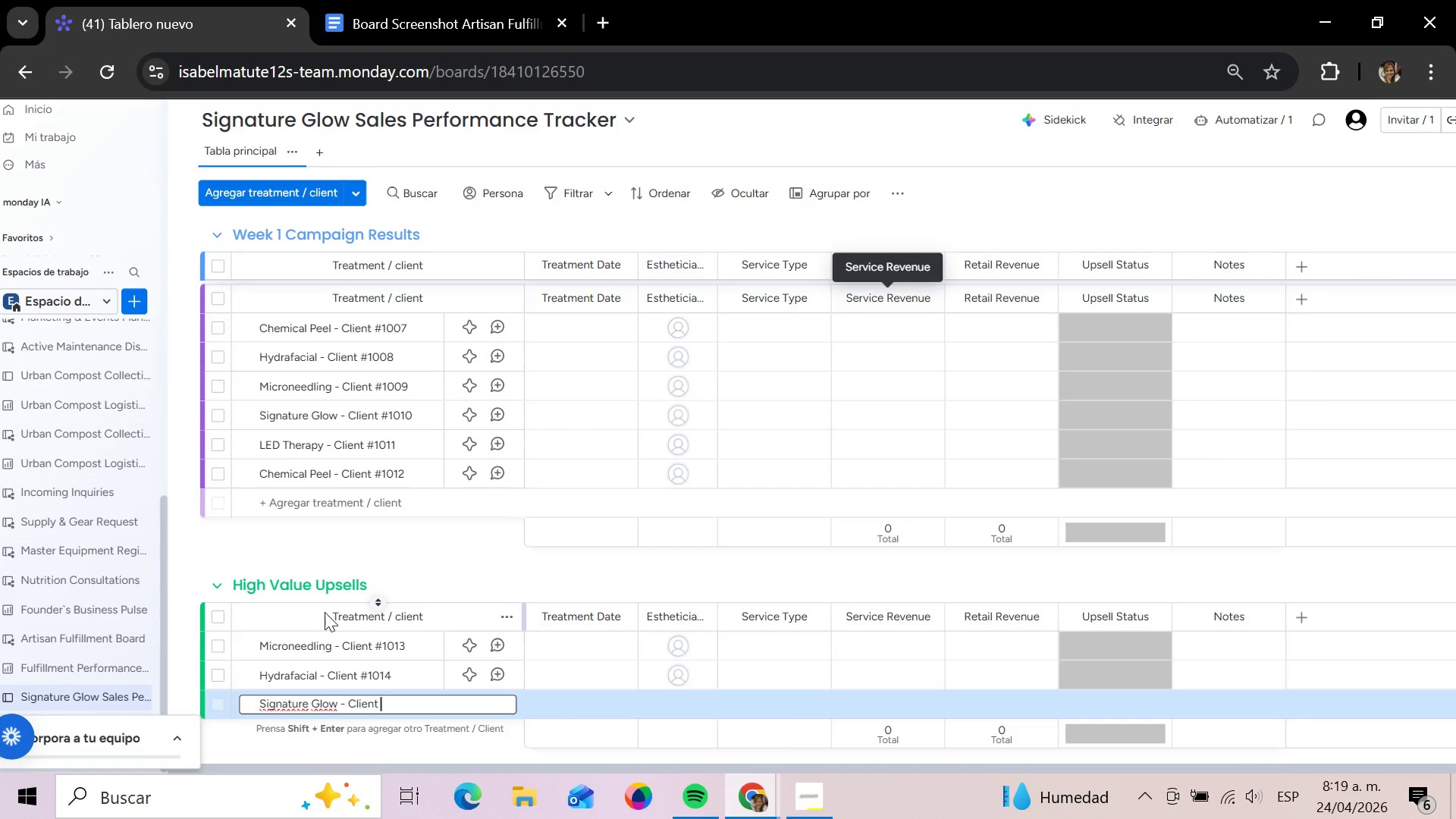 
hold_key(key=ControlLeft, duration=1.5)
 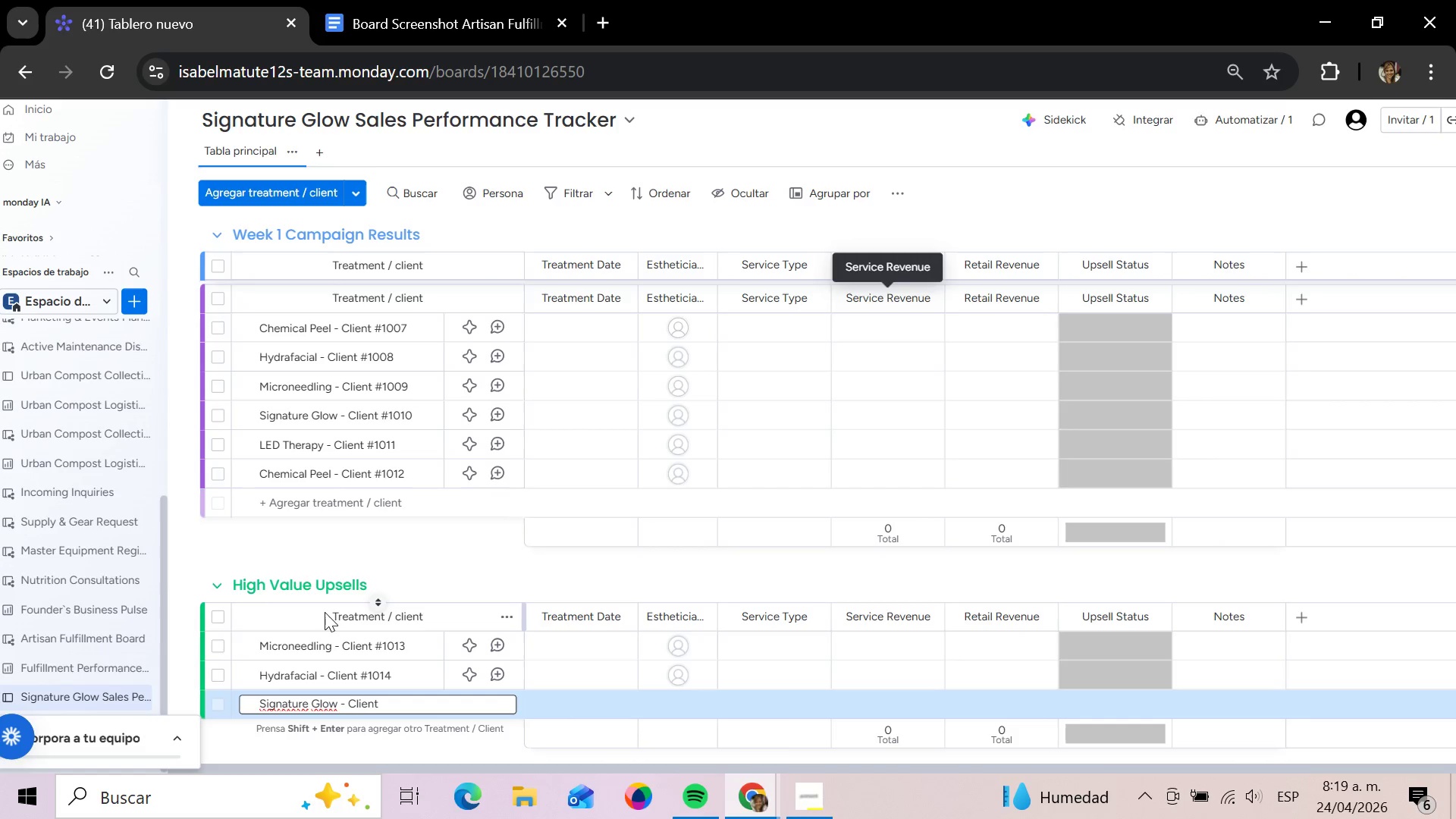 
hold_key(key=AltRight, duration=1.5)
 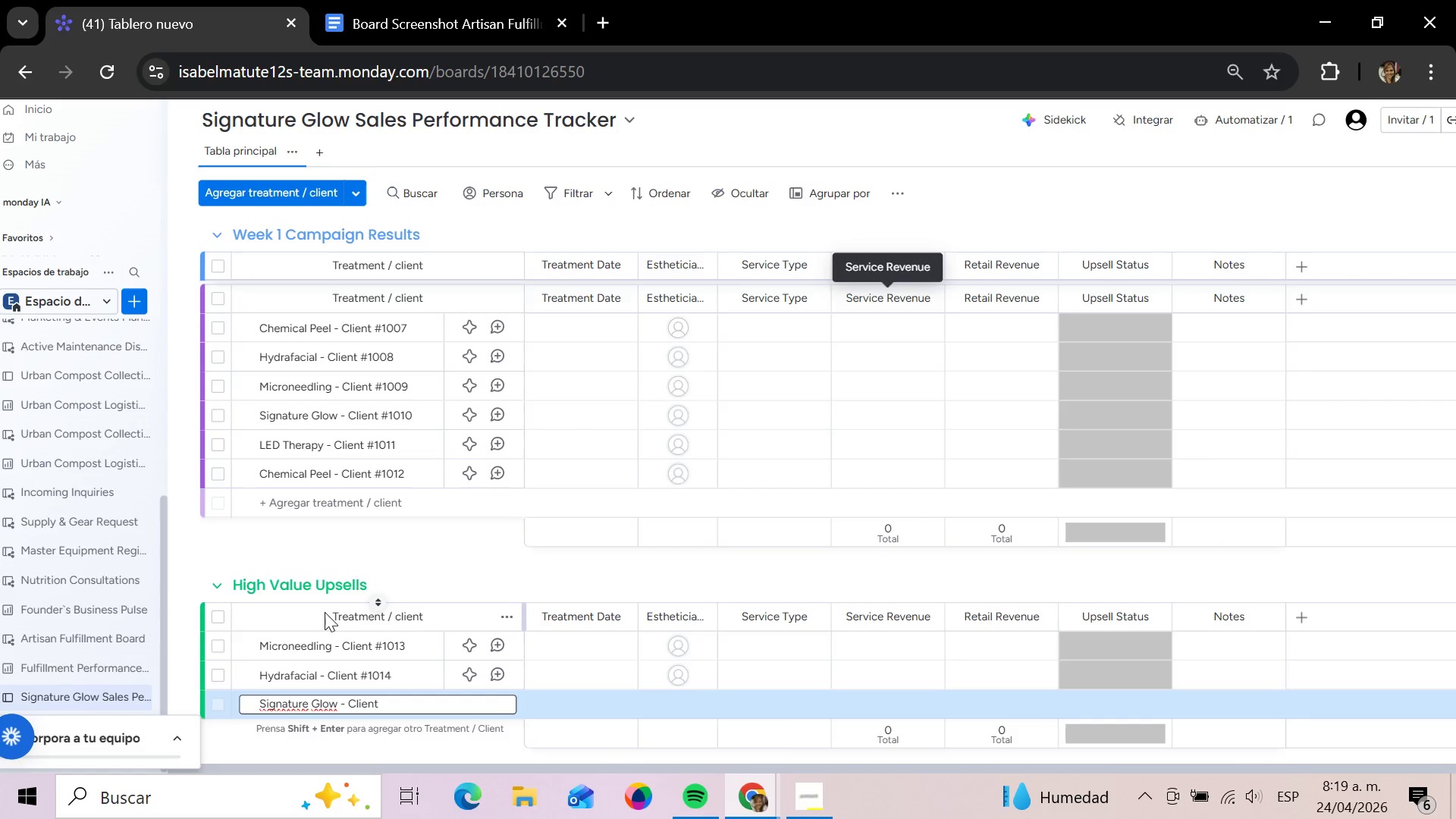 
key(Alt+Control+3)
 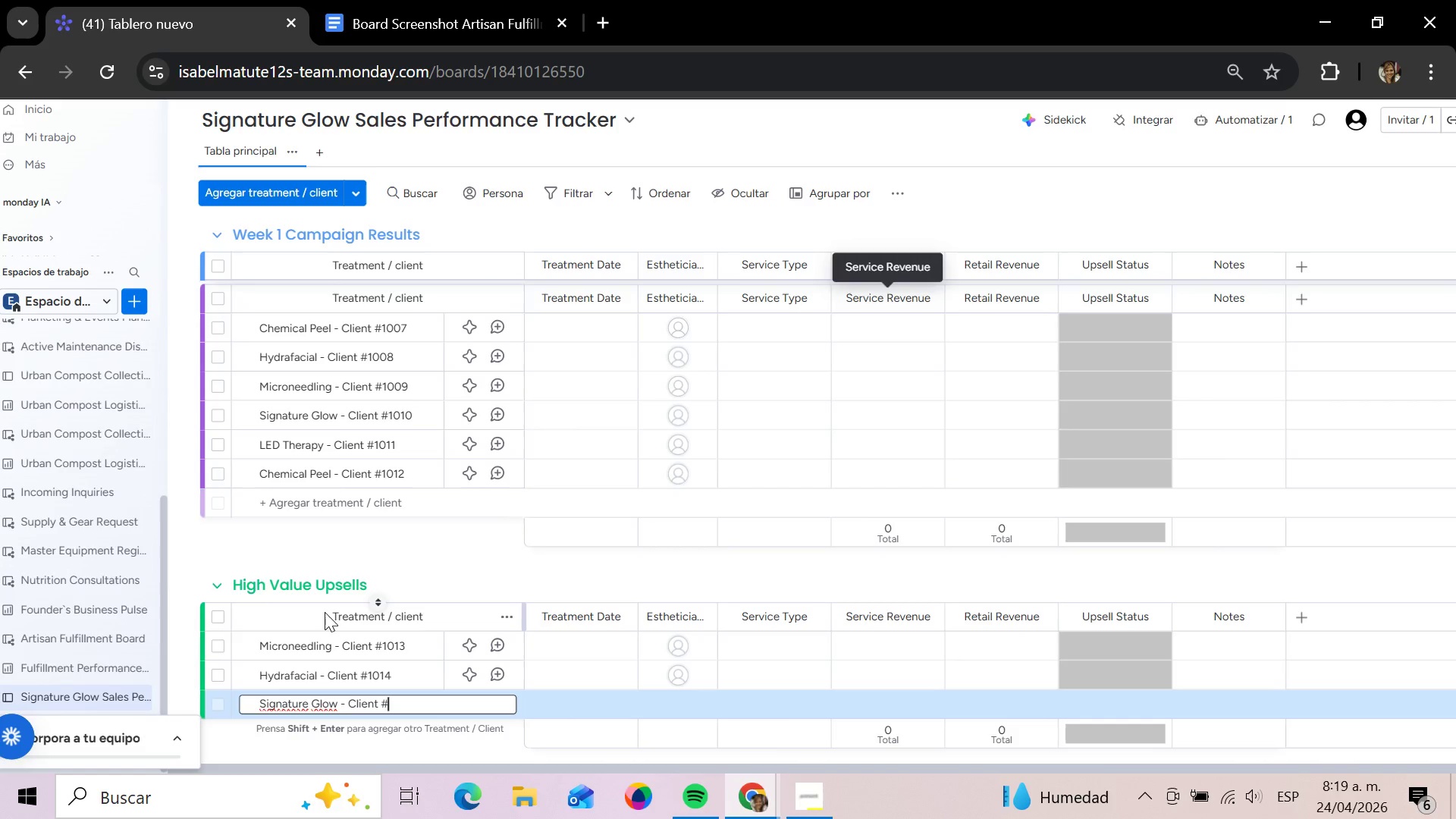 
type(1015)
 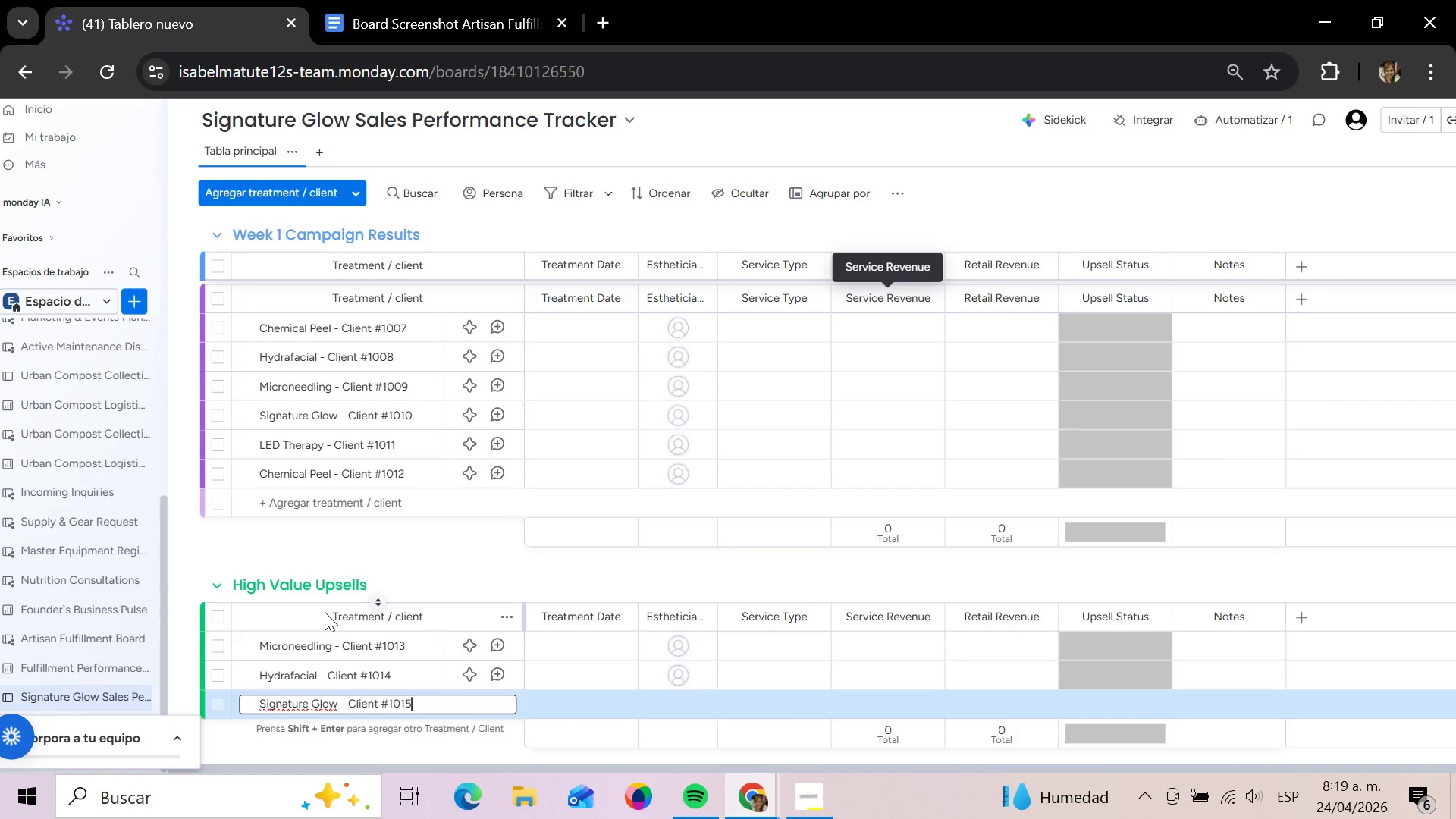 
key(Enter)
 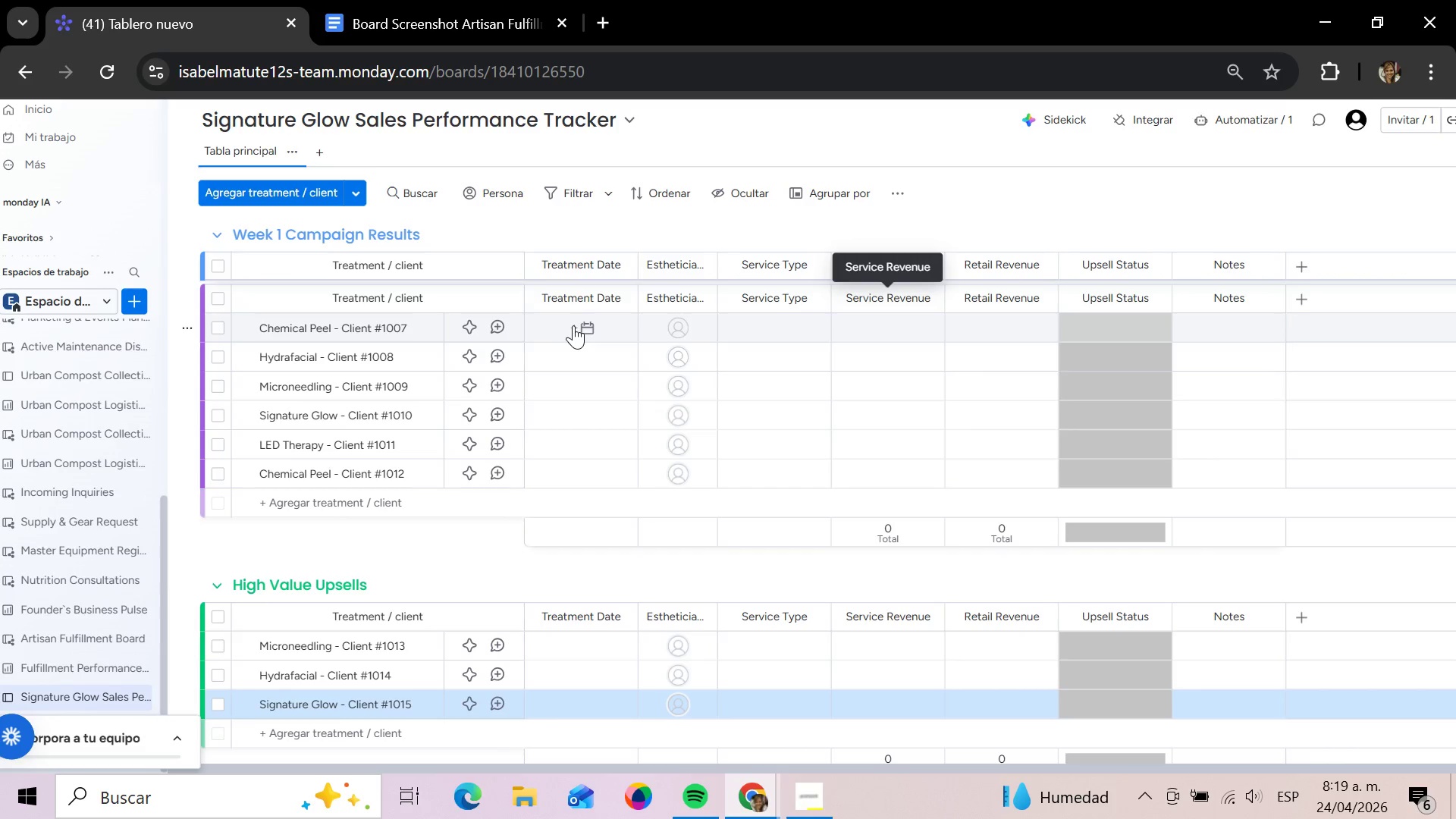 
wait(22.14)
 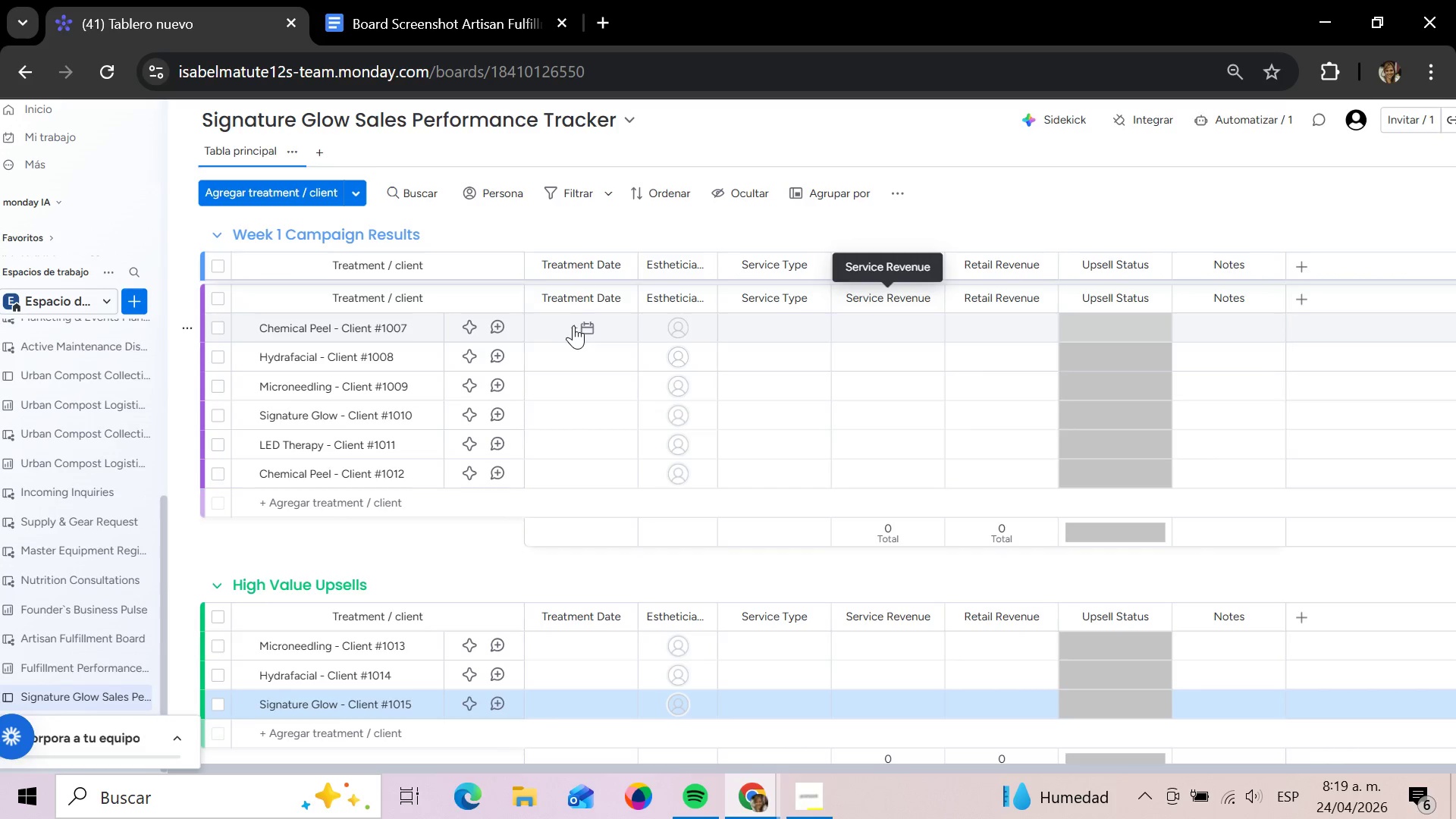 
left_click([573, 325])
 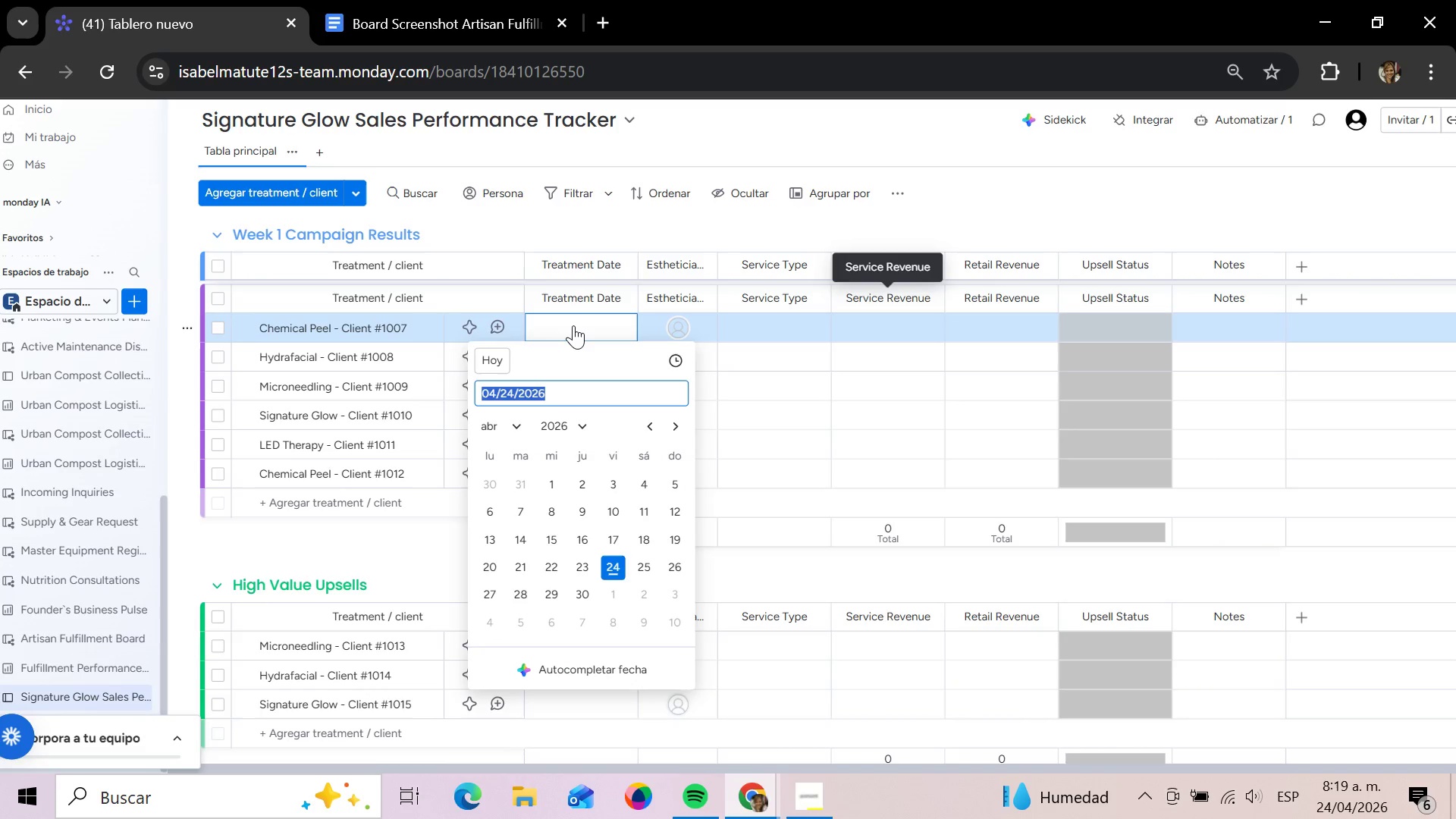 
left_click([573, 325])
 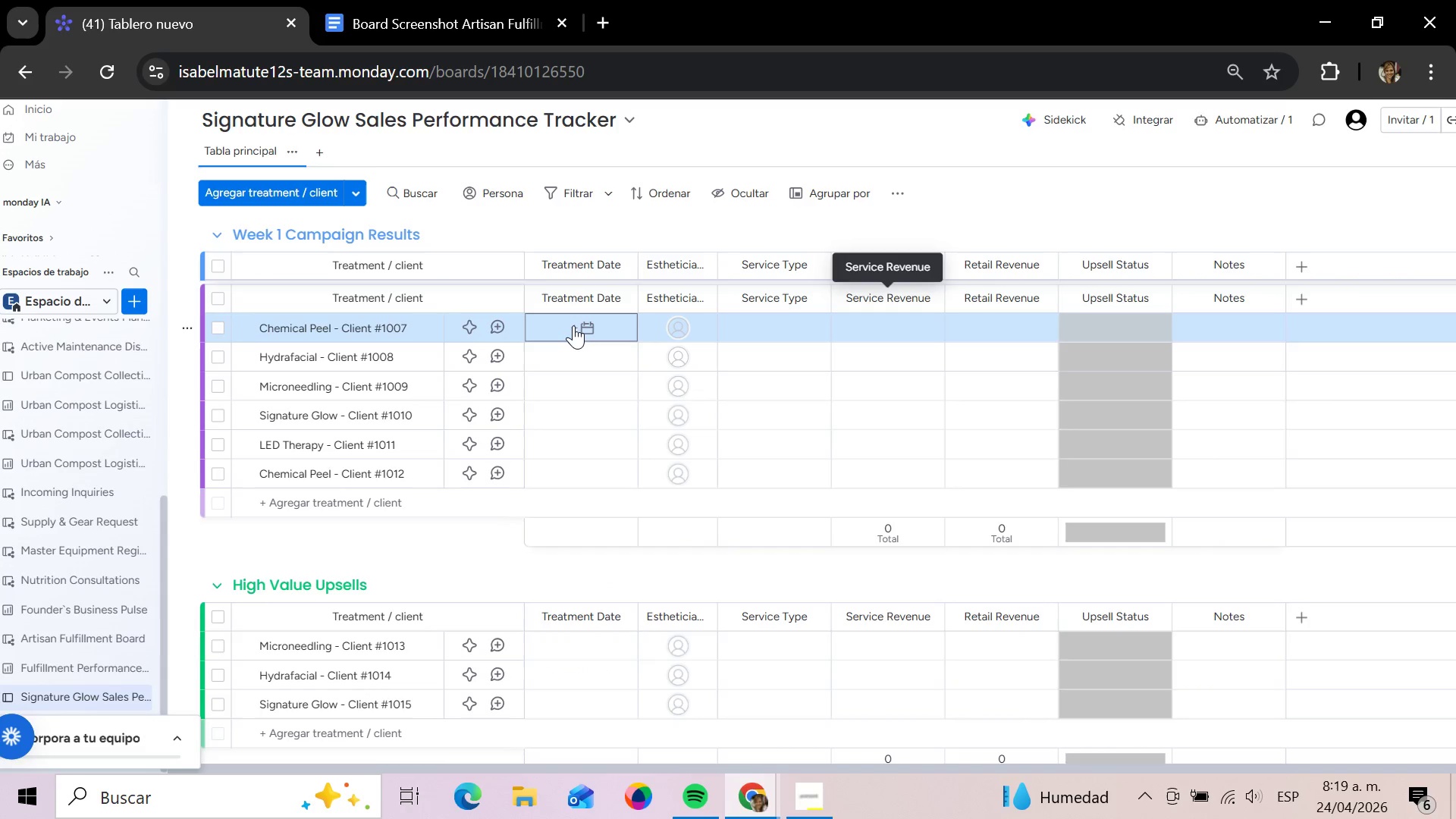 
left_click([573, 325])
 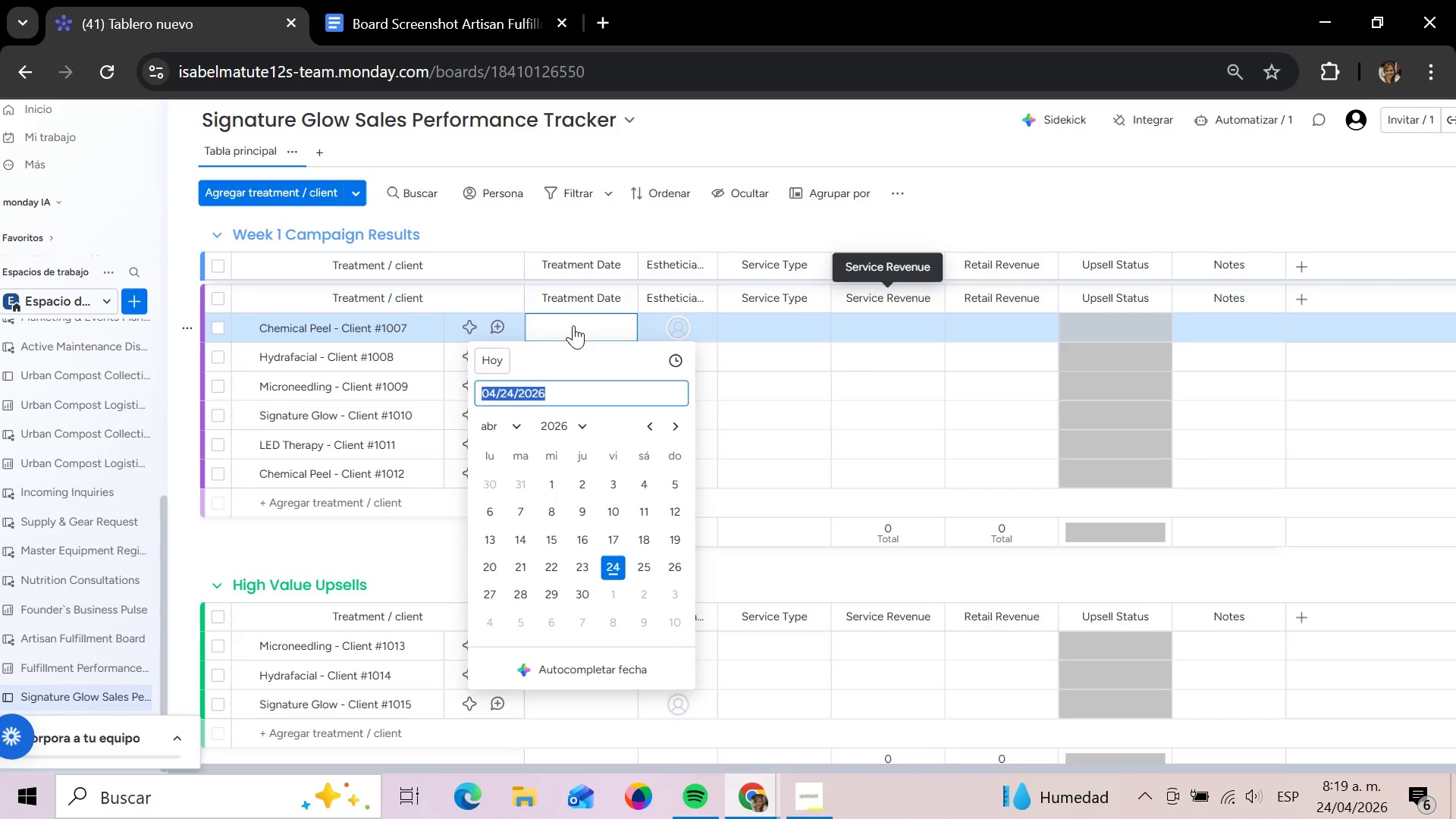 
wait(9.19)
 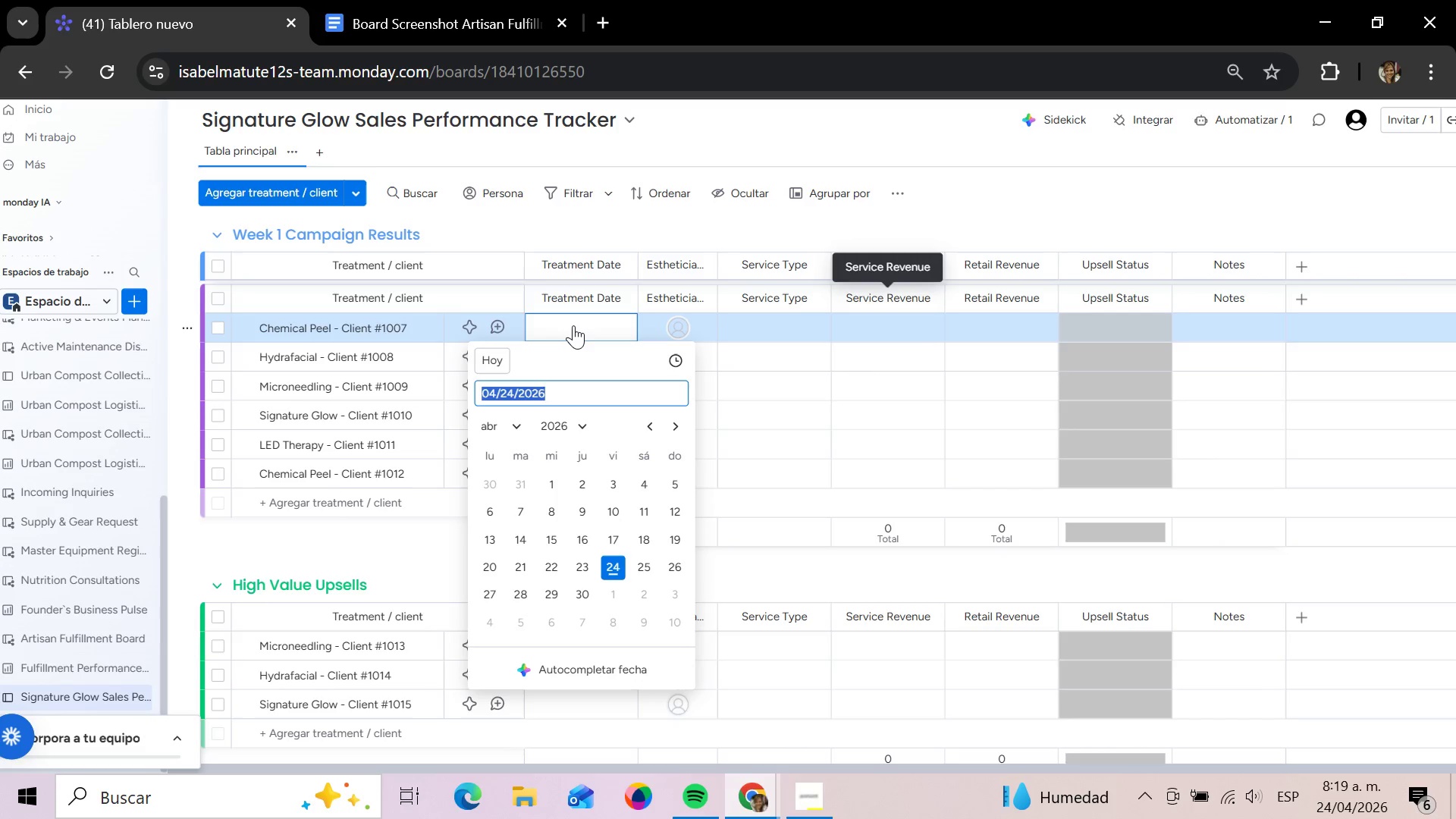 
left_click([551, 509])
 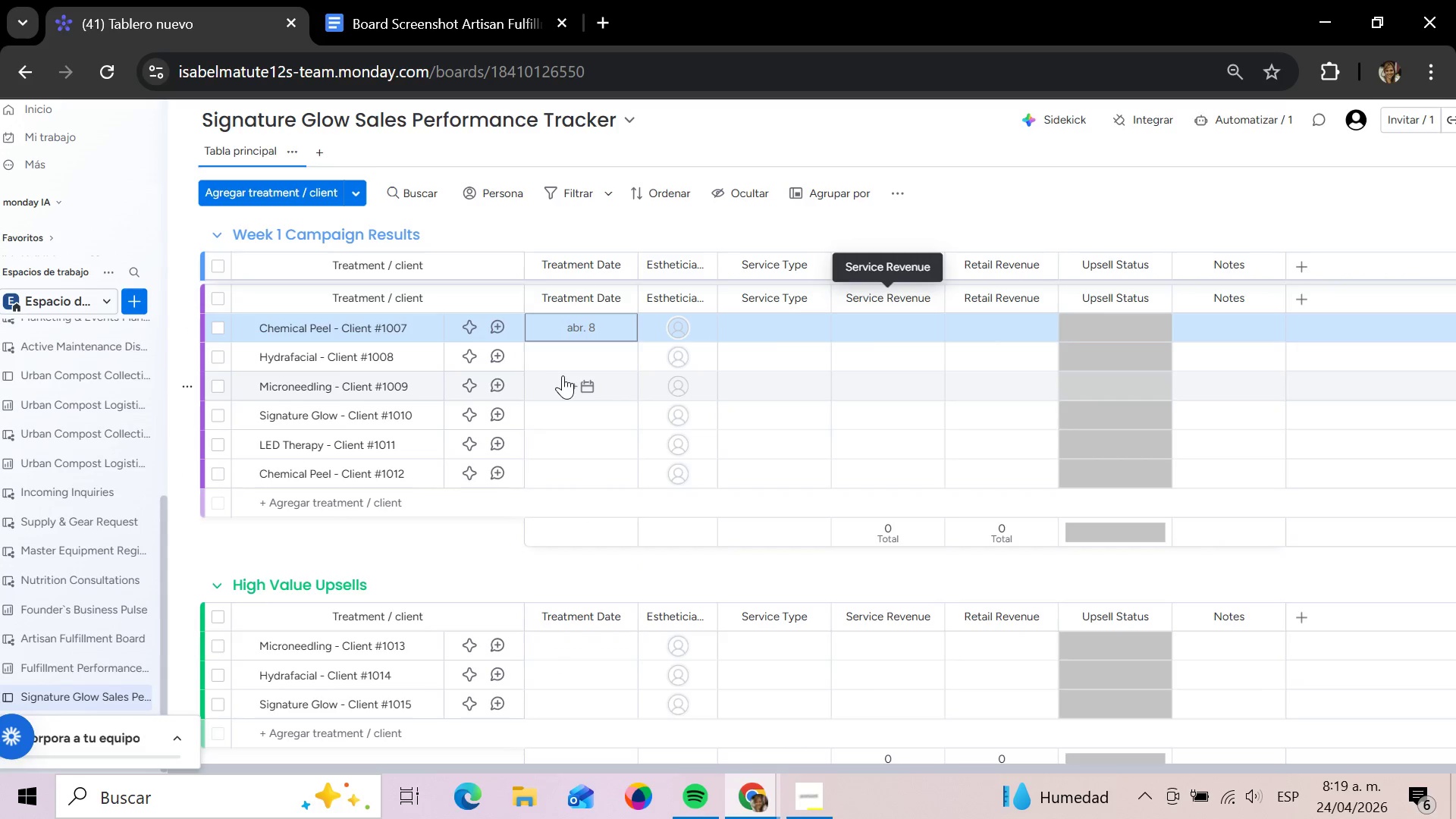 
wait(5.48)
 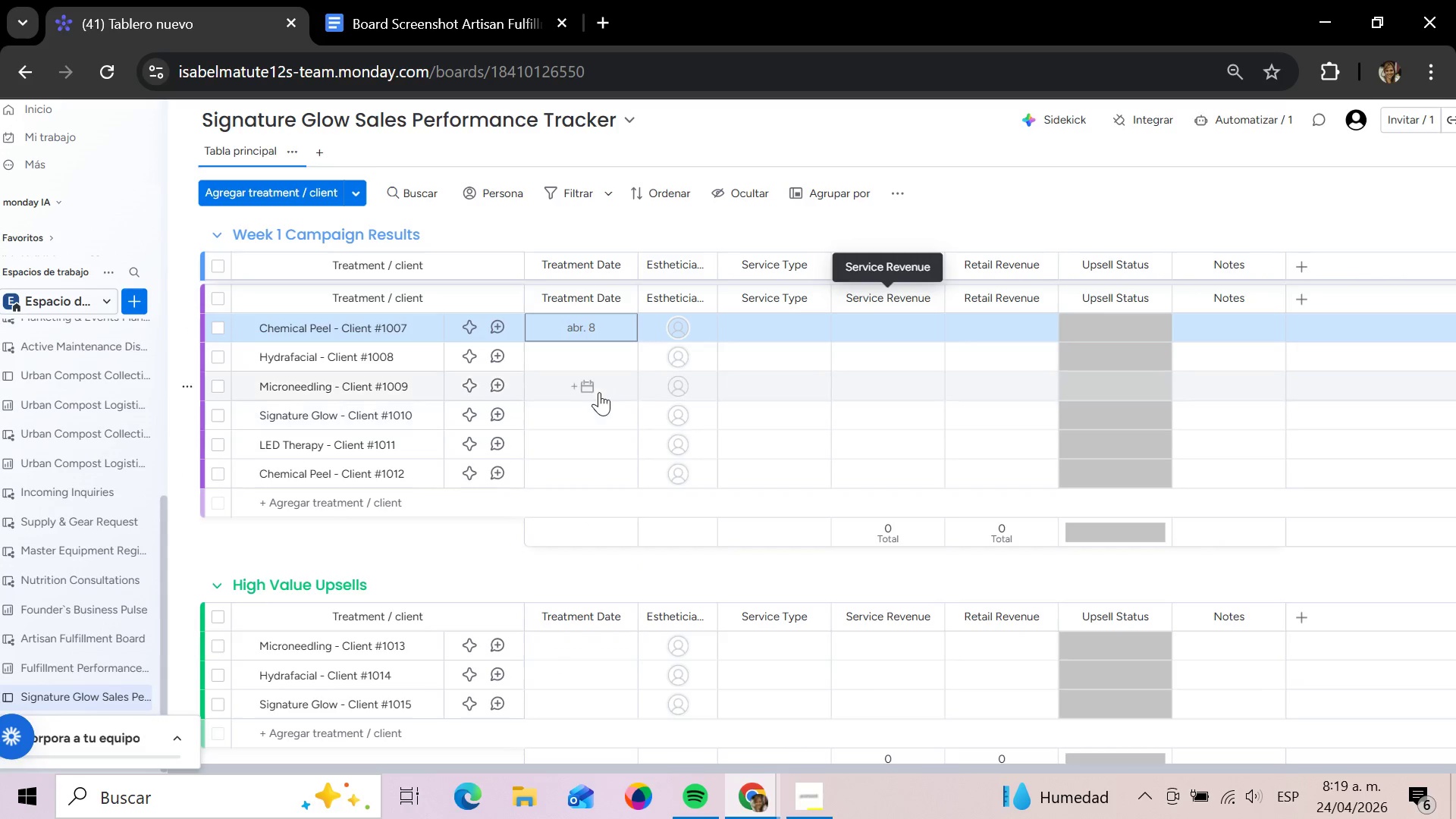 
left_click([576, 350])
 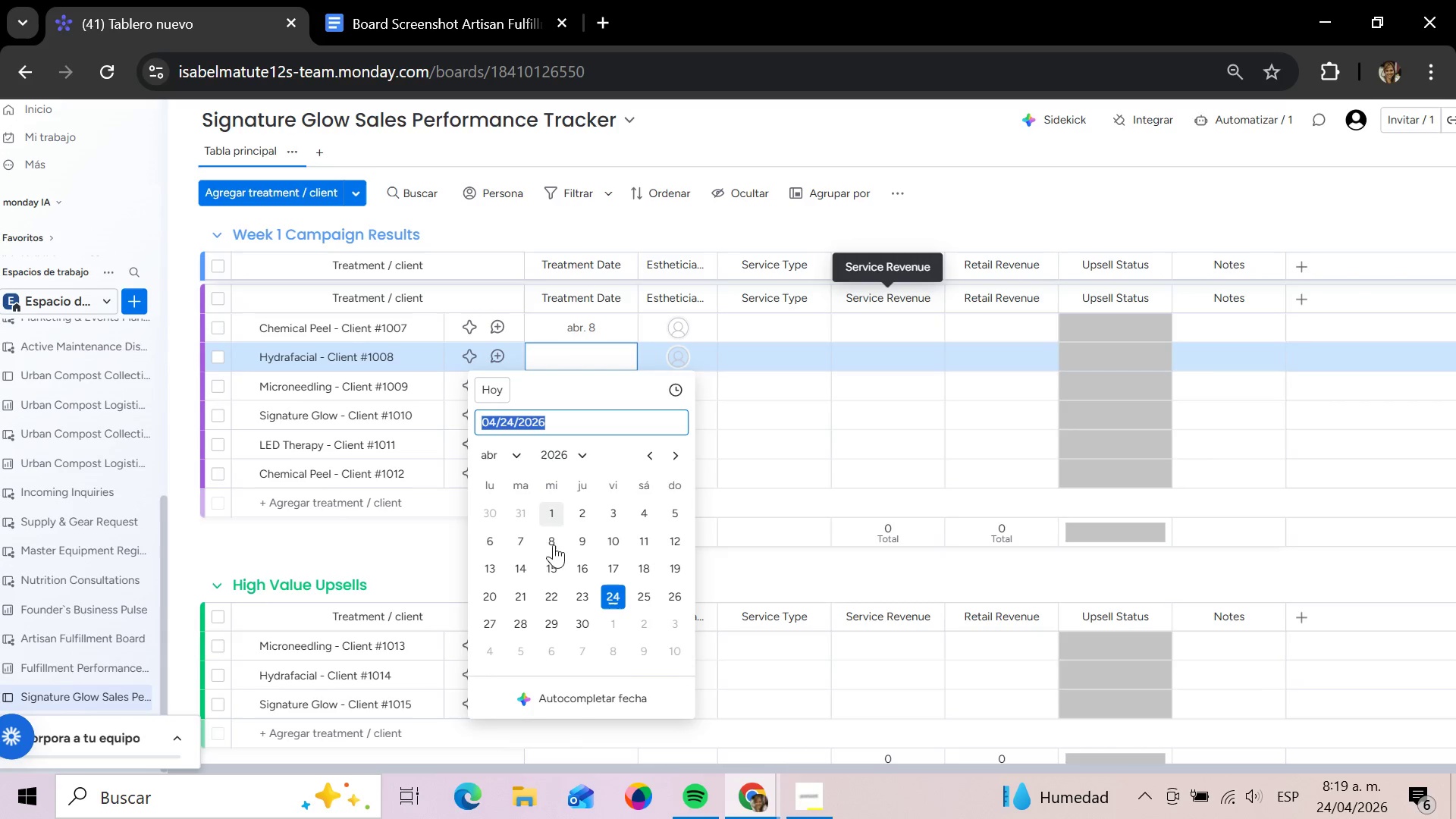 
left_click([554, 550])
 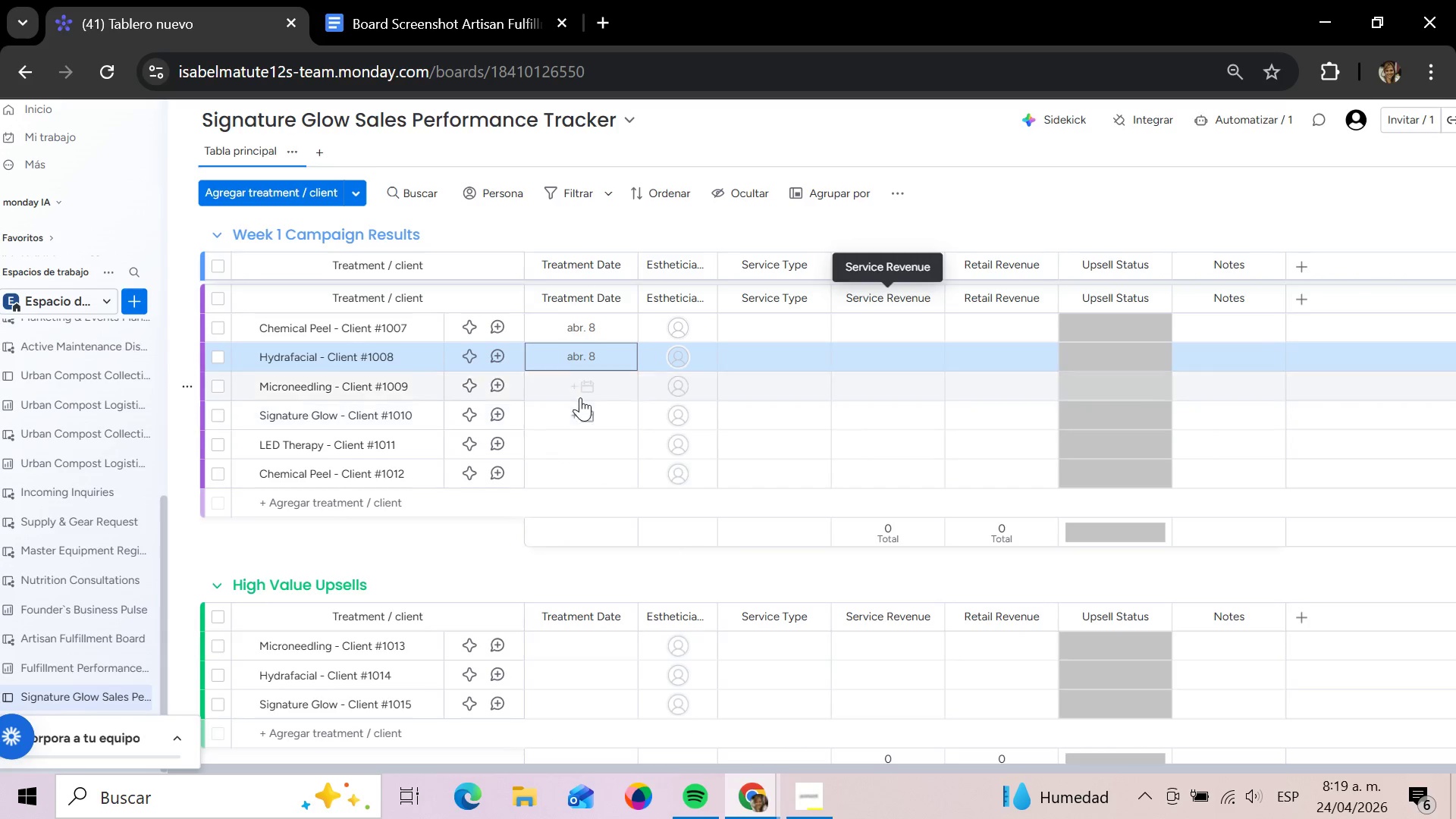 
left_click([579, 396])
 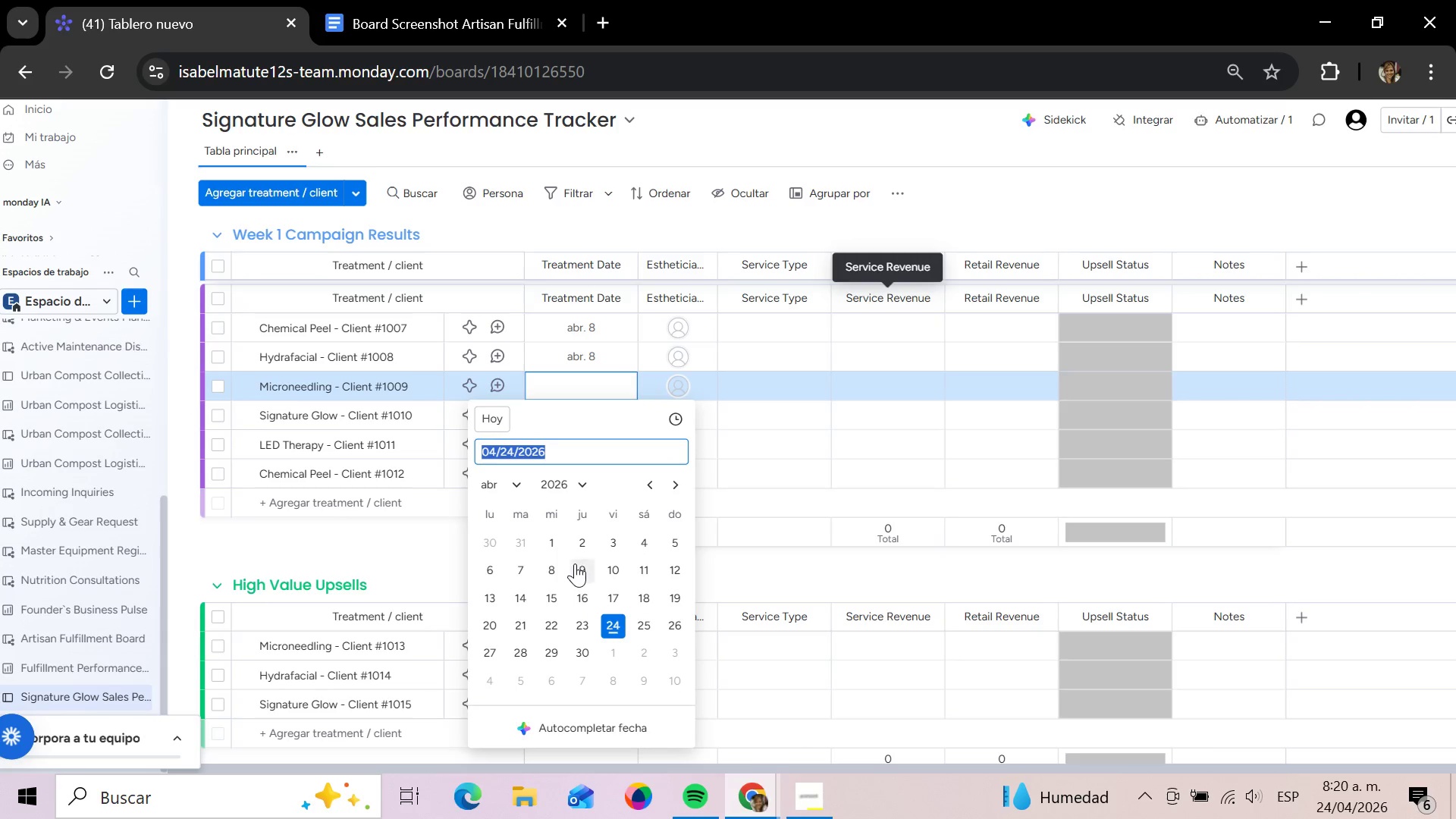 
left_click([575, 563])
 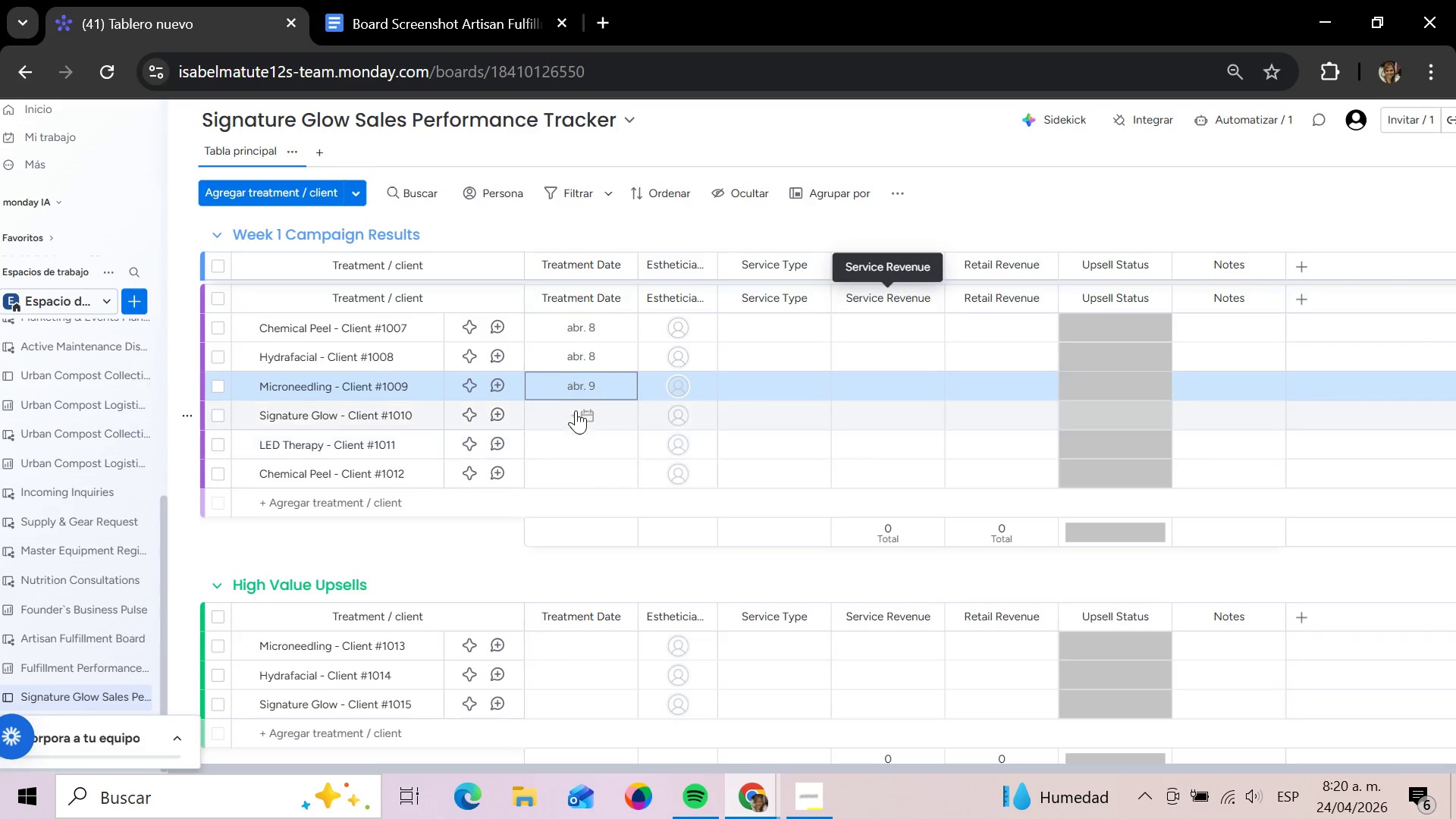 
left_click([577, 406])
 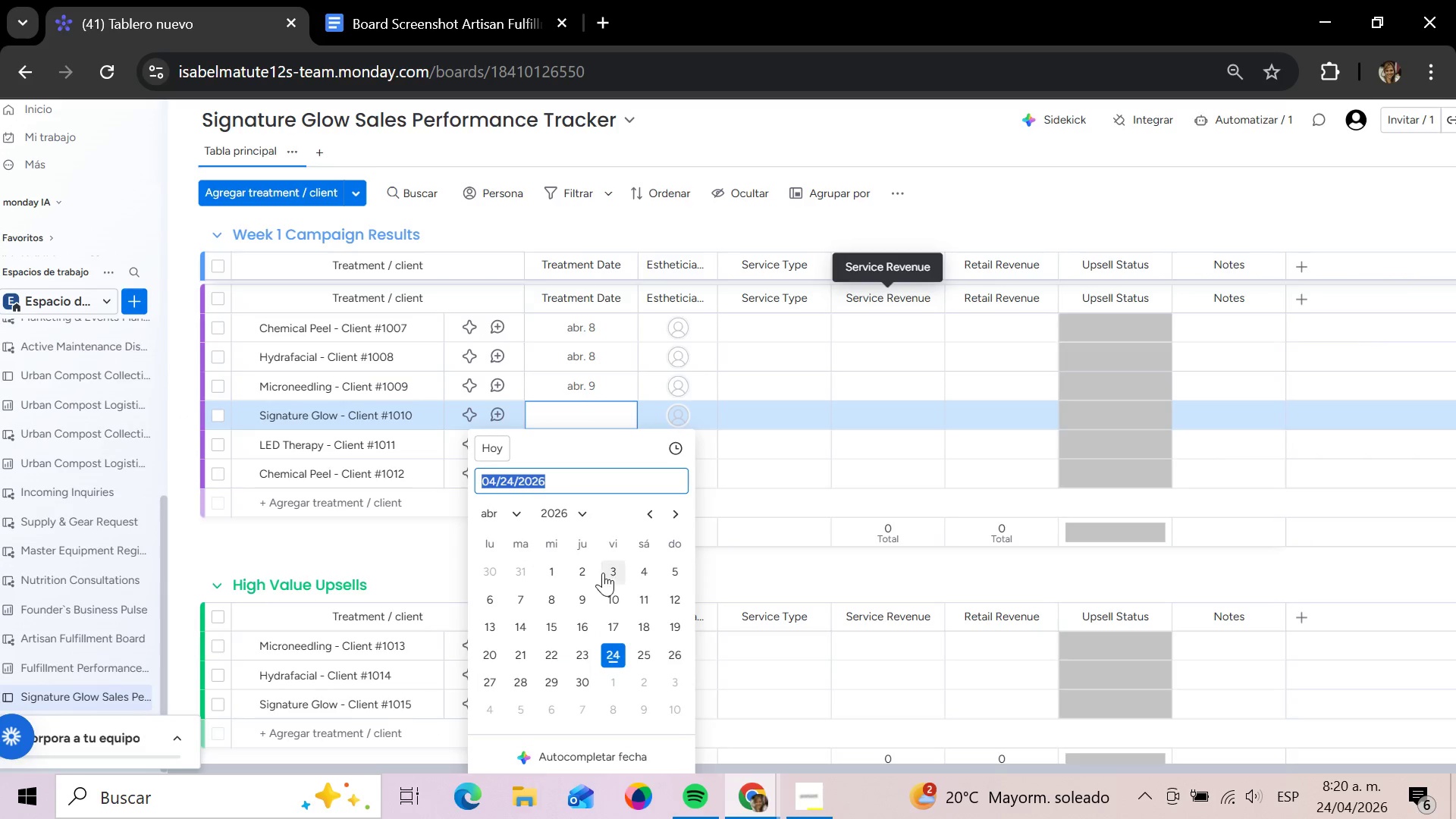 
left_click([583, 598])
 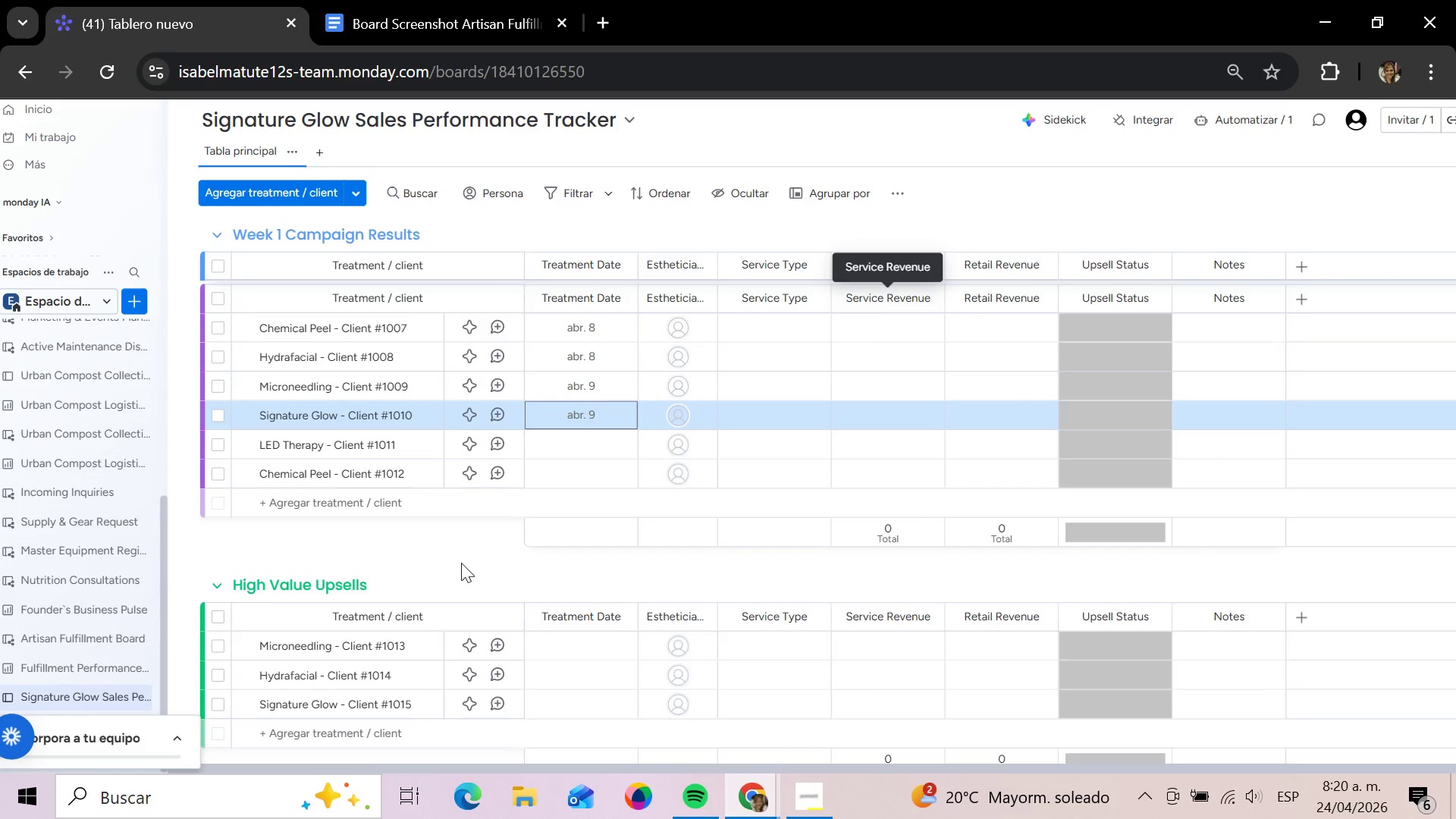 
wait(14.67)
 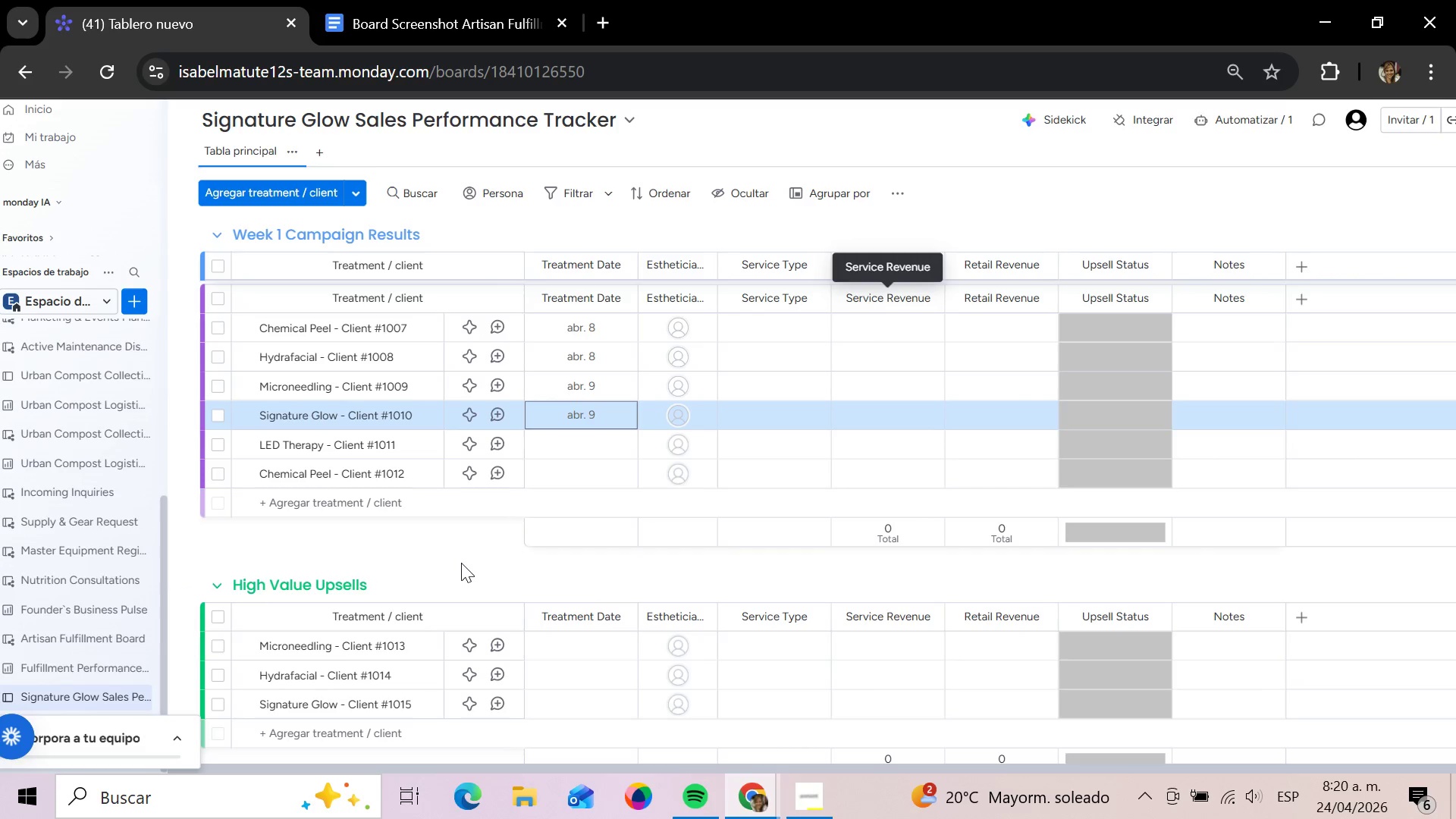 
left_click([587, 437])
 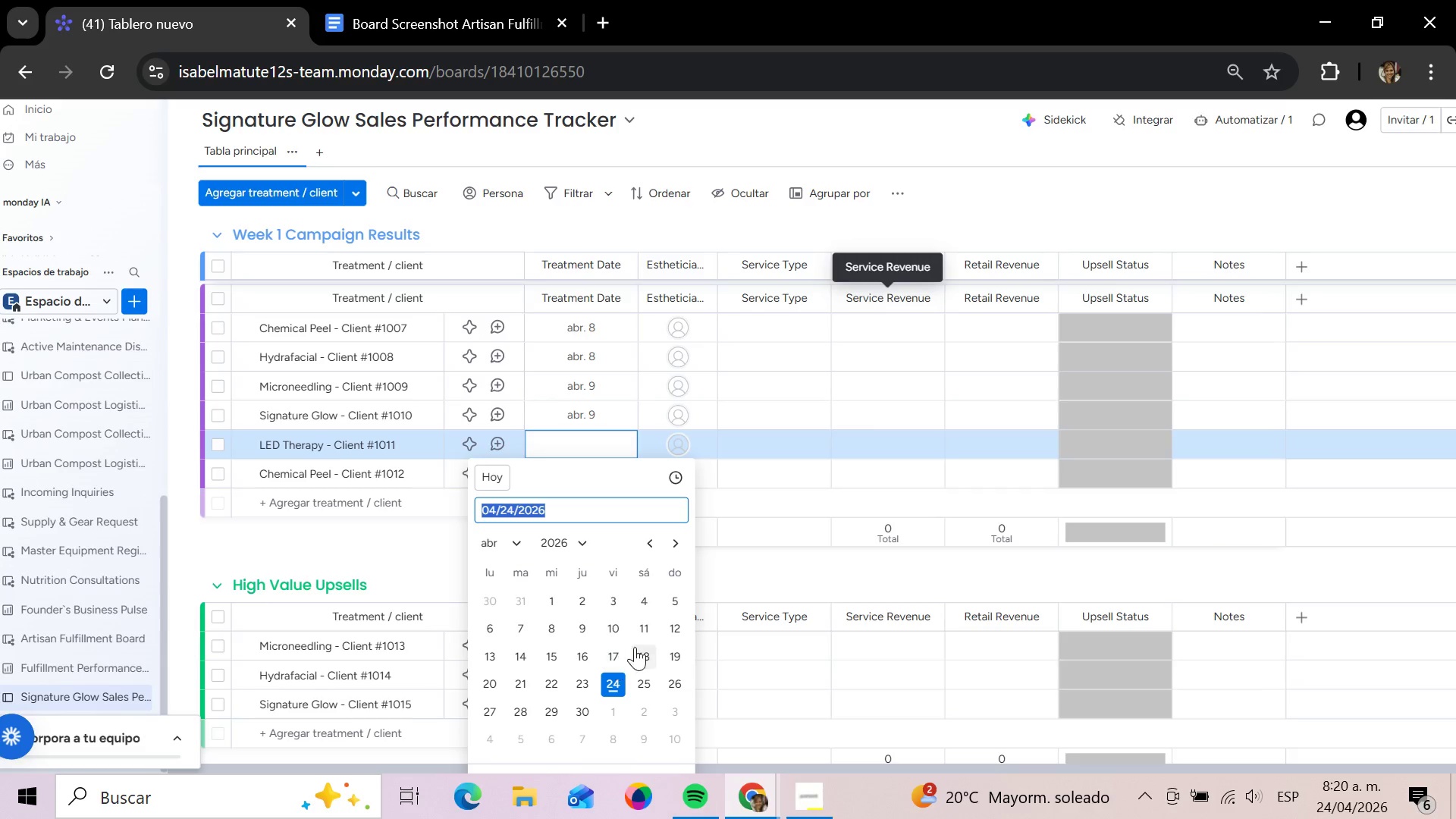 
left_click([619, 627])
 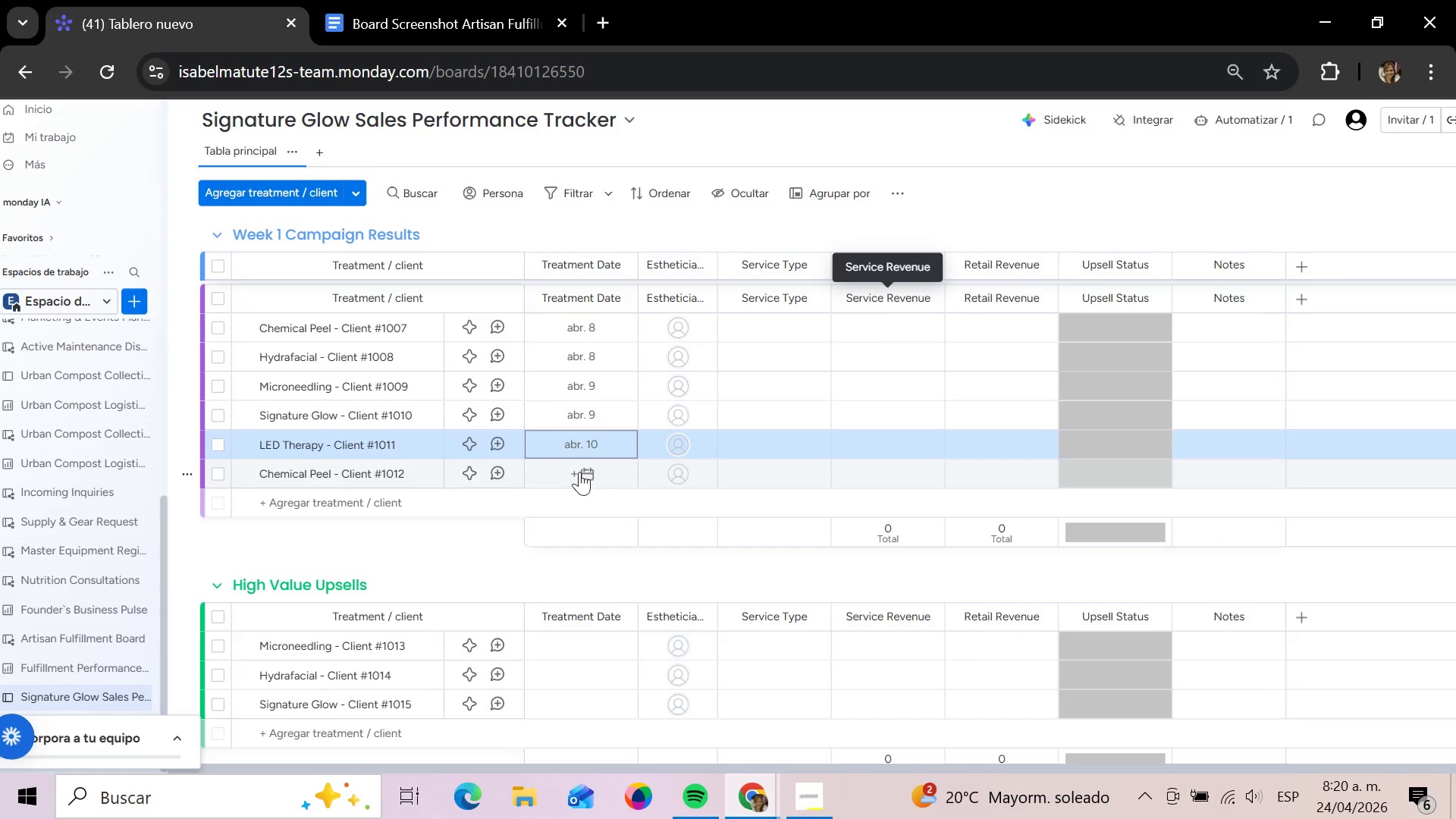 
left_click([579, 465])
 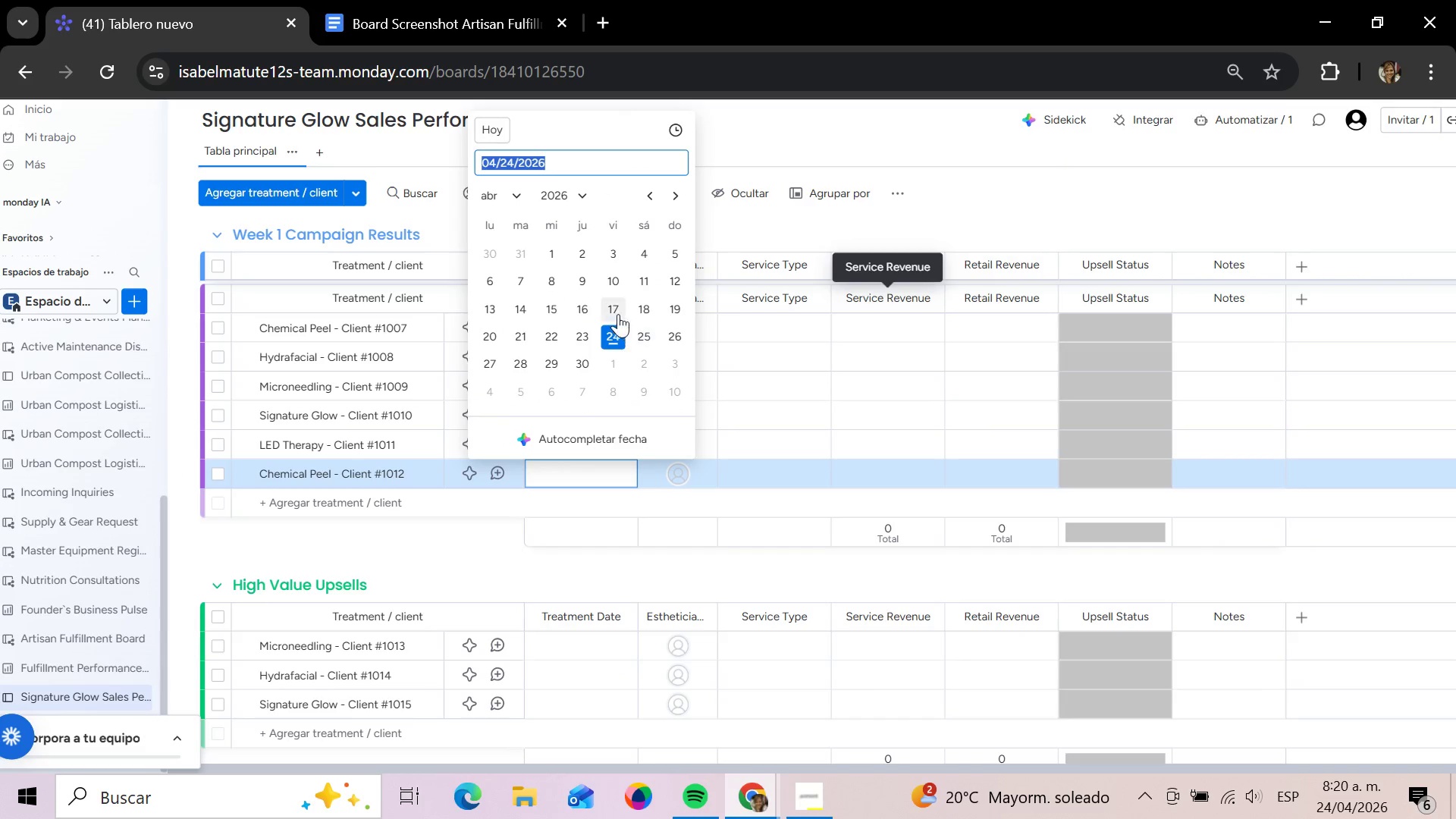 
left_click([610, 286])
 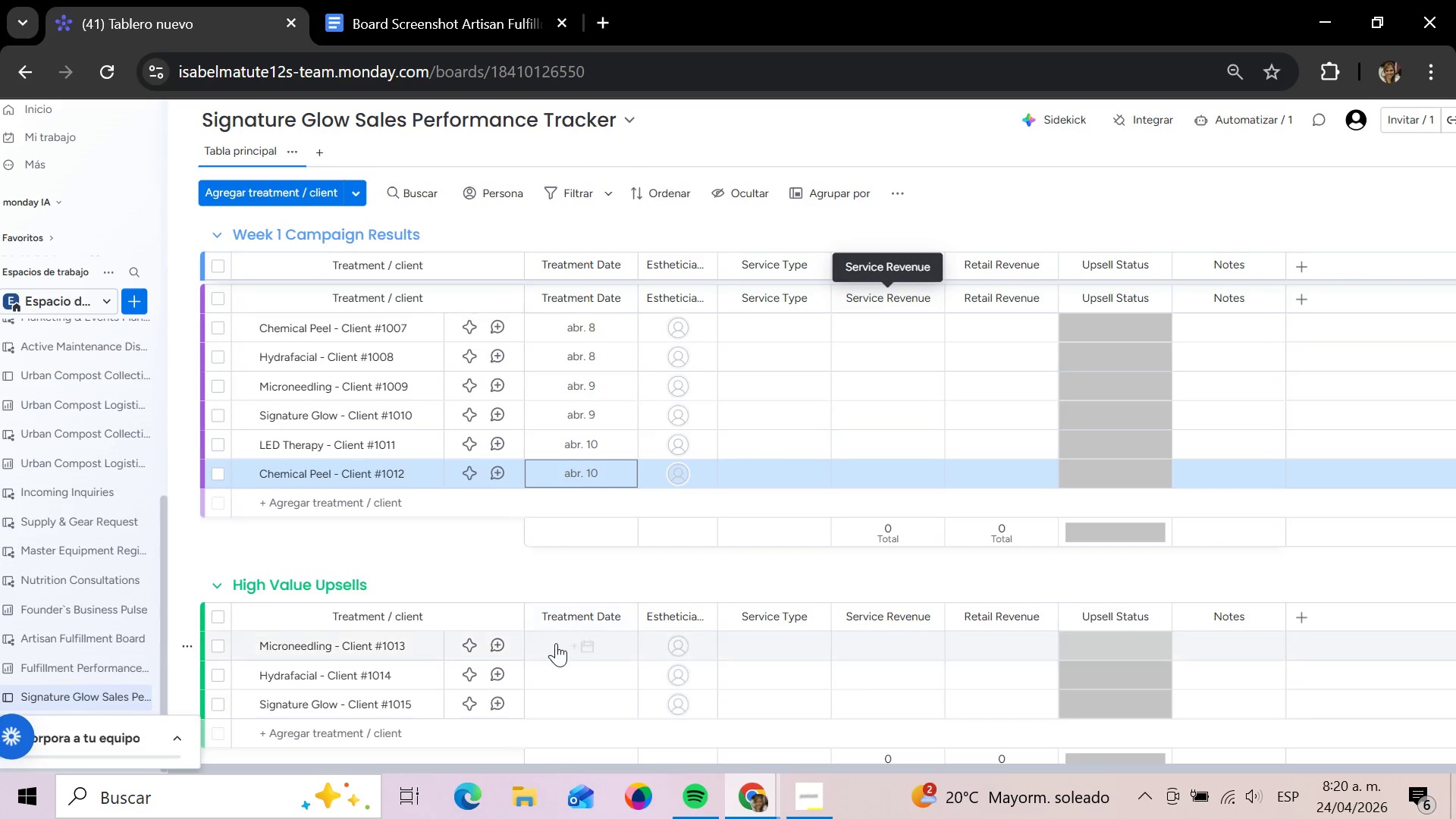 
left_click([556, 643])
 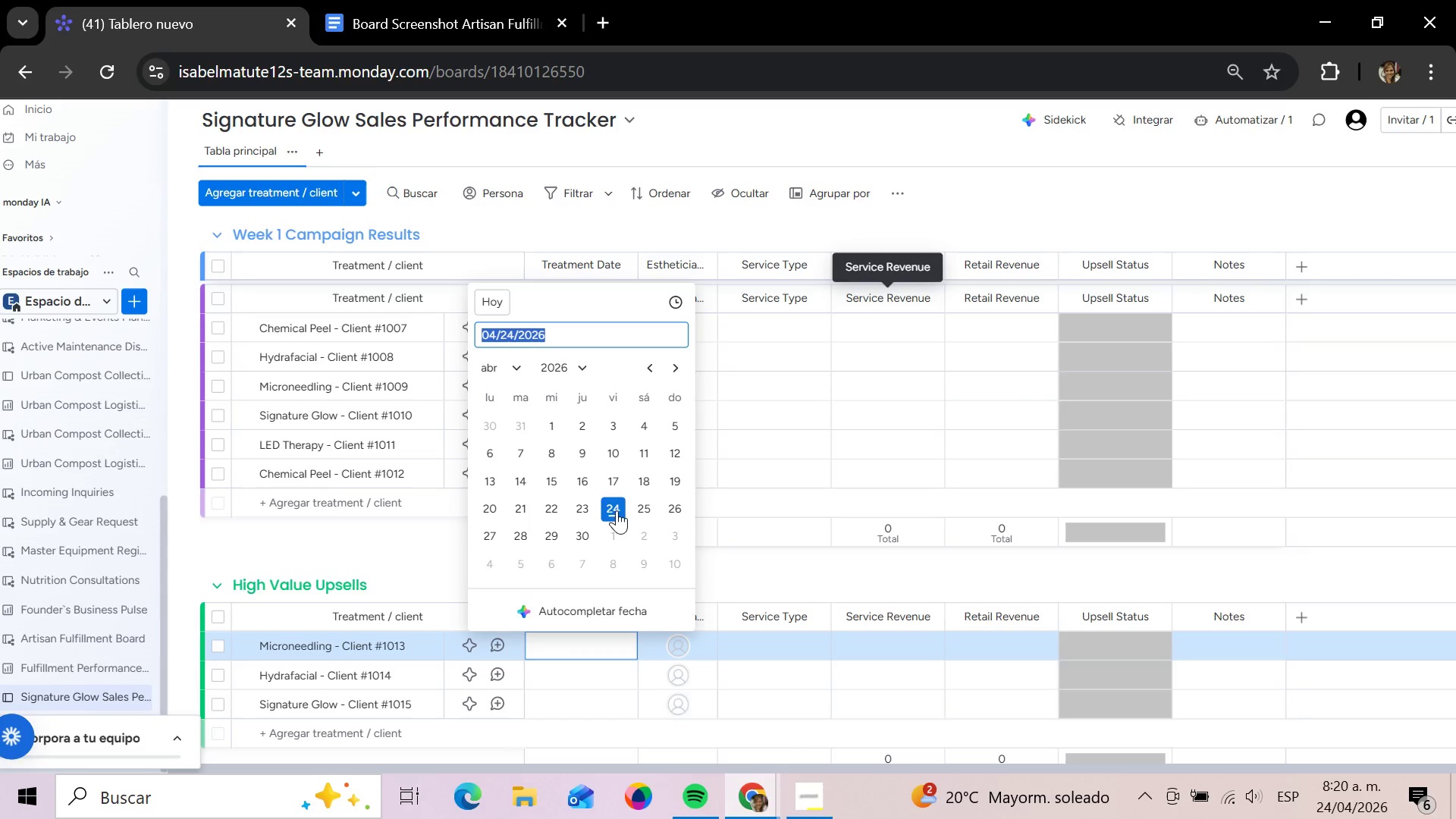 
wait(7.66)
 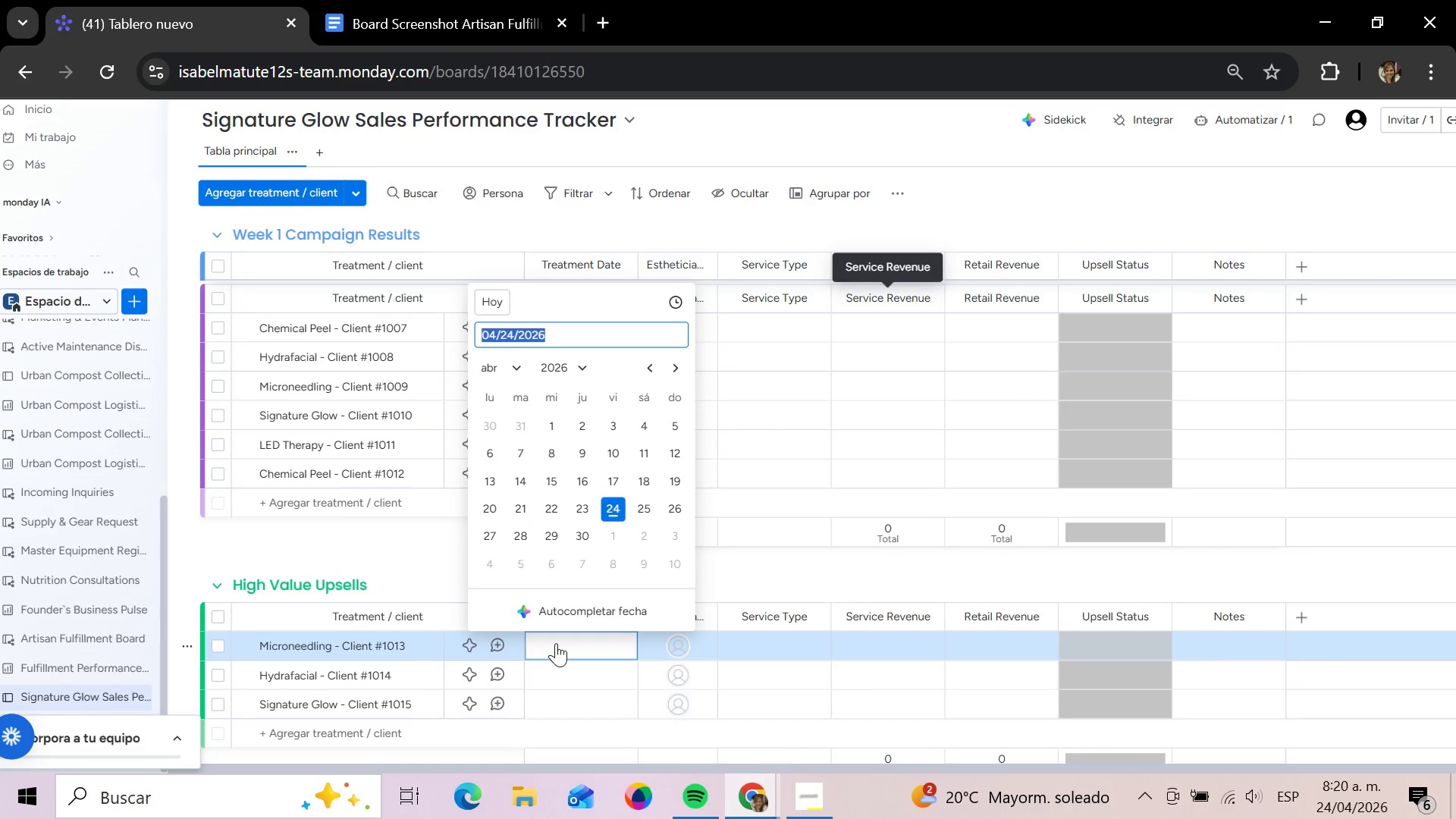 
left_click([650, 453])
 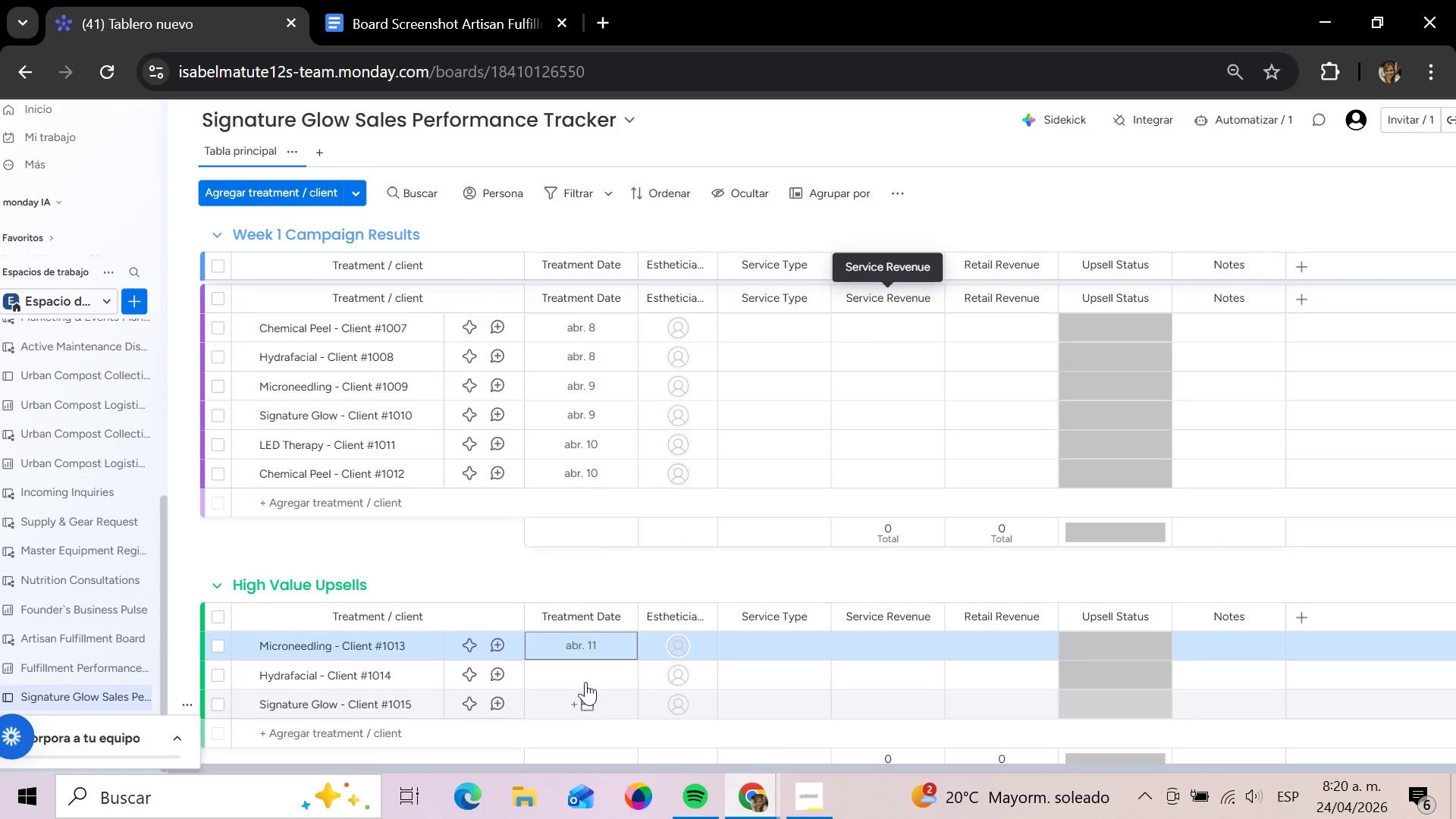 
left_click([577, 667])
 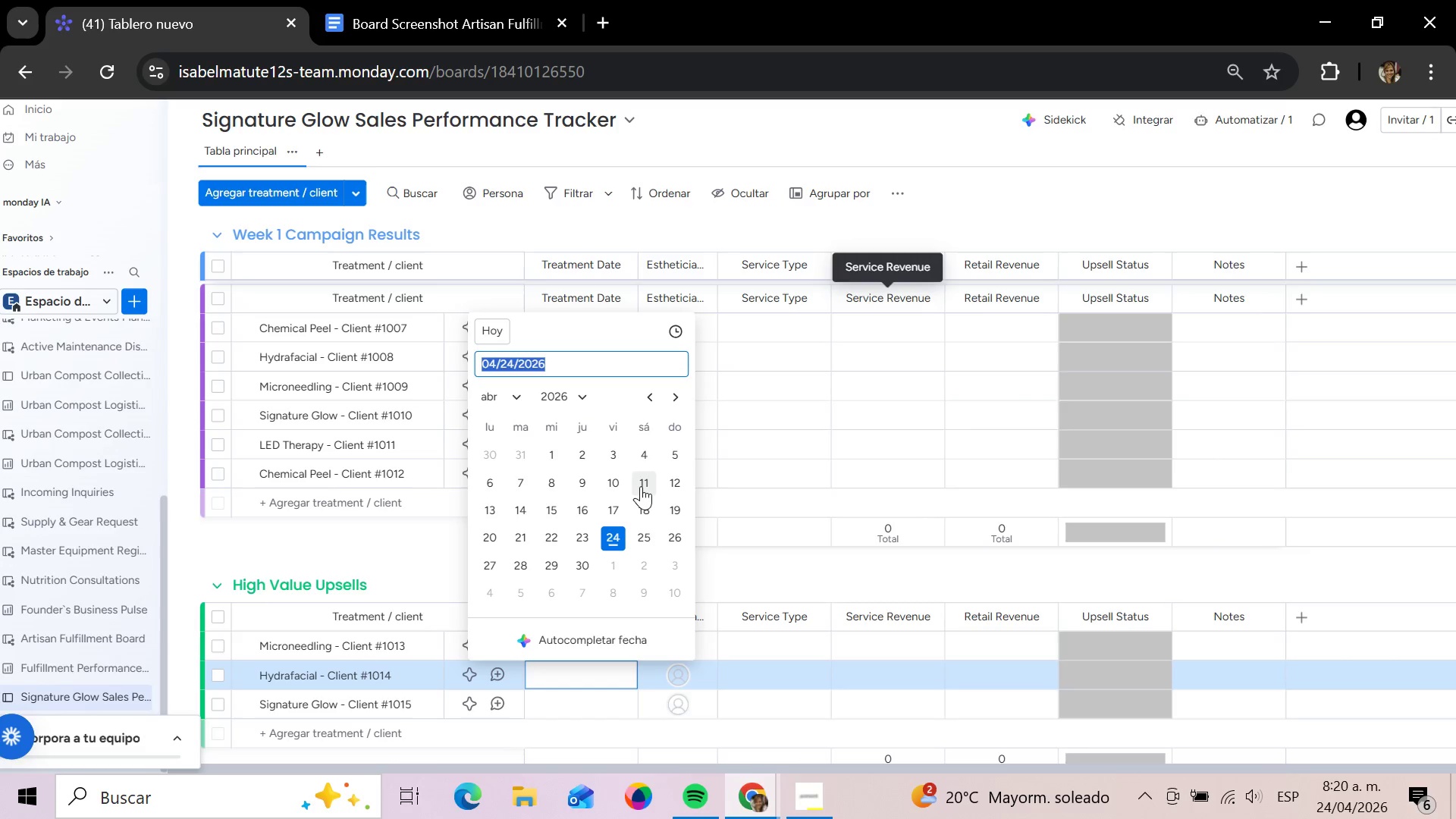 
left_click([640, 486])
 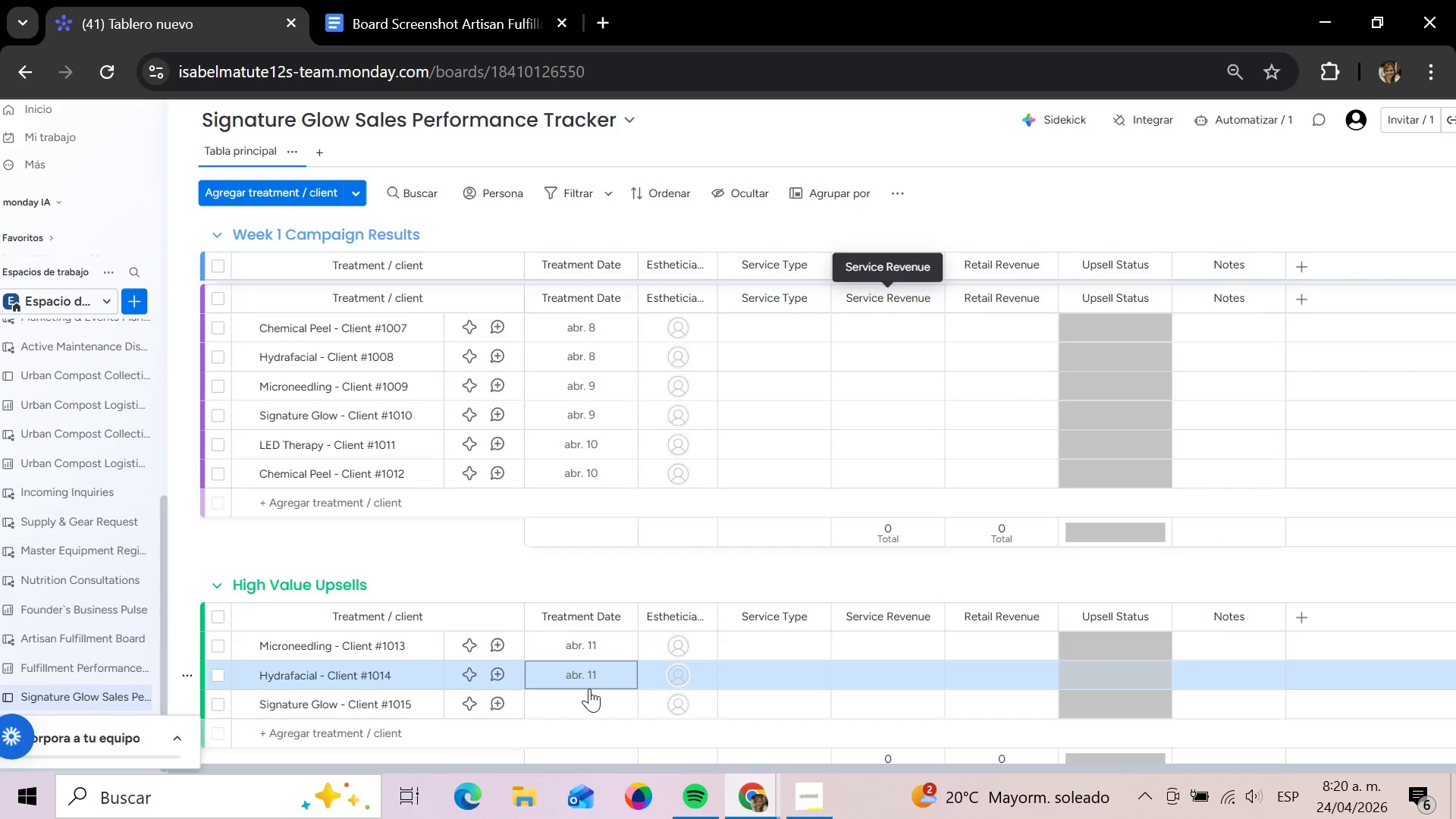 
left_click([588, 704])
 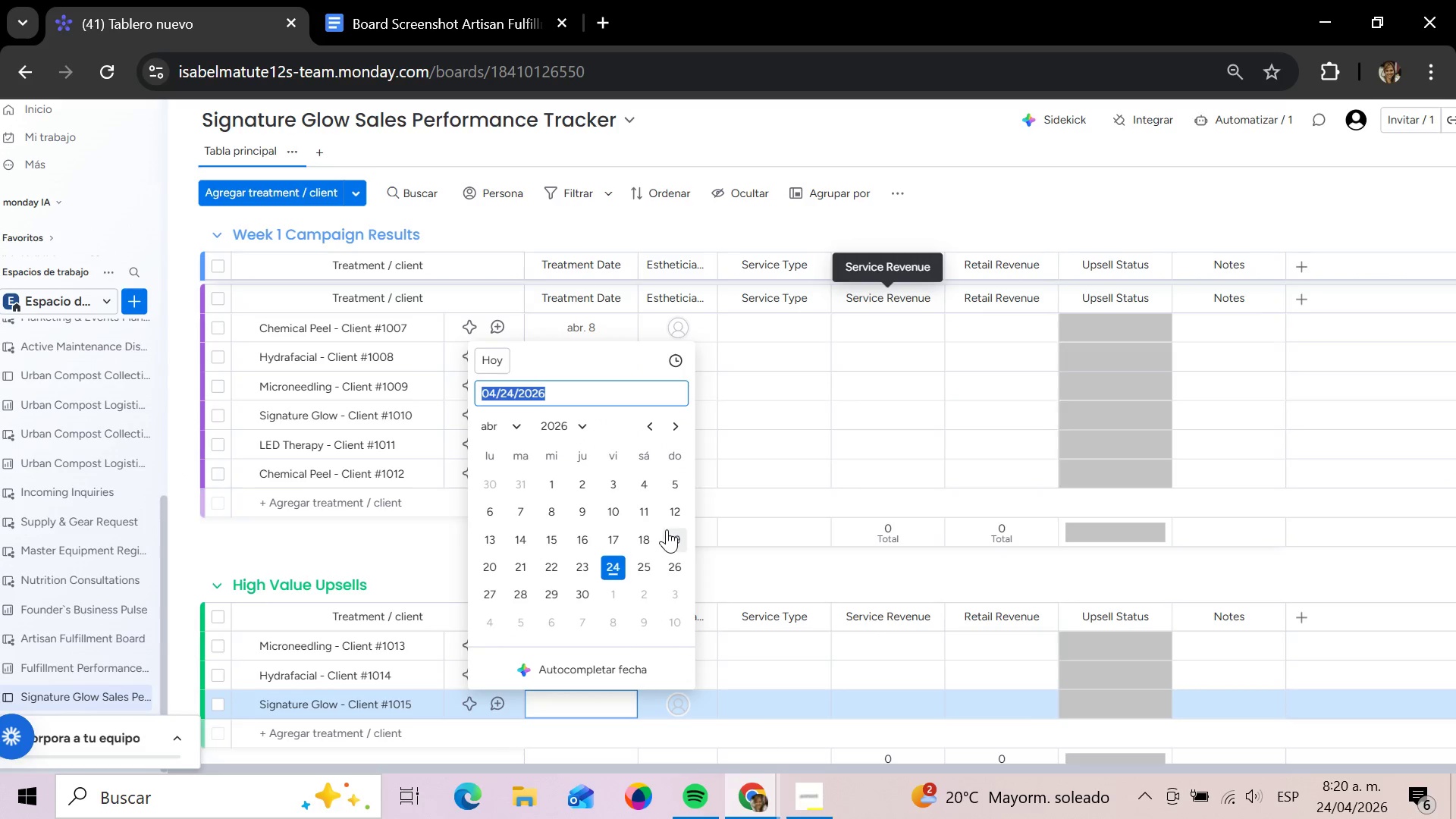 
left_click([675, 503])
 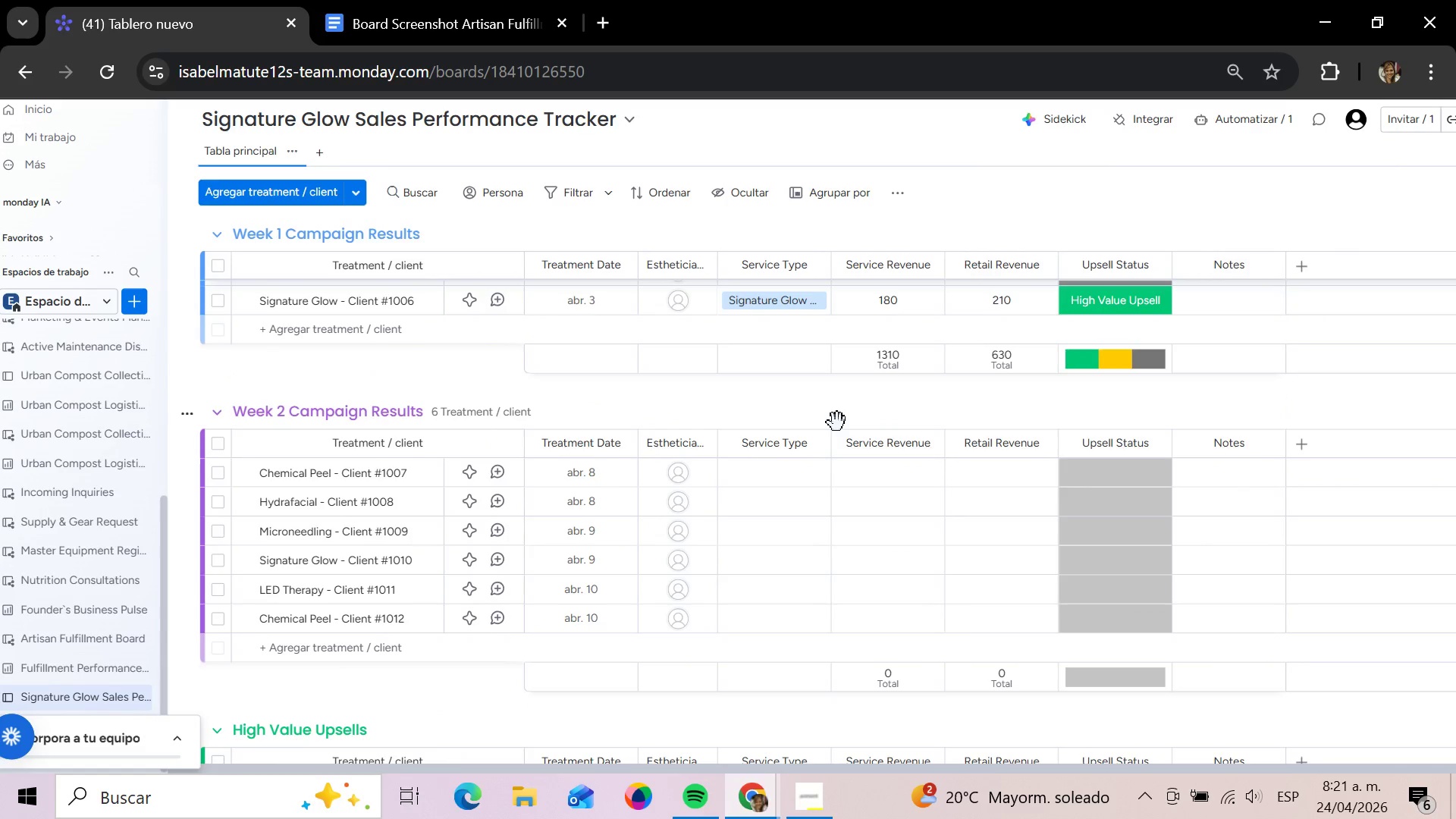 
wait(25.14)
 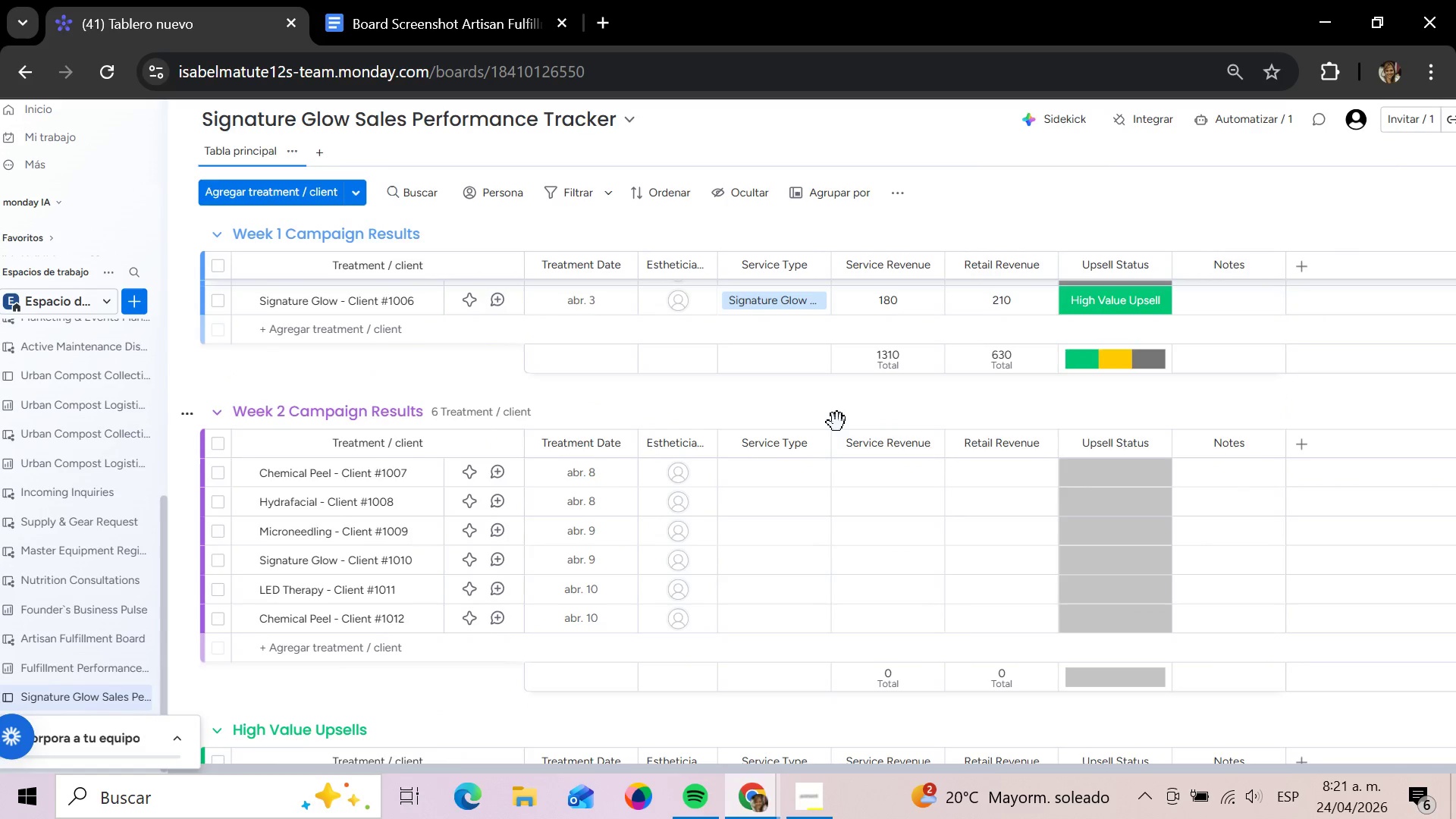 
left_click([752, 461])
 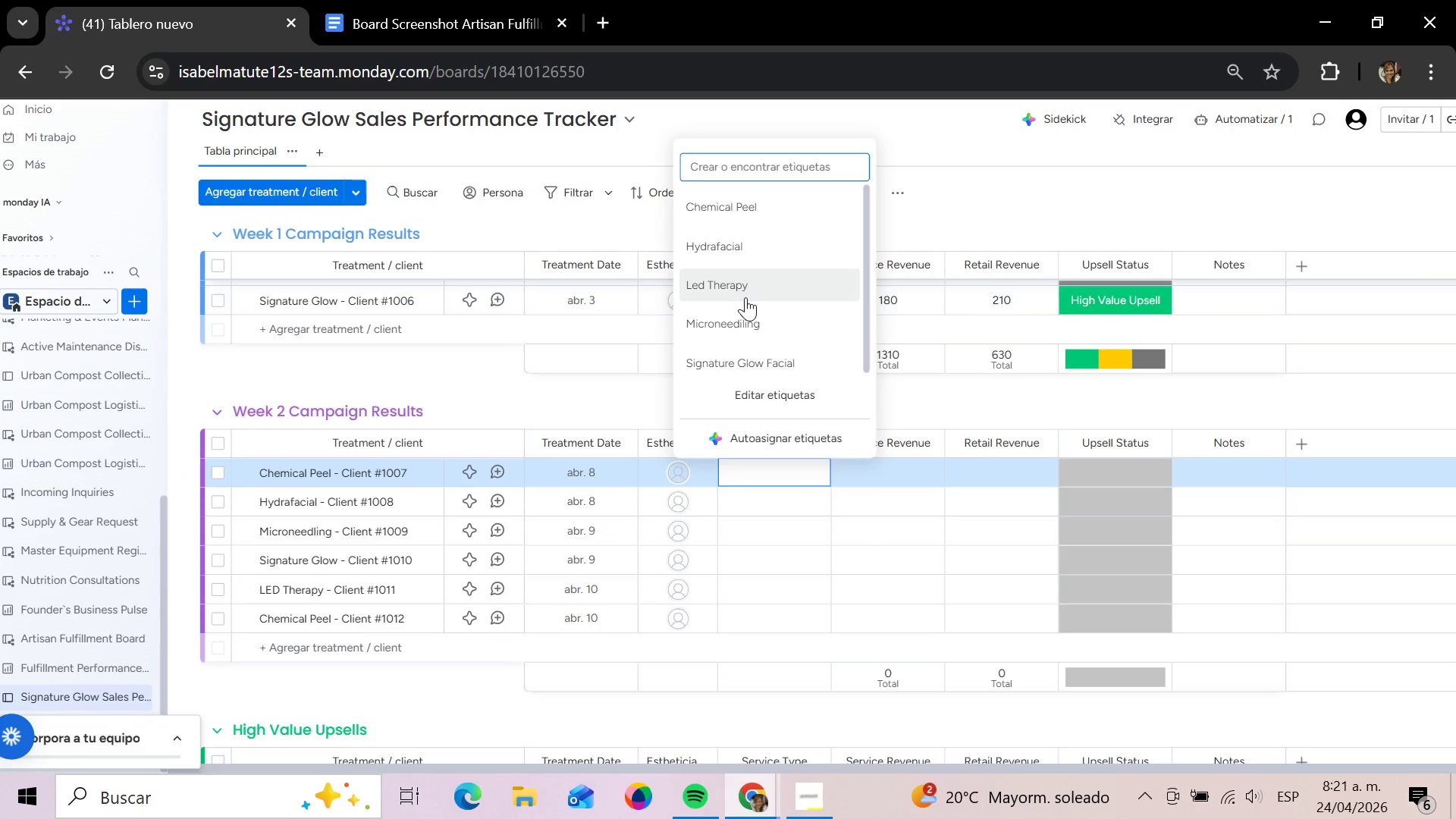 
left_click([737, 208])
 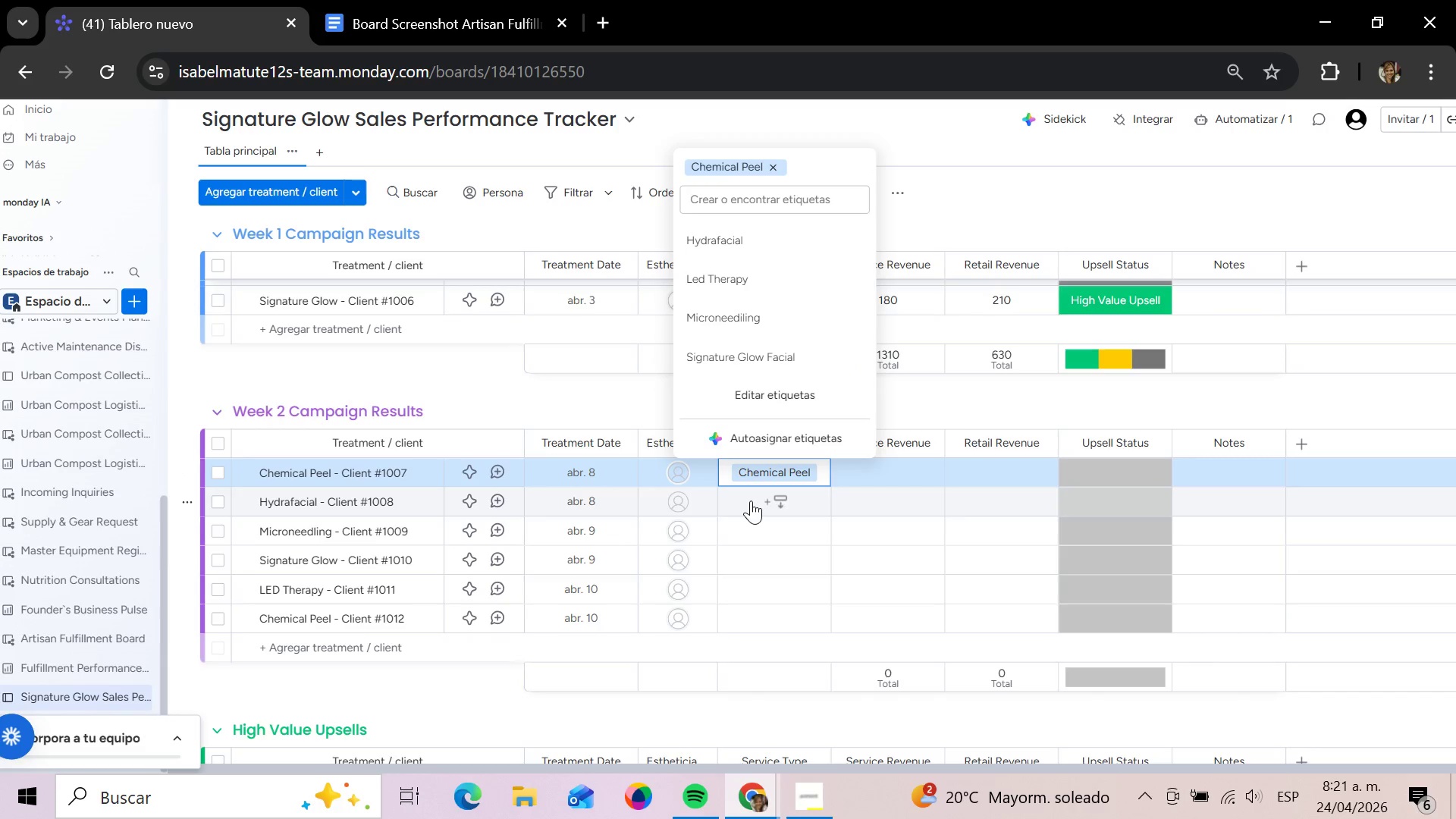 
left_click([751, 500])
 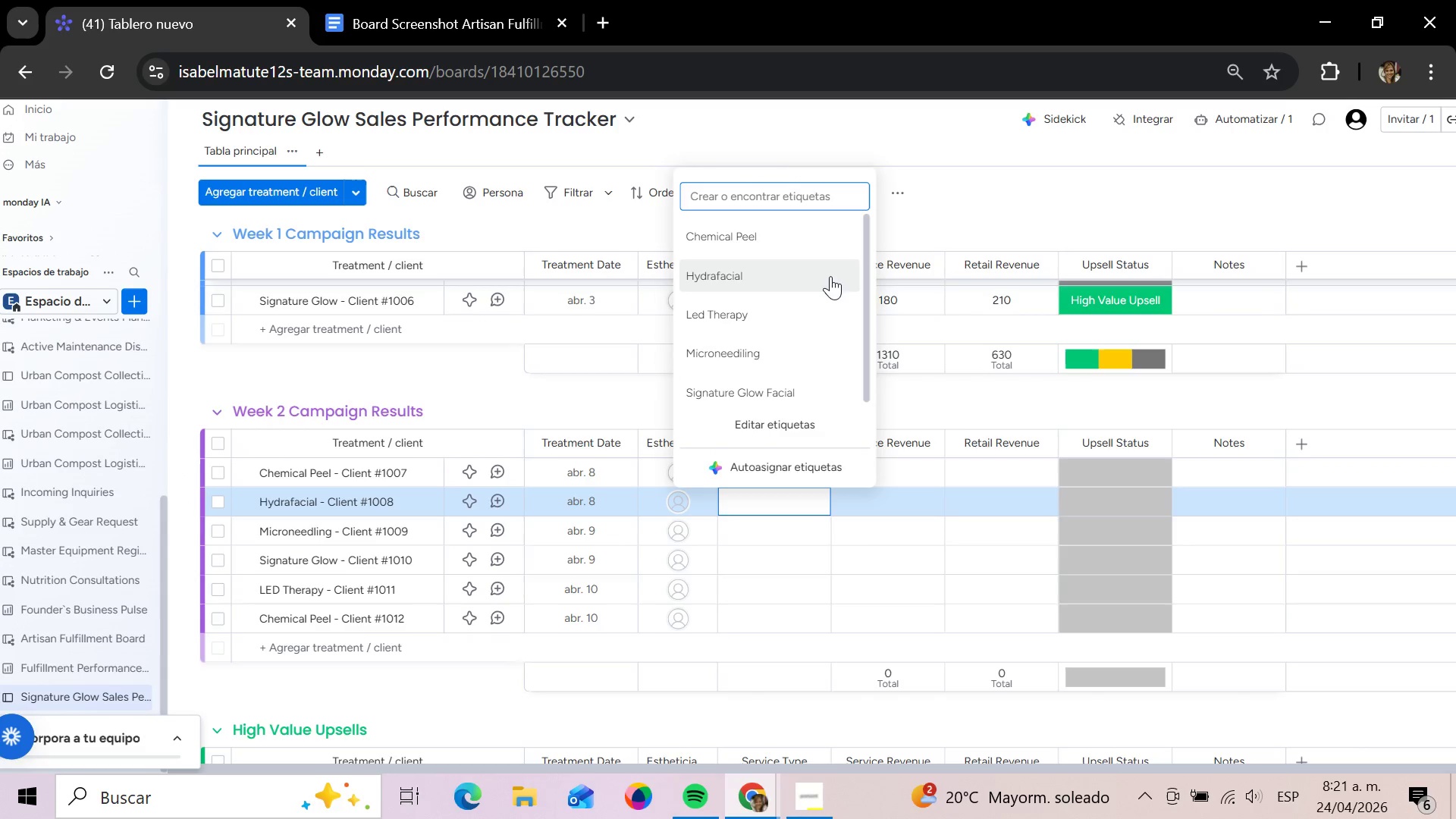 
left_click([780, 271])
 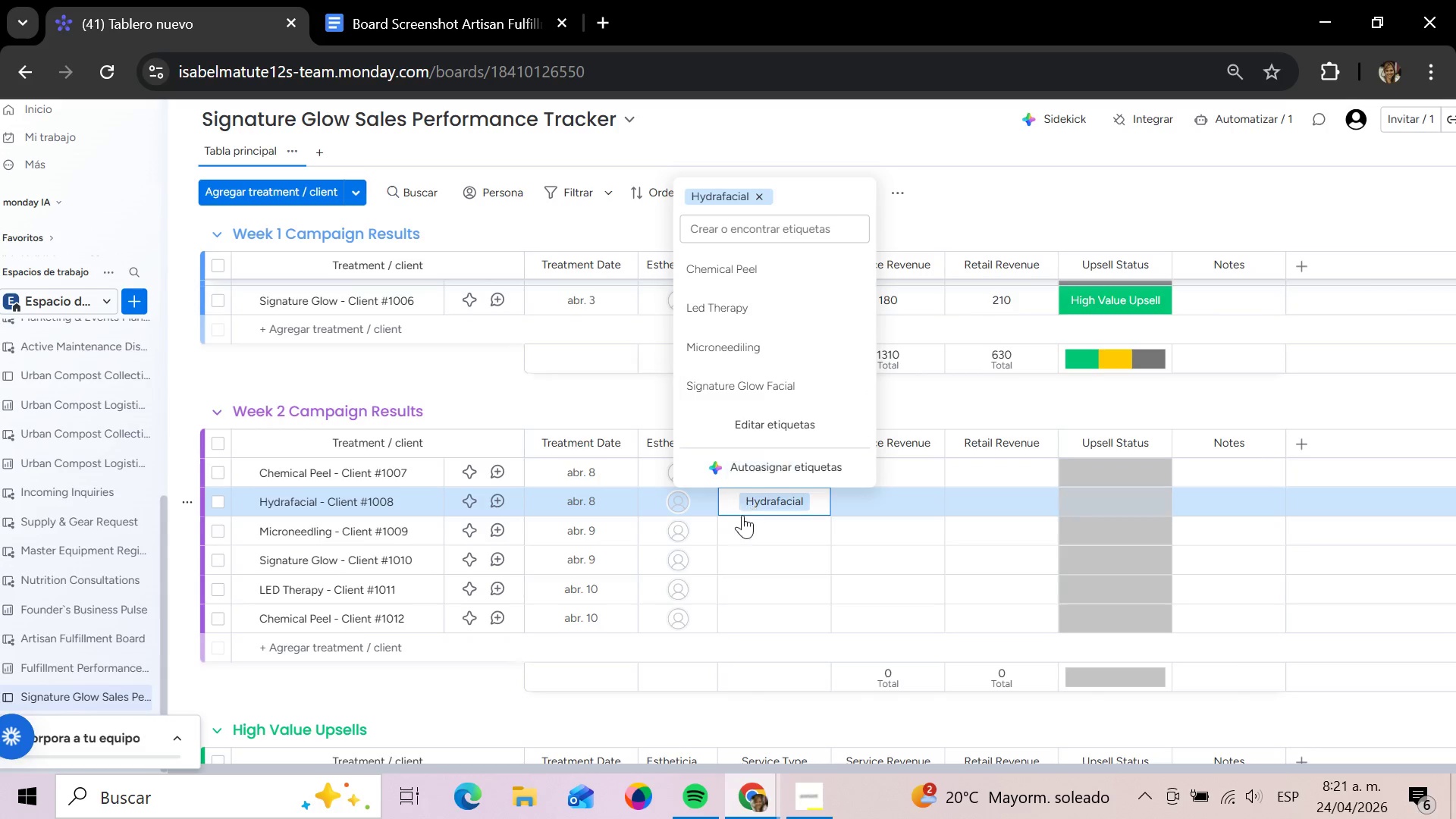 
left_click([739, 529])
 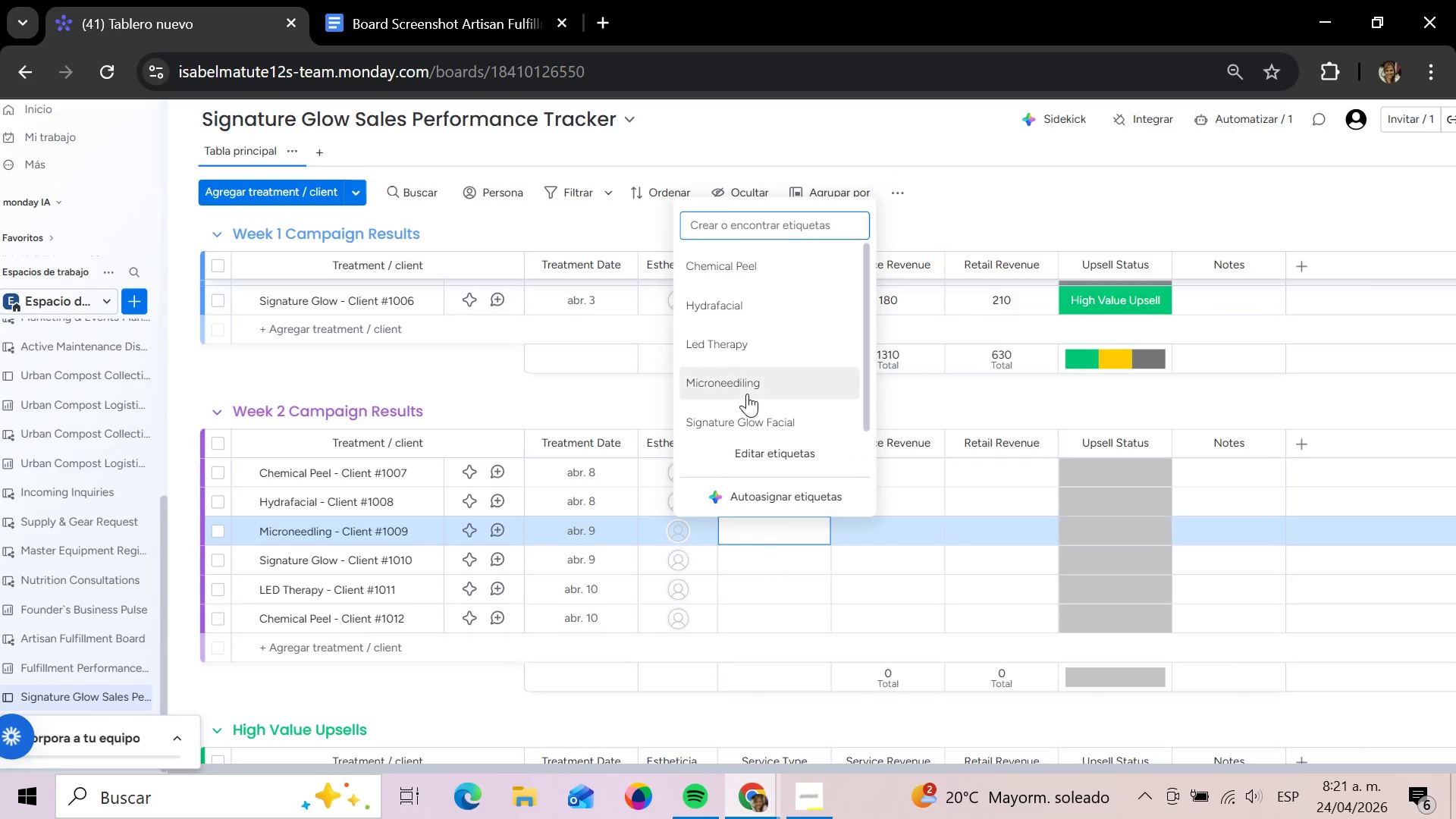 
left_click([747, 393])
 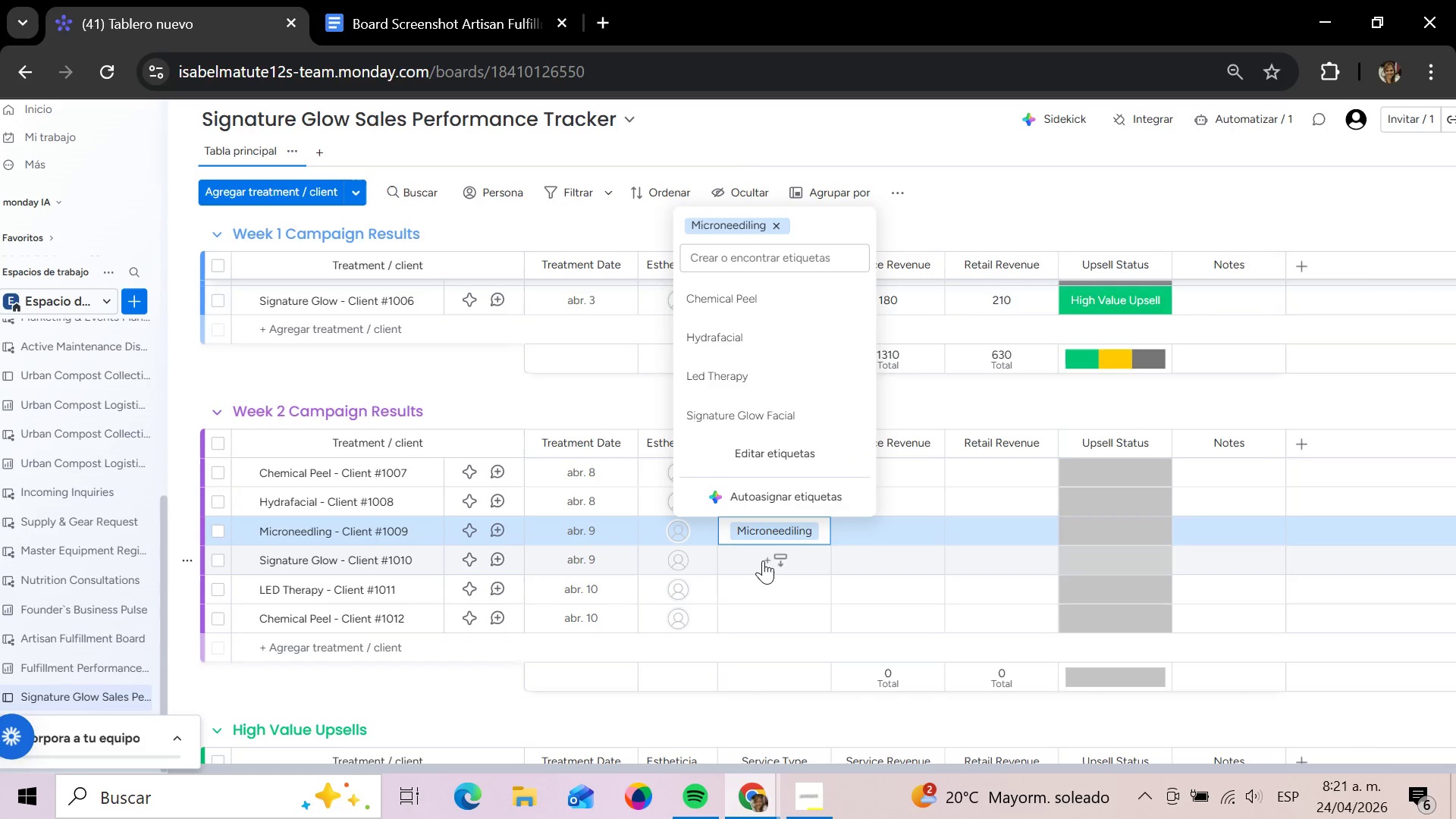 
left_click([763, 560])
 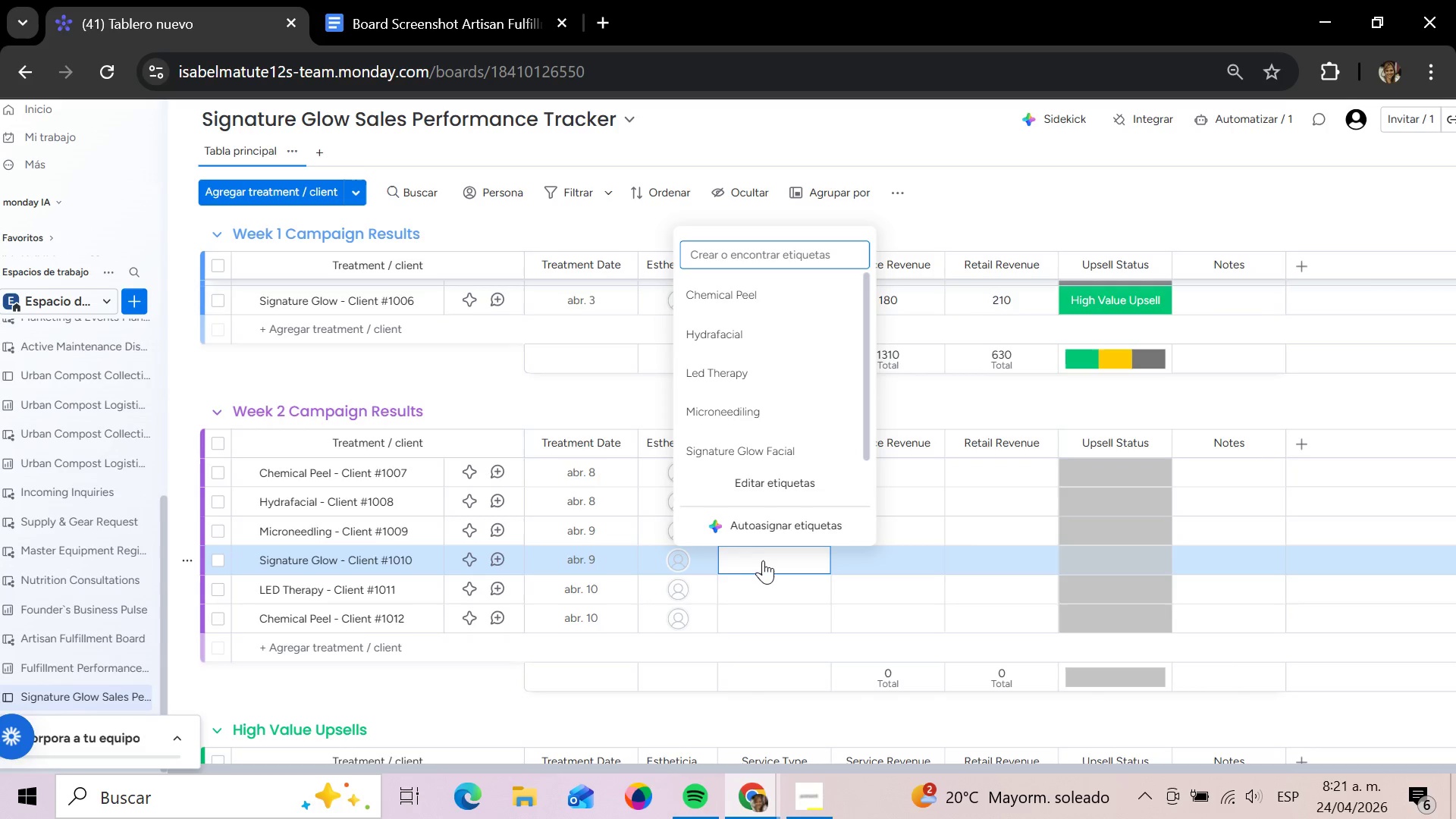 
wait(5.78)
 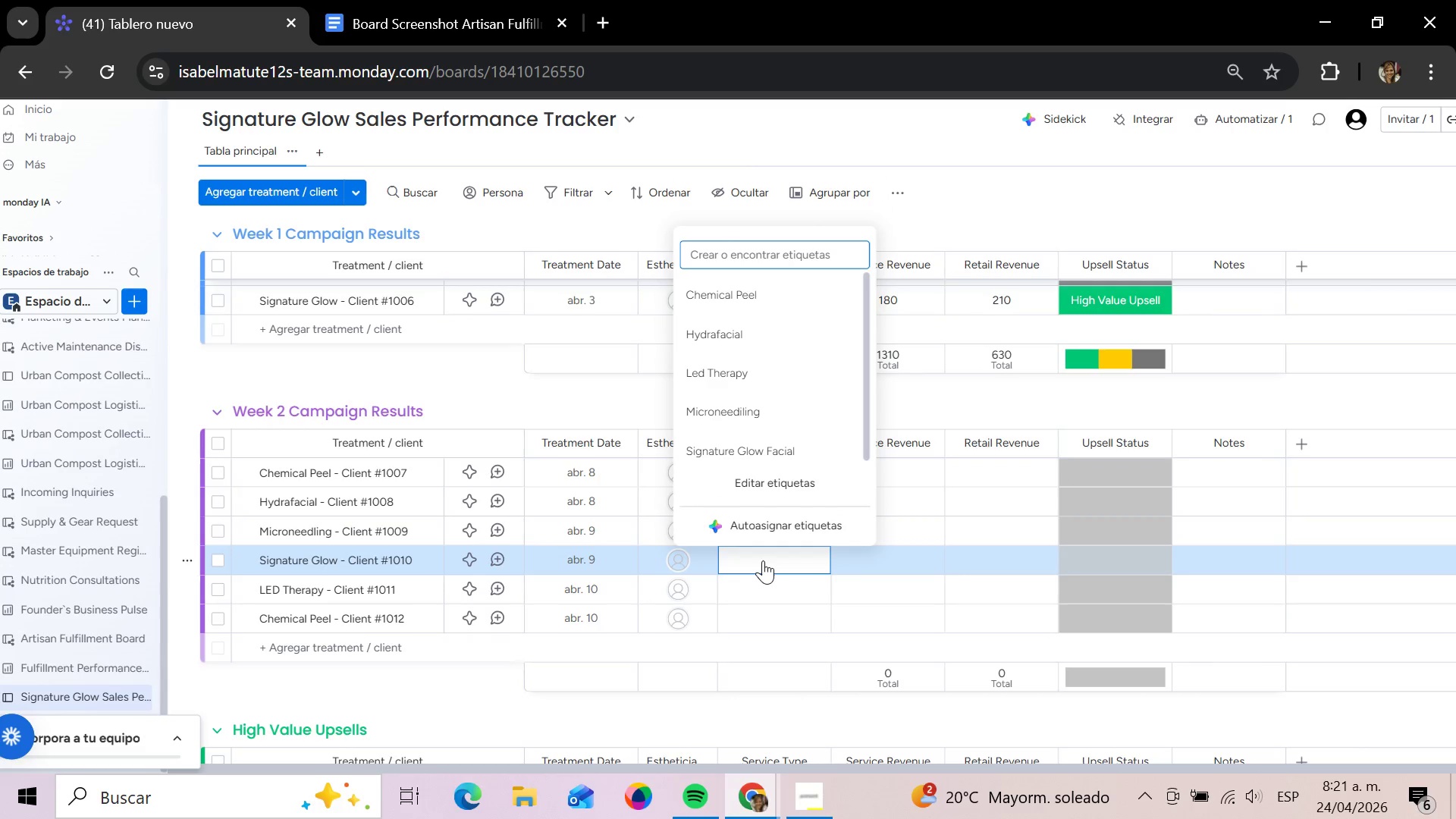 
left_click([786, 444])
 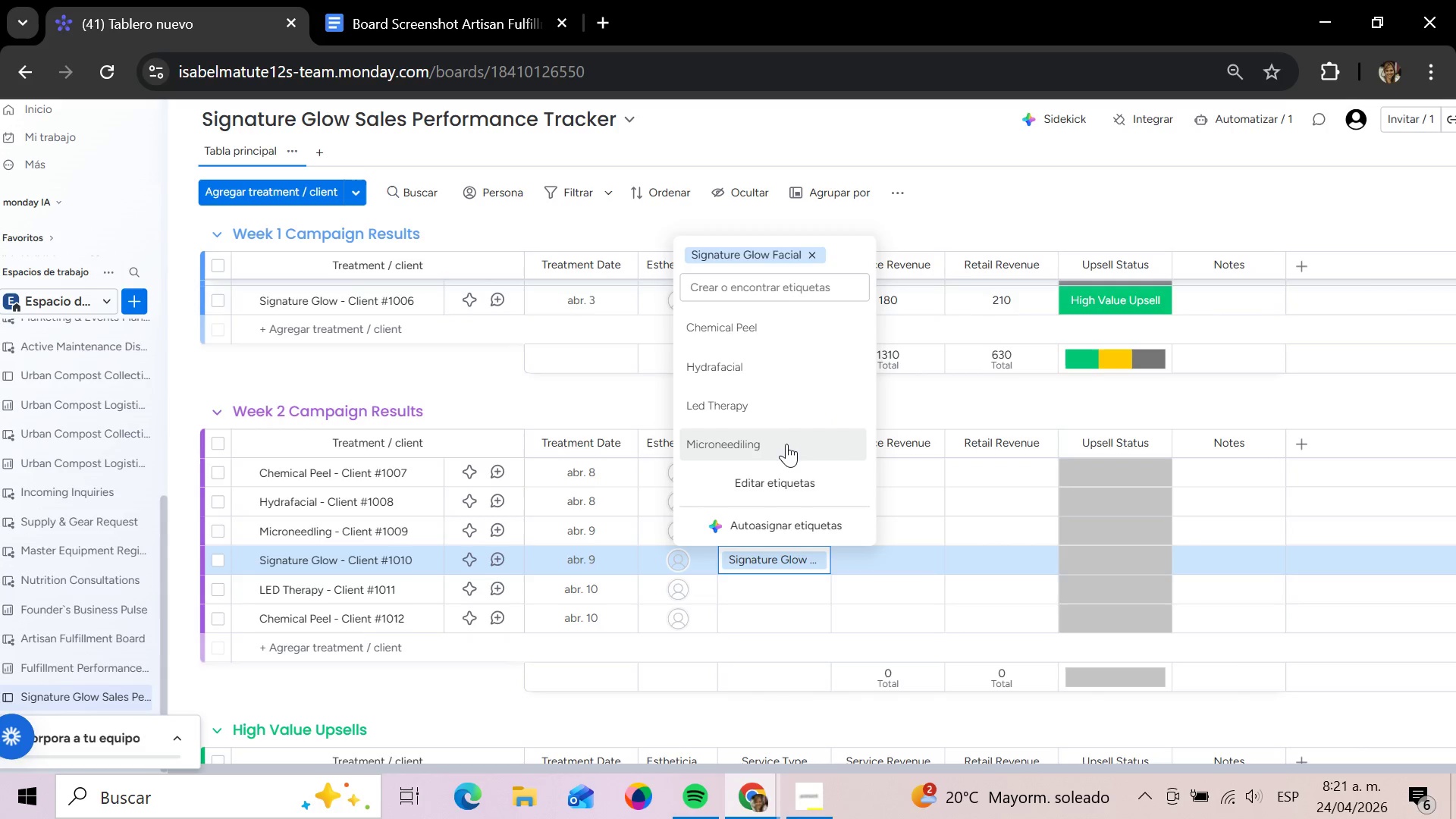 
wait(5.22)
 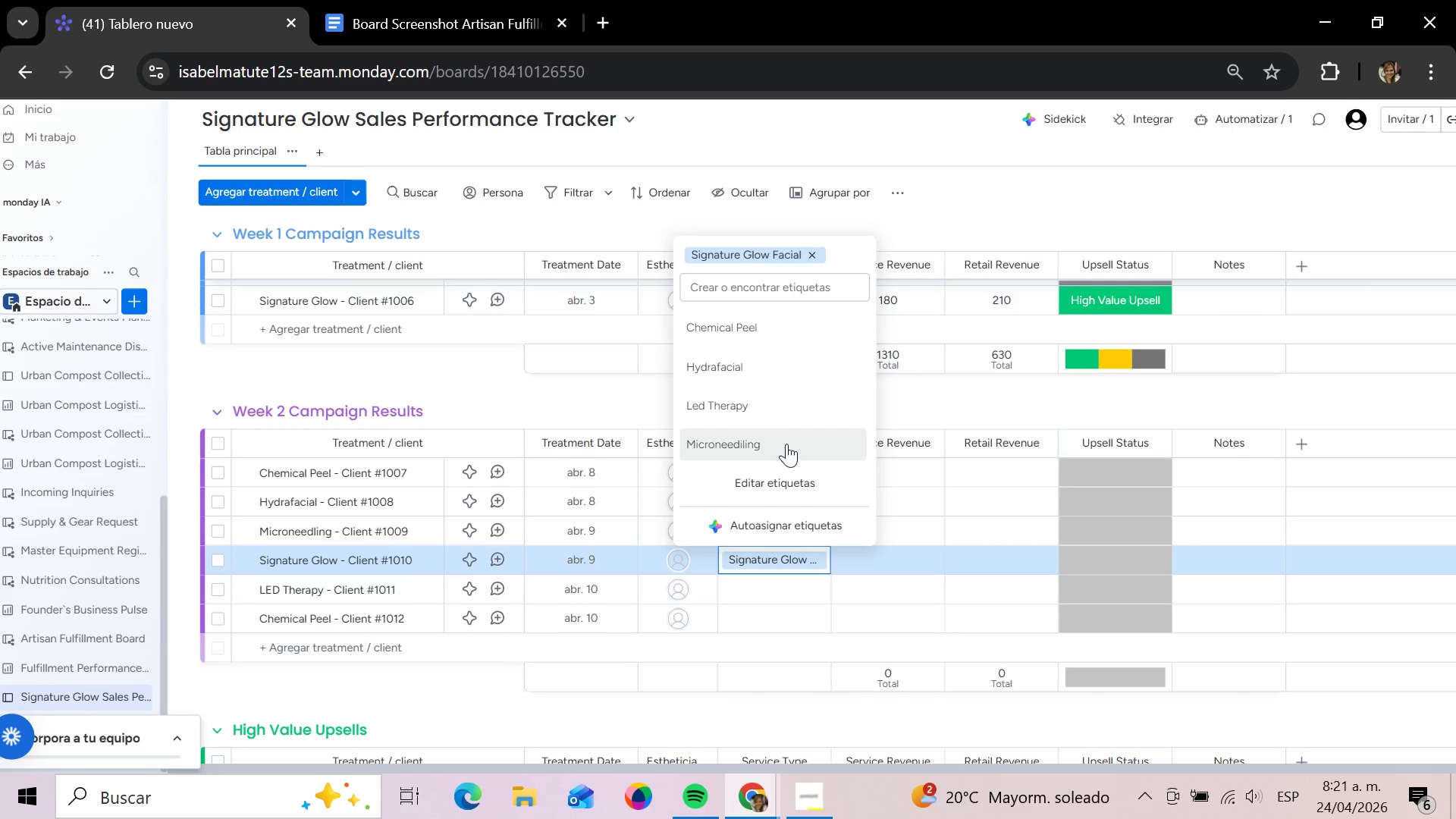 
left_click([747, 584])
 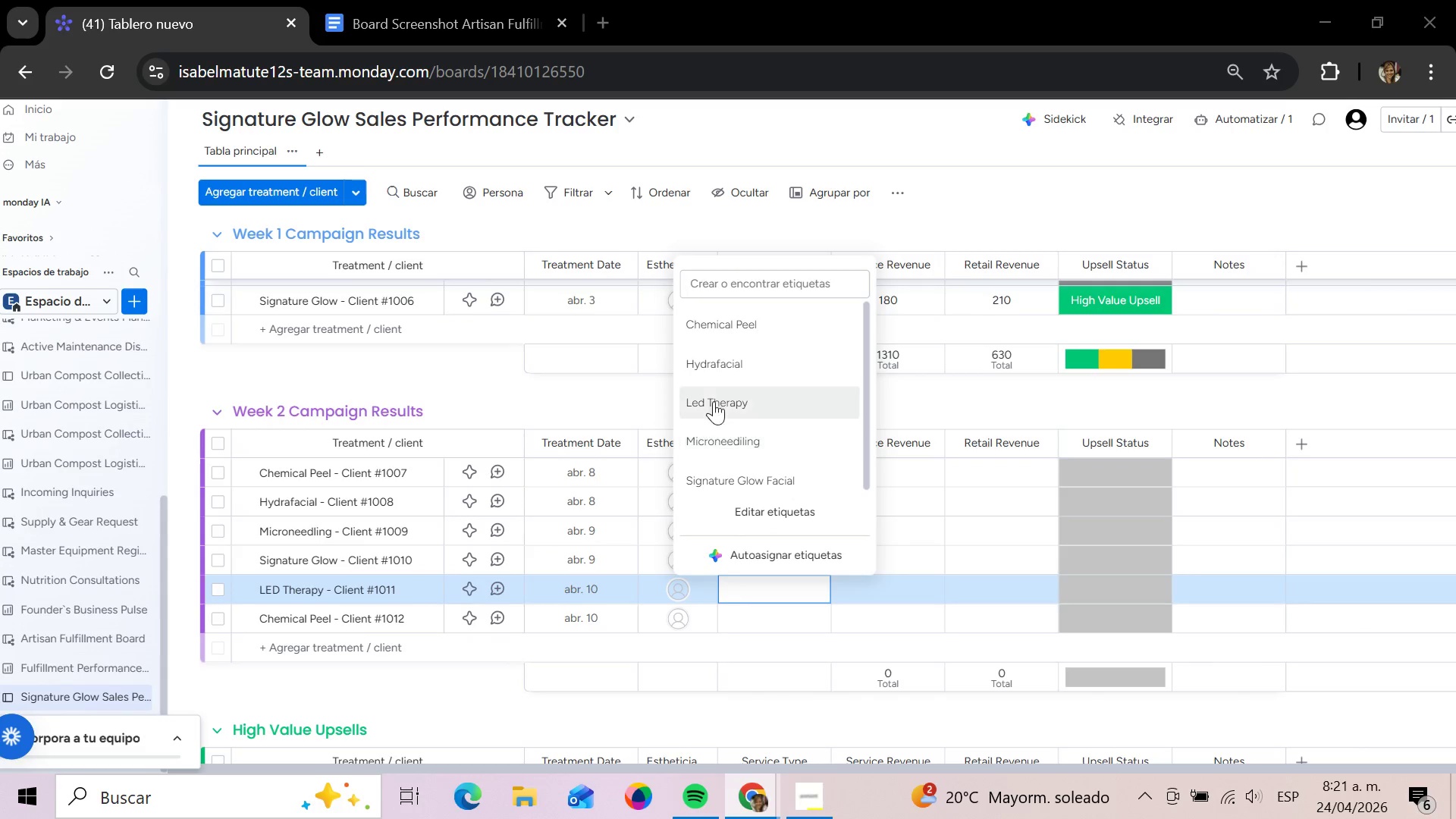 
left_click([713, 400])
 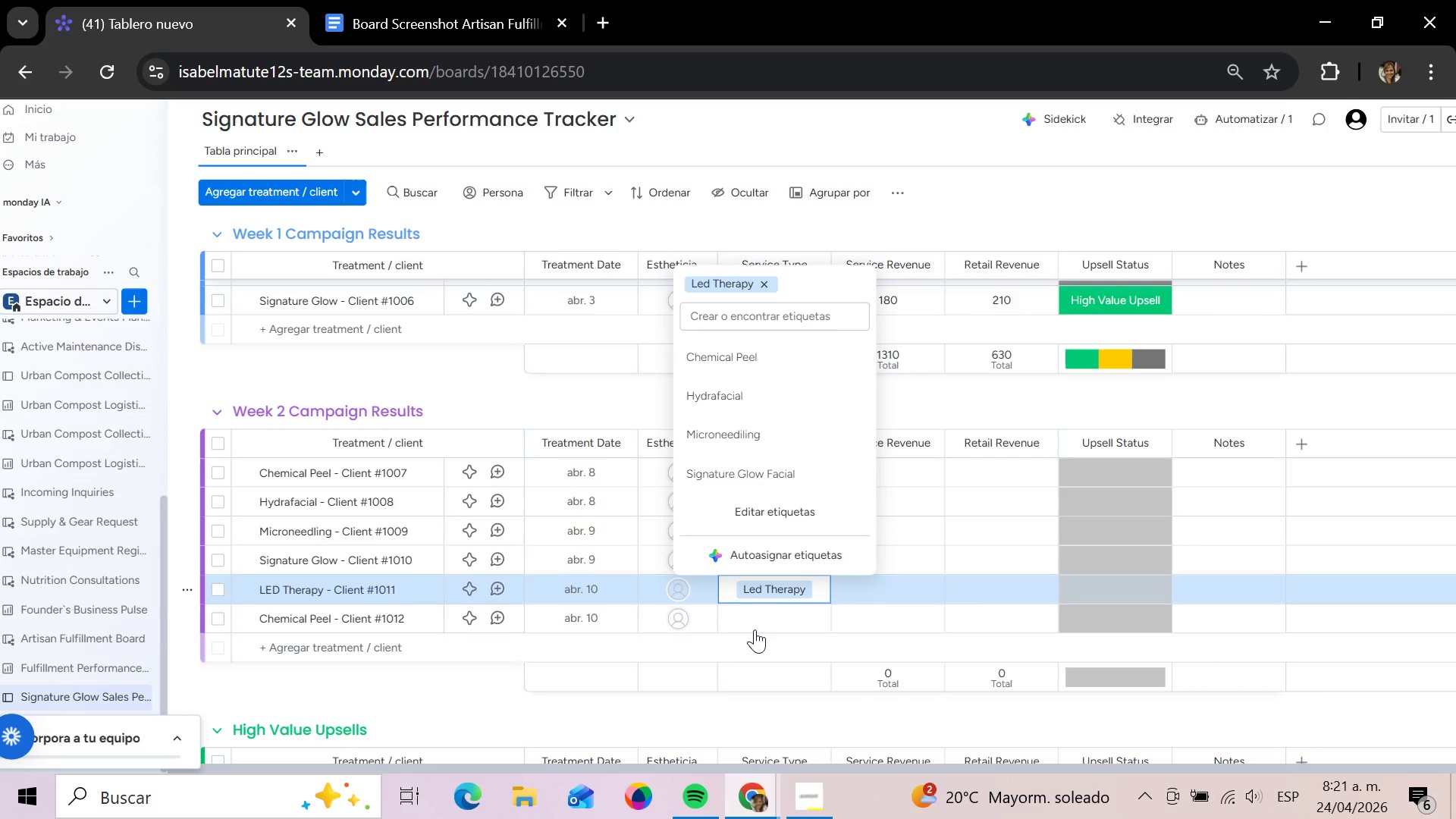 
left_click([755, 629])
 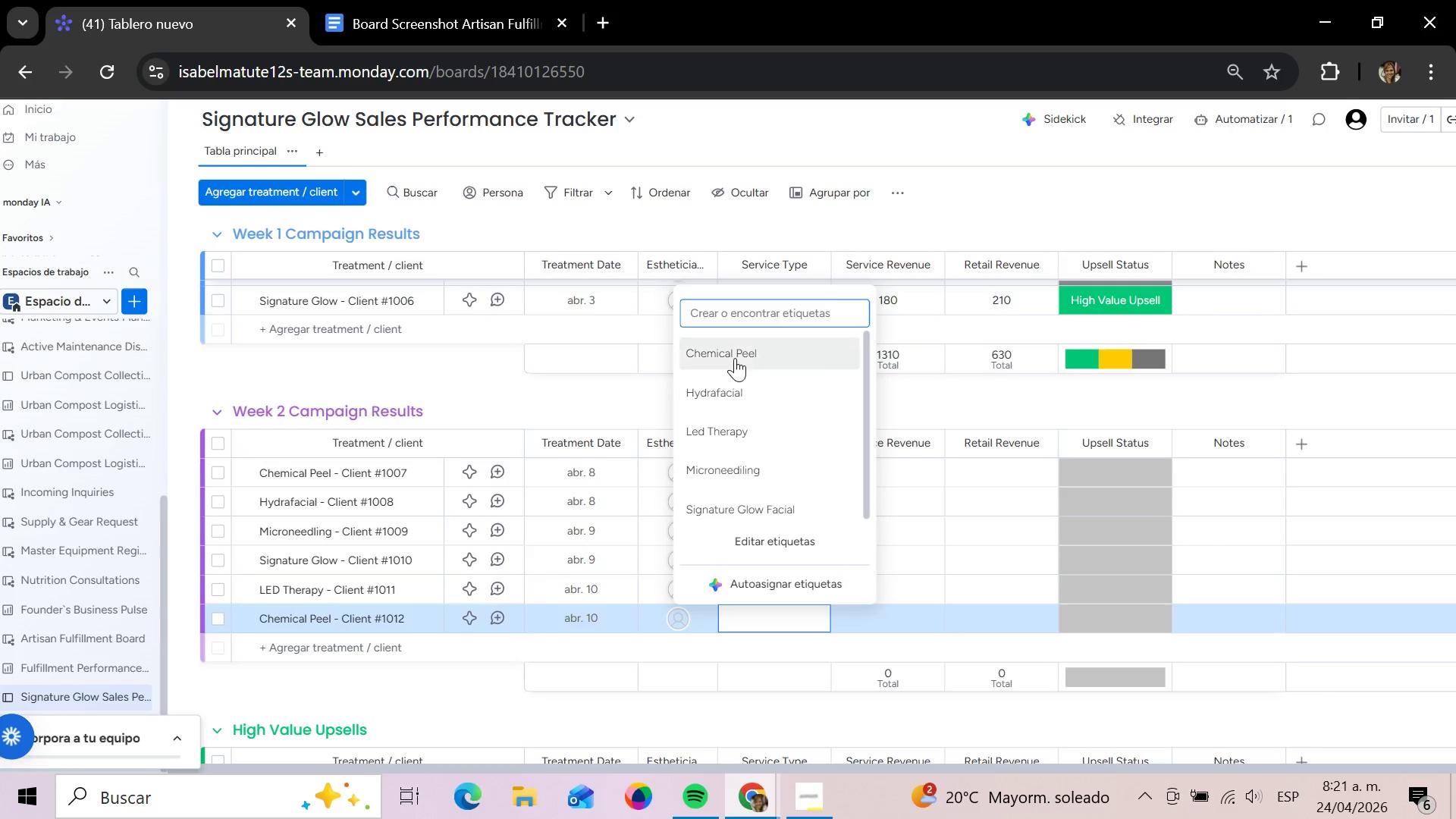 
left_click([733, 356])
 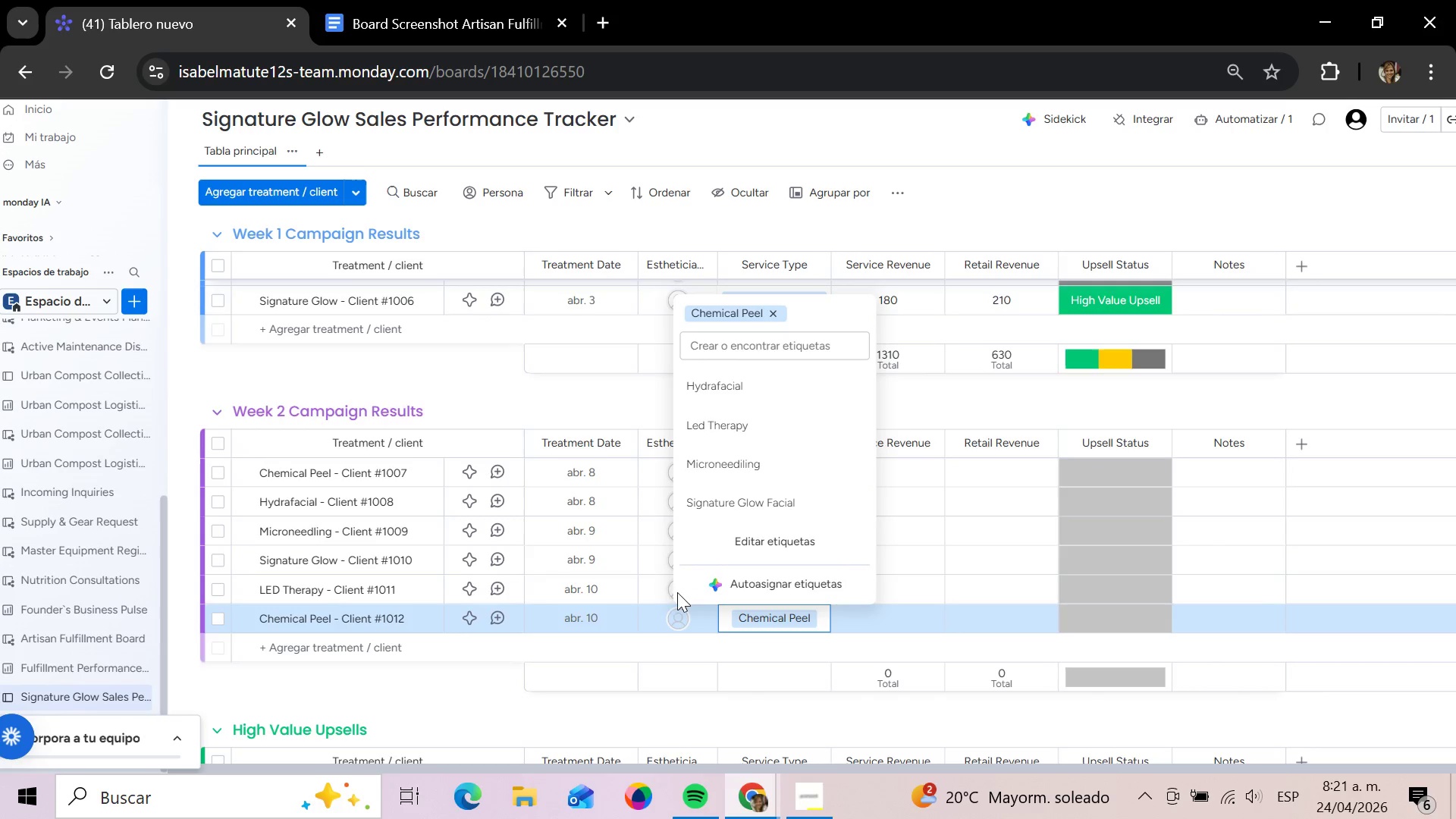 
mouse_move([670, 617])
 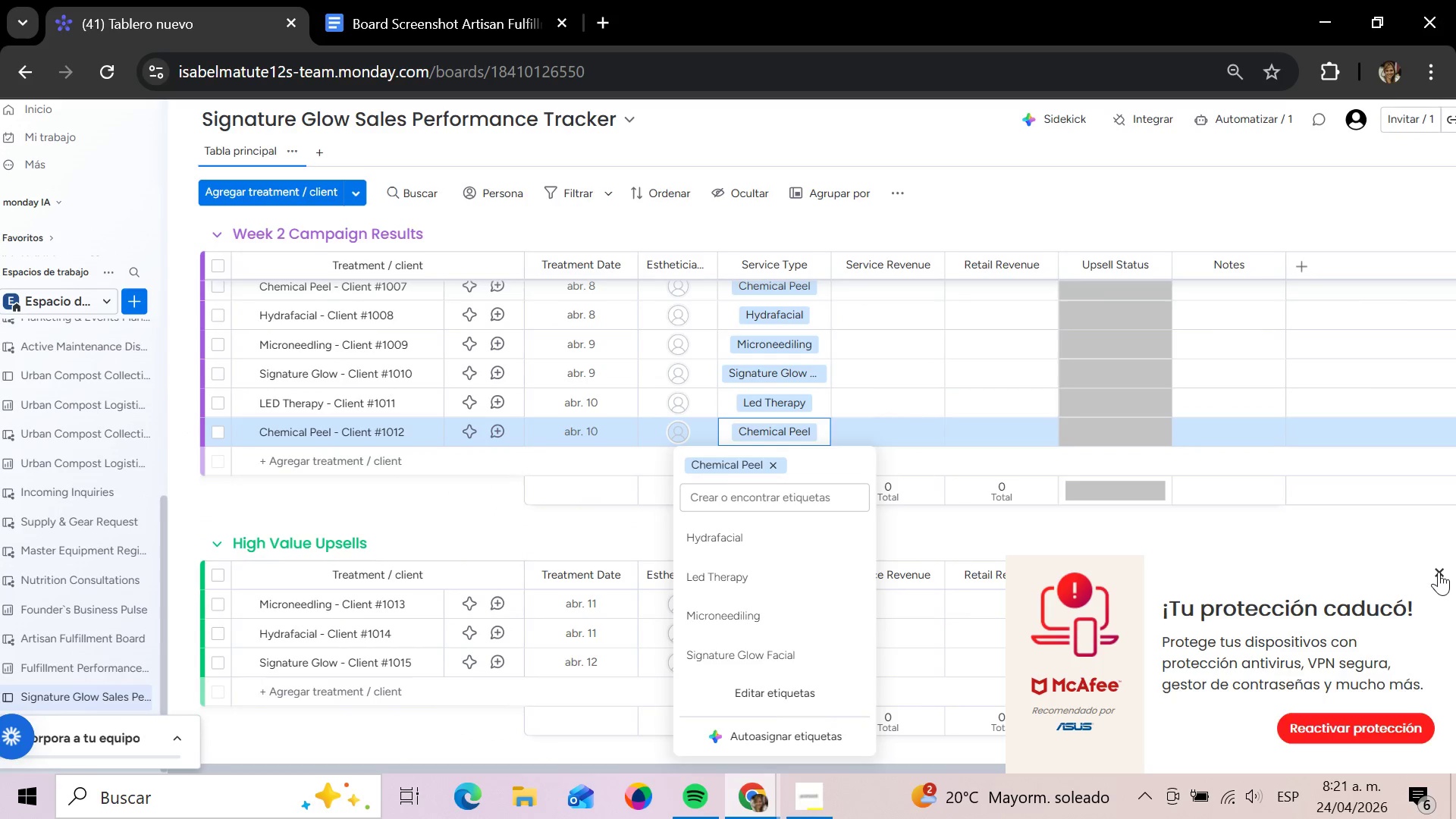 
left_click([1439, 572])
 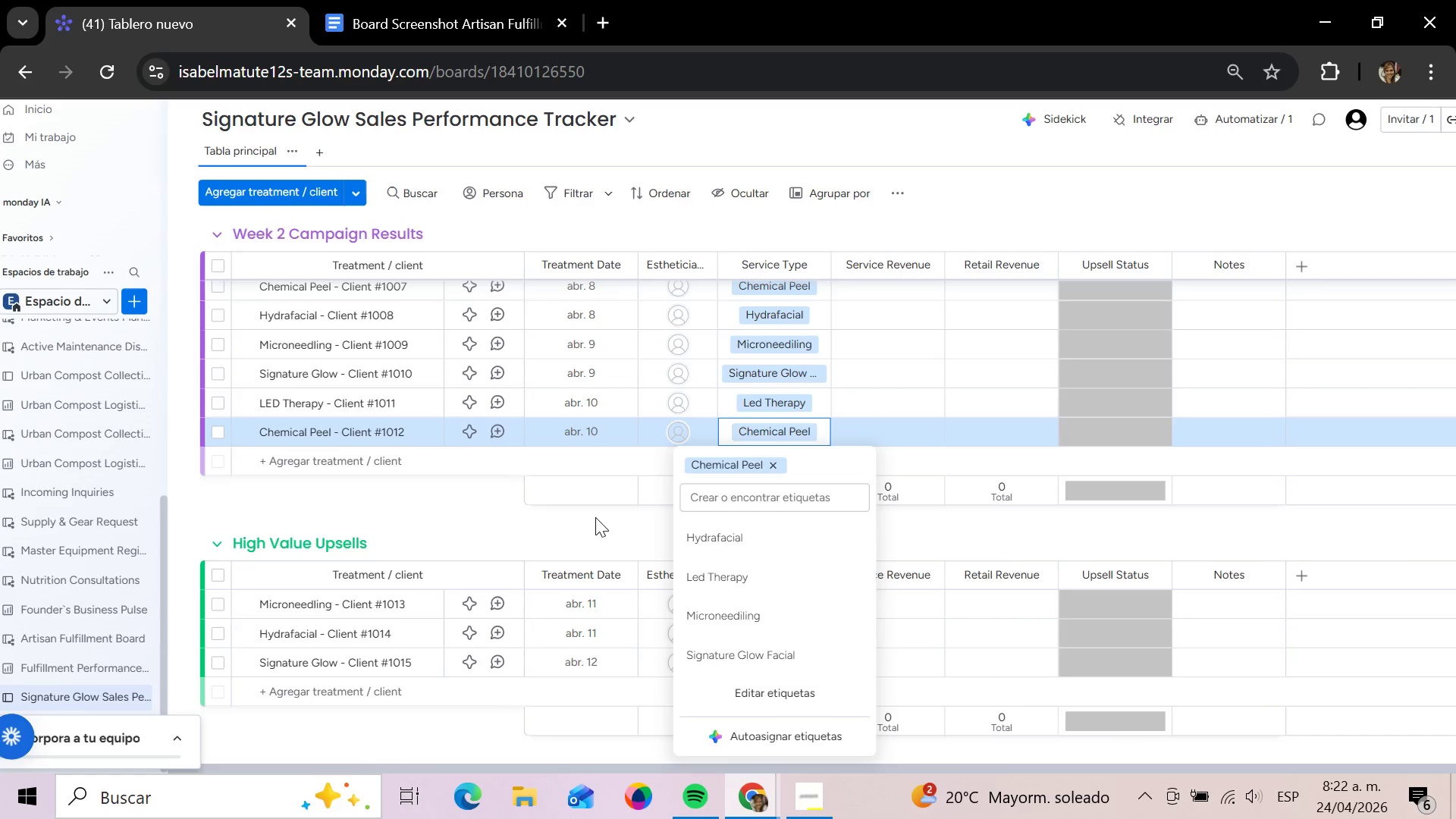 
left_click([526, 541])
 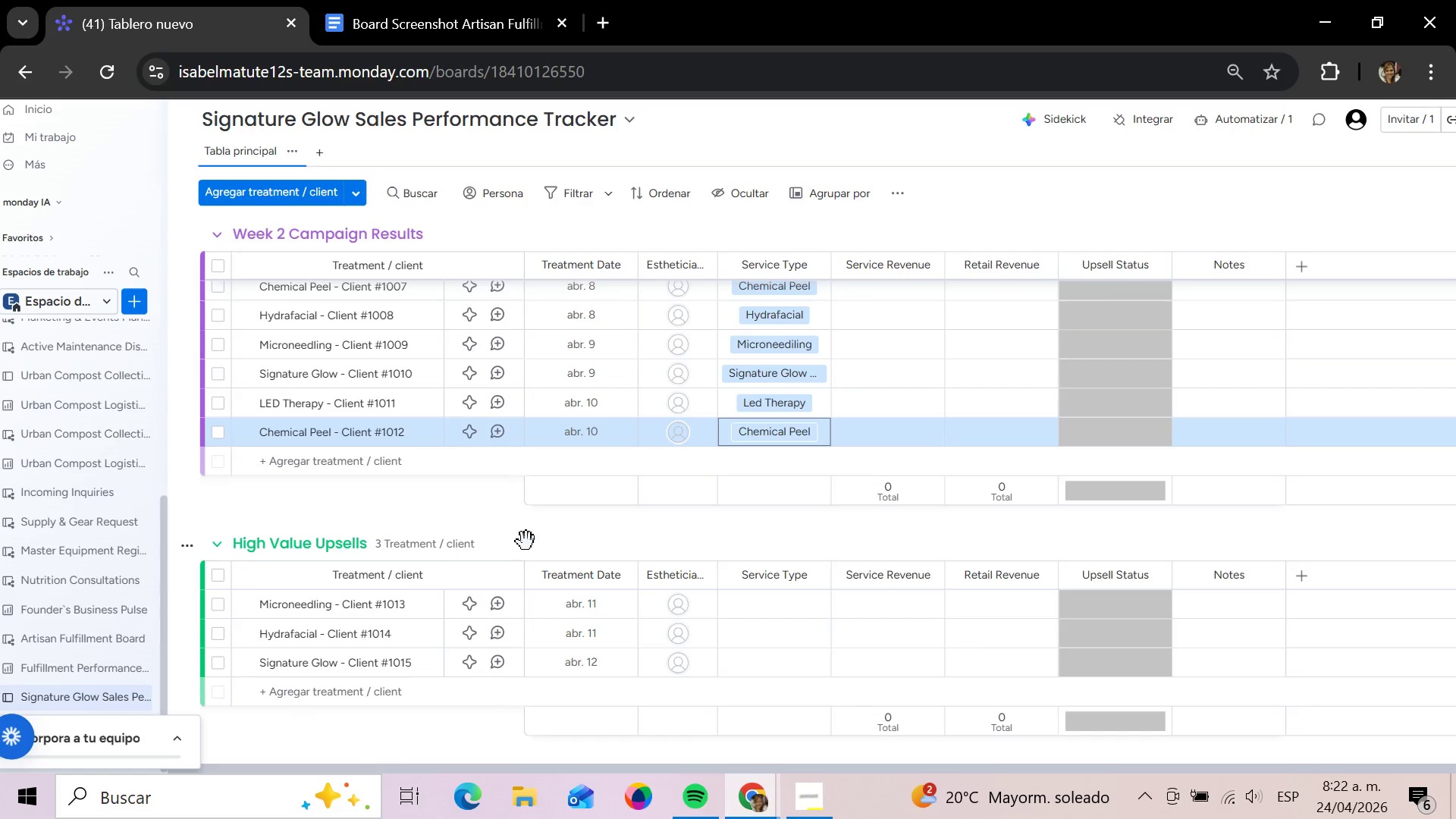 
wait(12.42)
 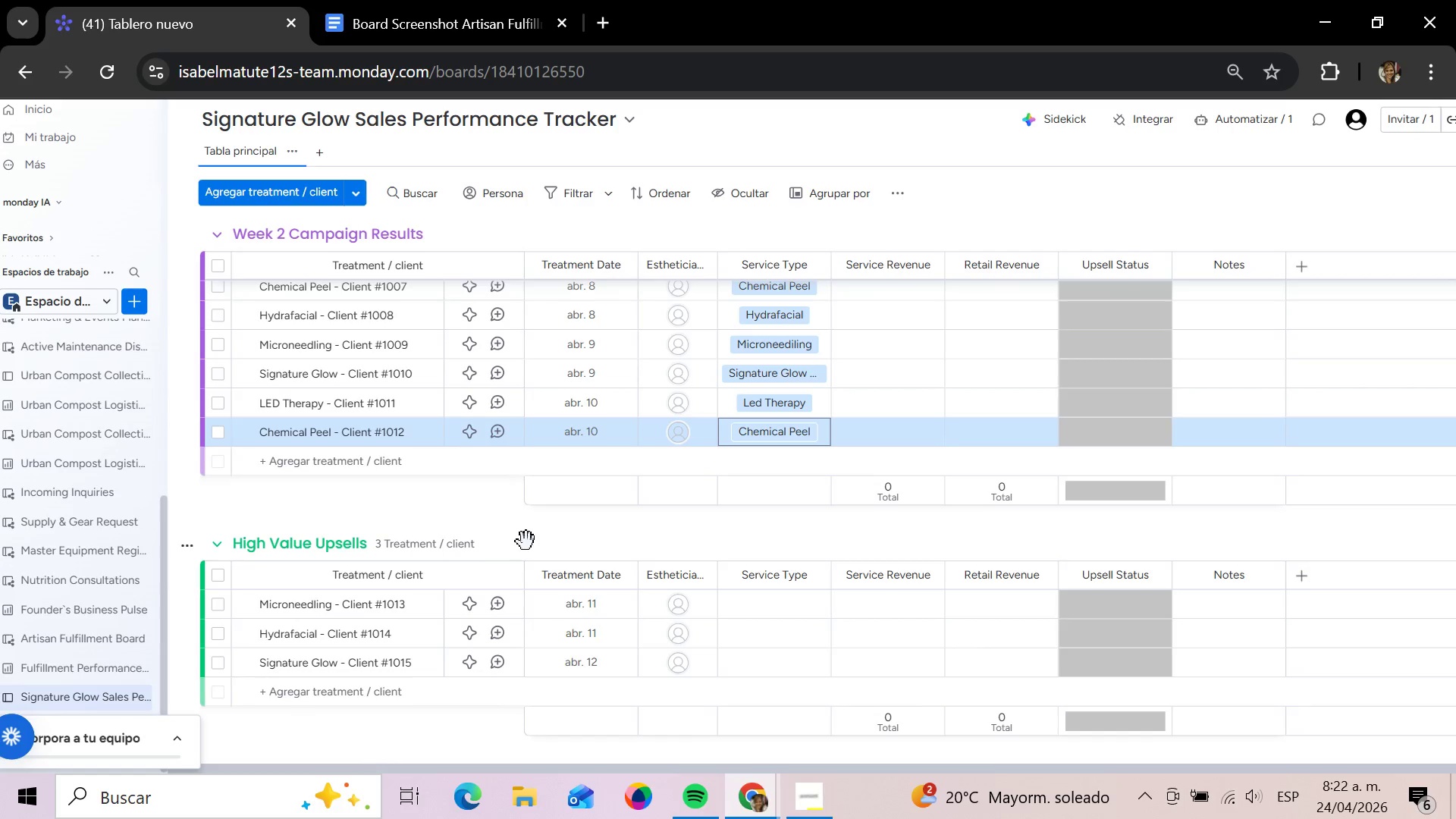 
left_click([752, 604])
 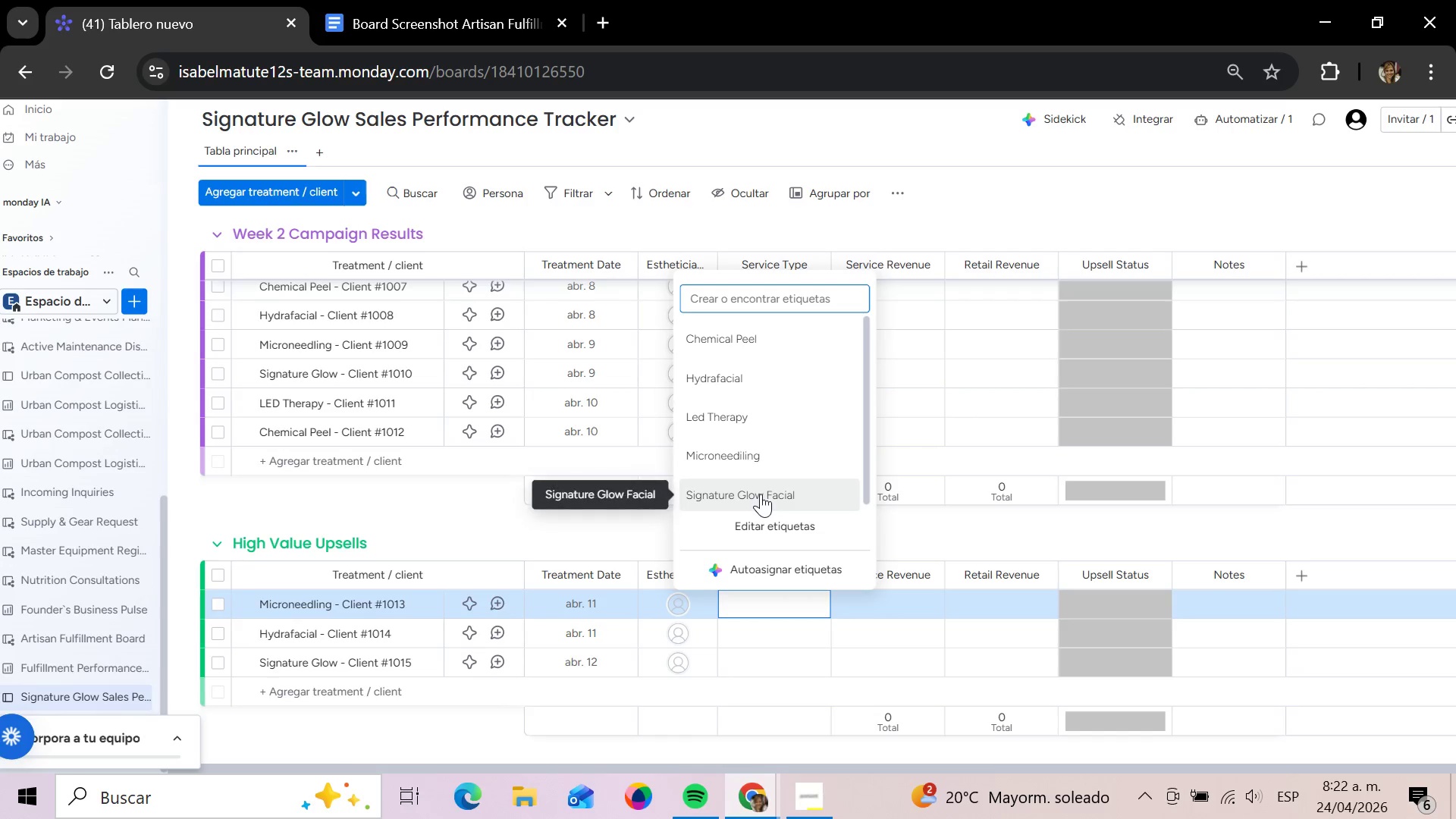 
wait(5.83)
 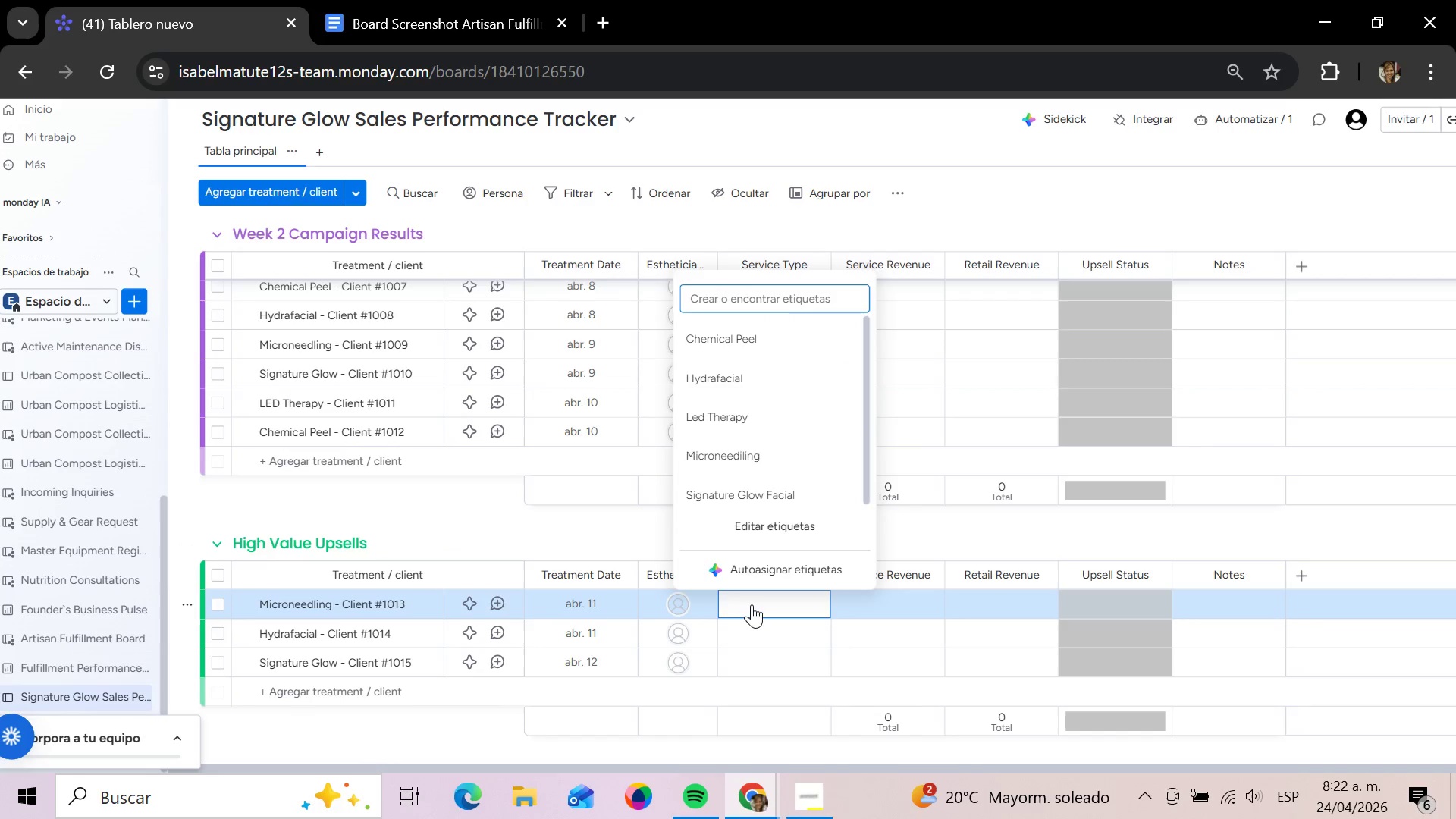 
left_click([751, 464])
 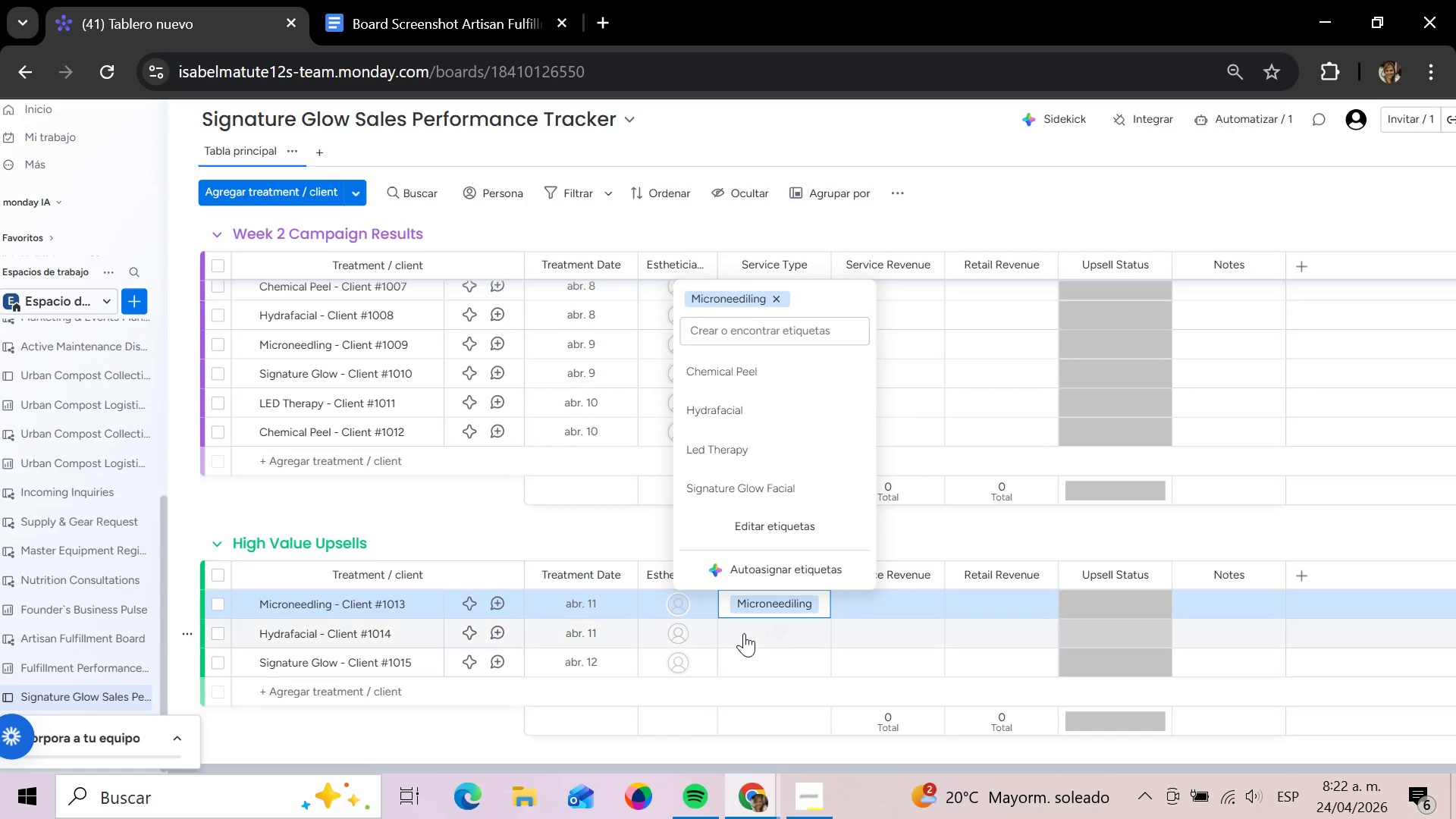 
left_click([744, 633])
 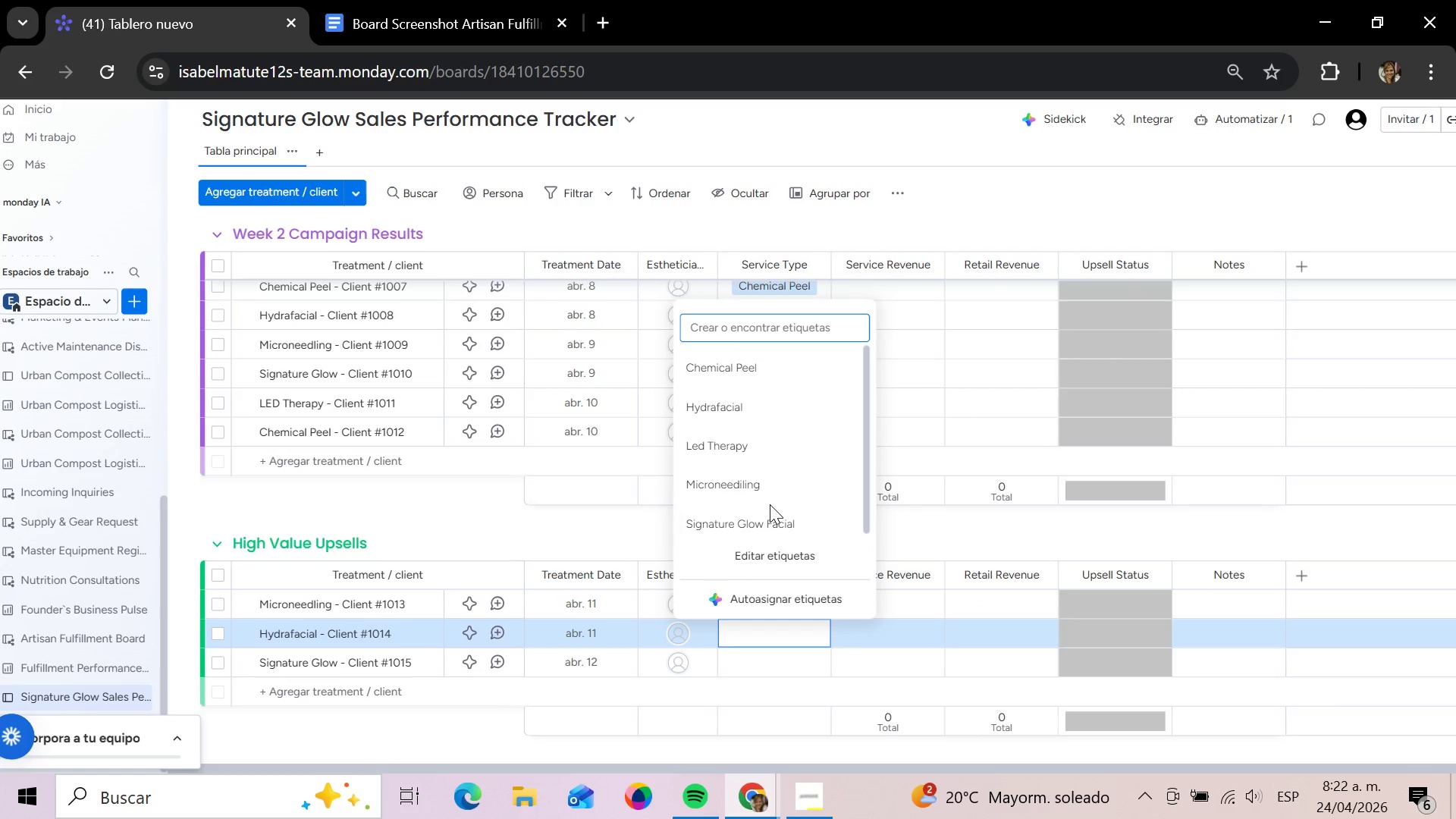 
wait(6.0)
 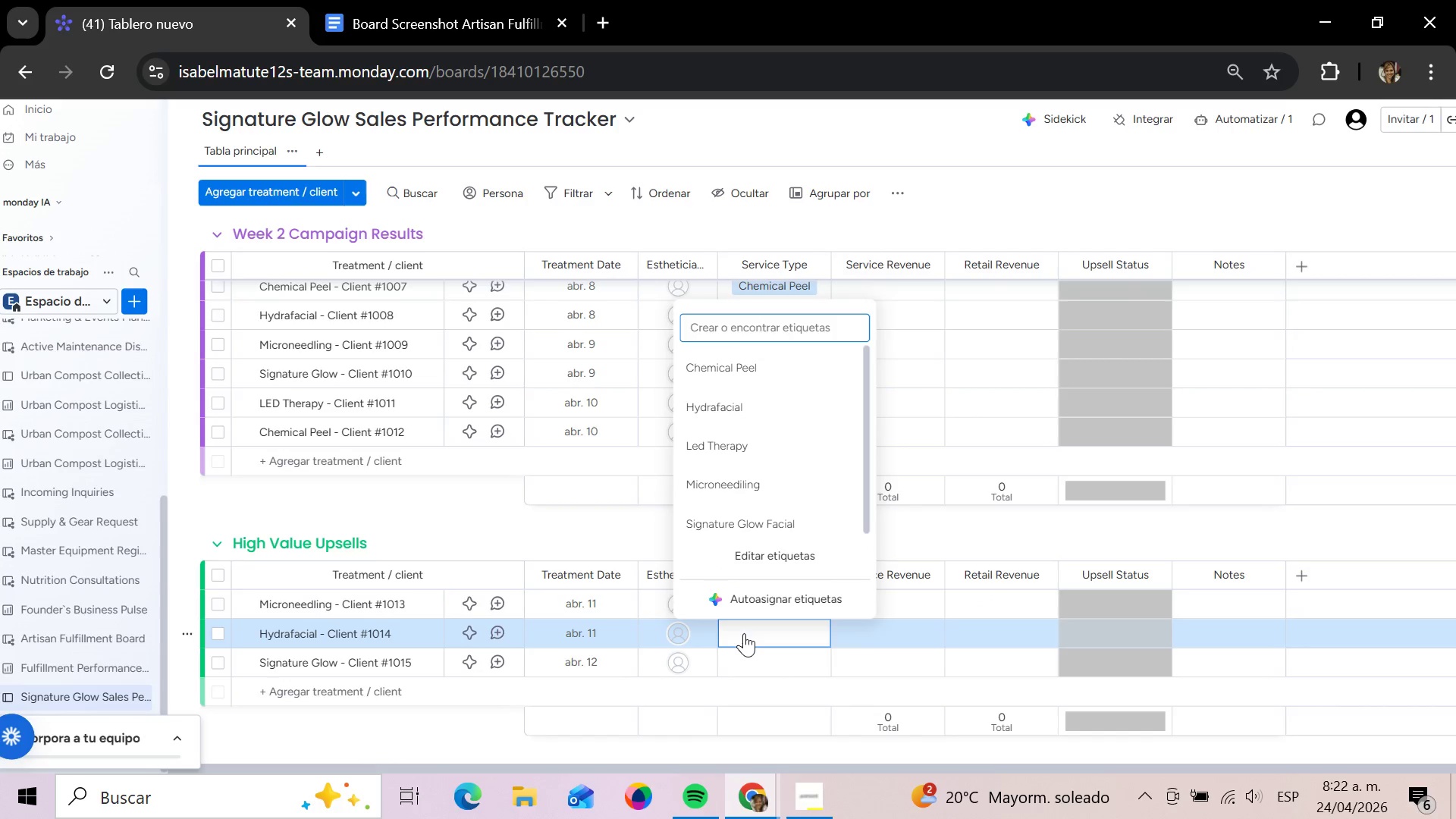 
left_click([764, 408])
 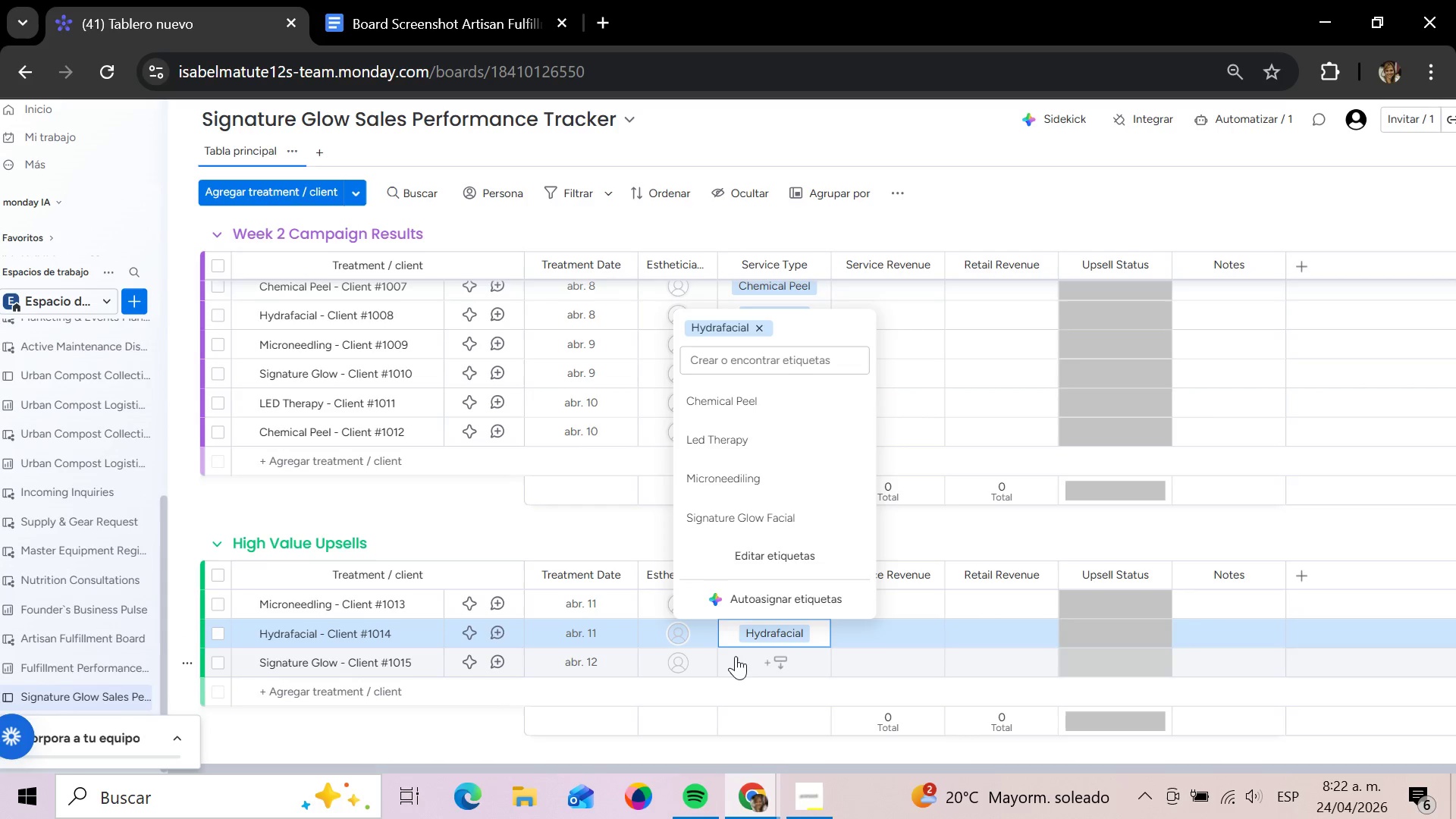 
left_click([736, 656])
 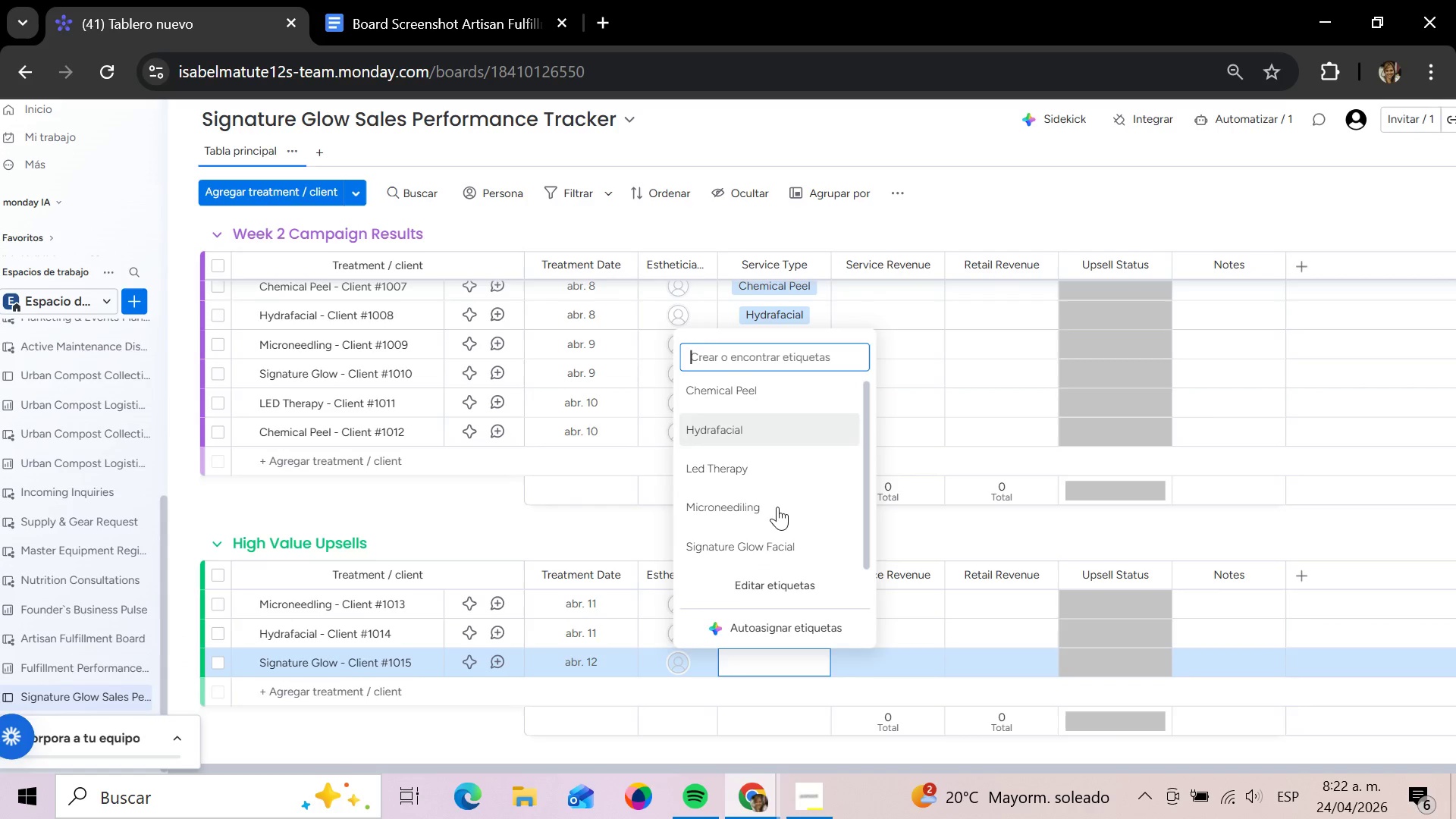 
left_click([780, 558])
 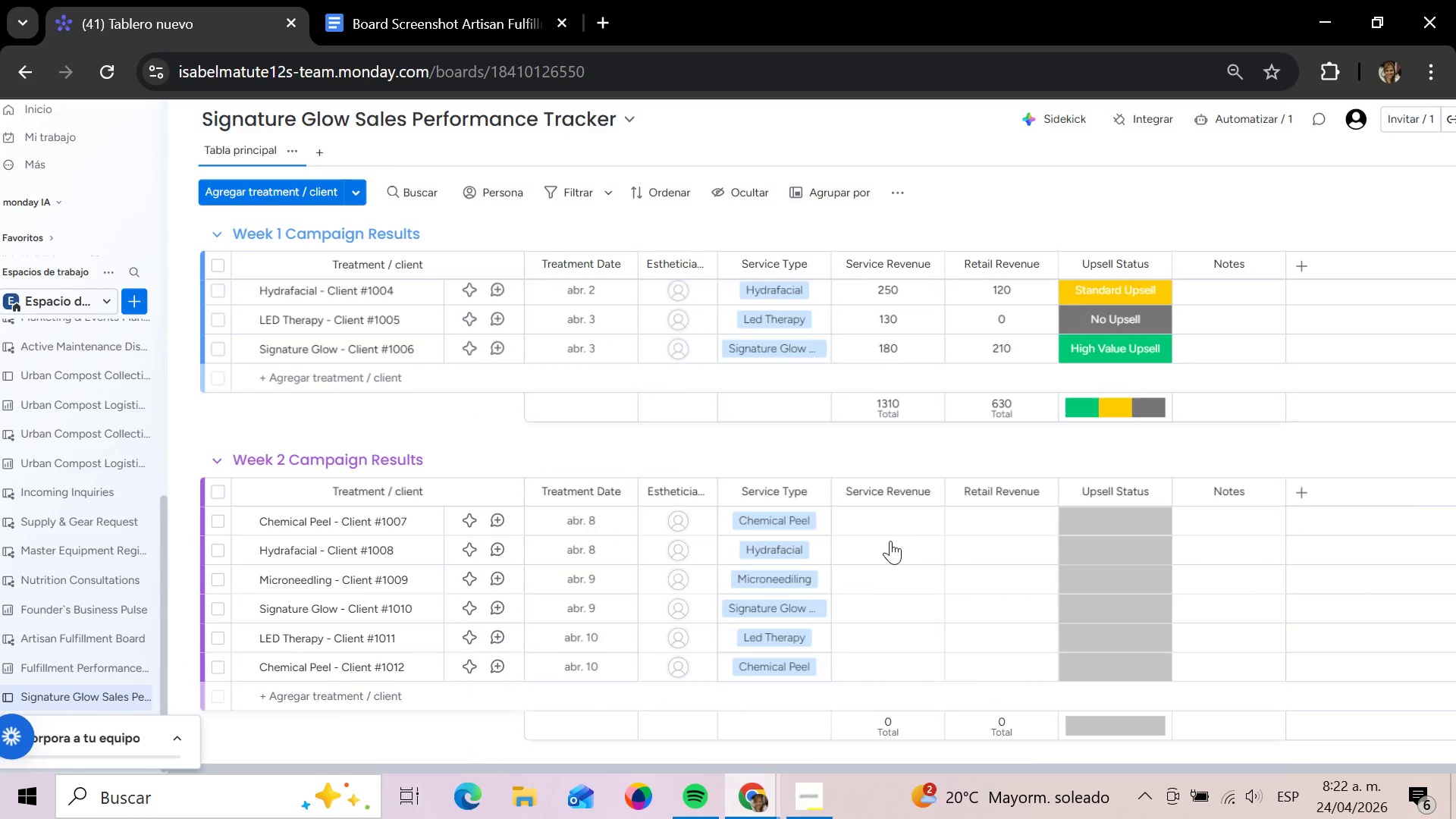 
wait(6.17)
 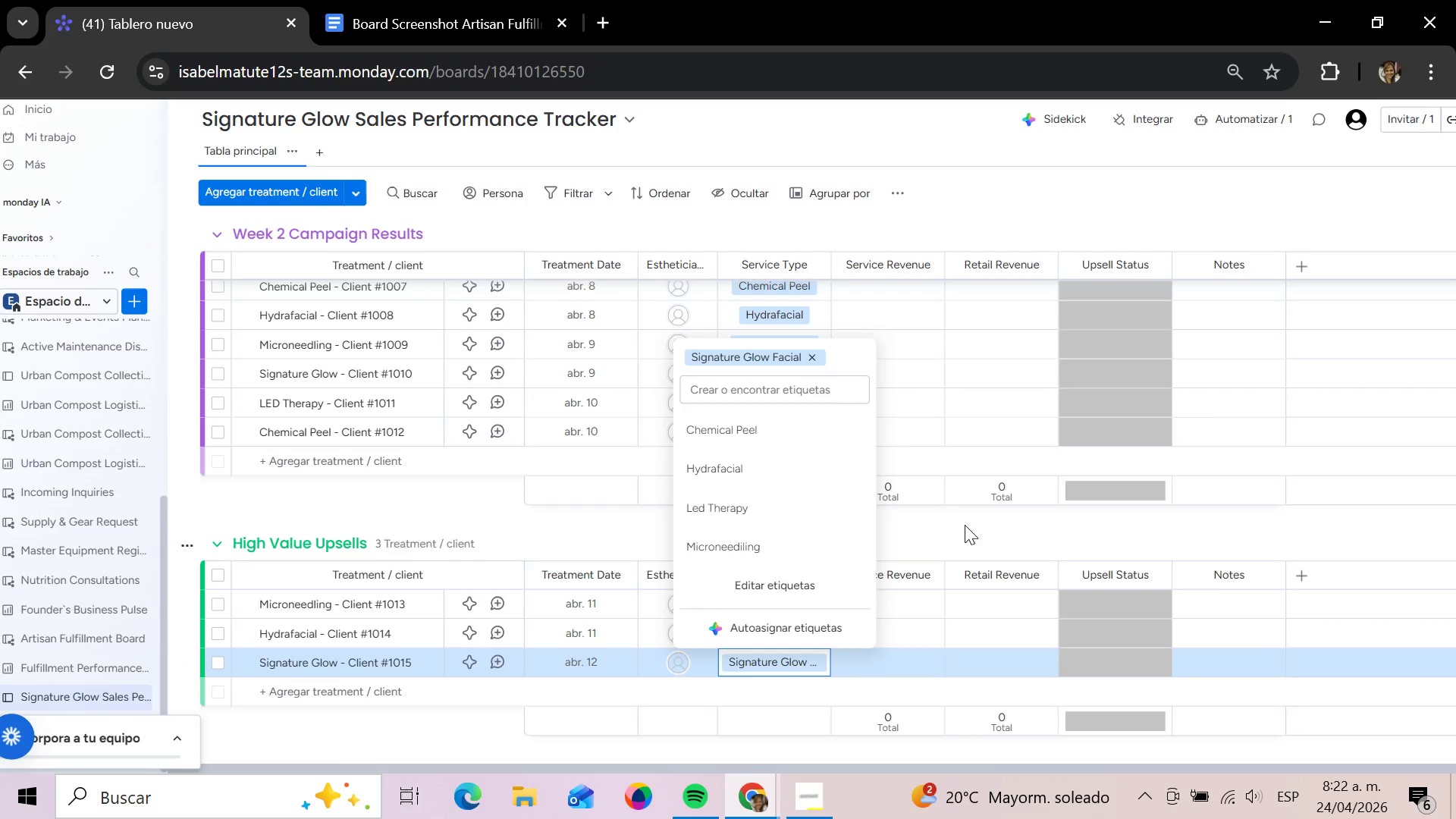 
left_click([884, 527])
 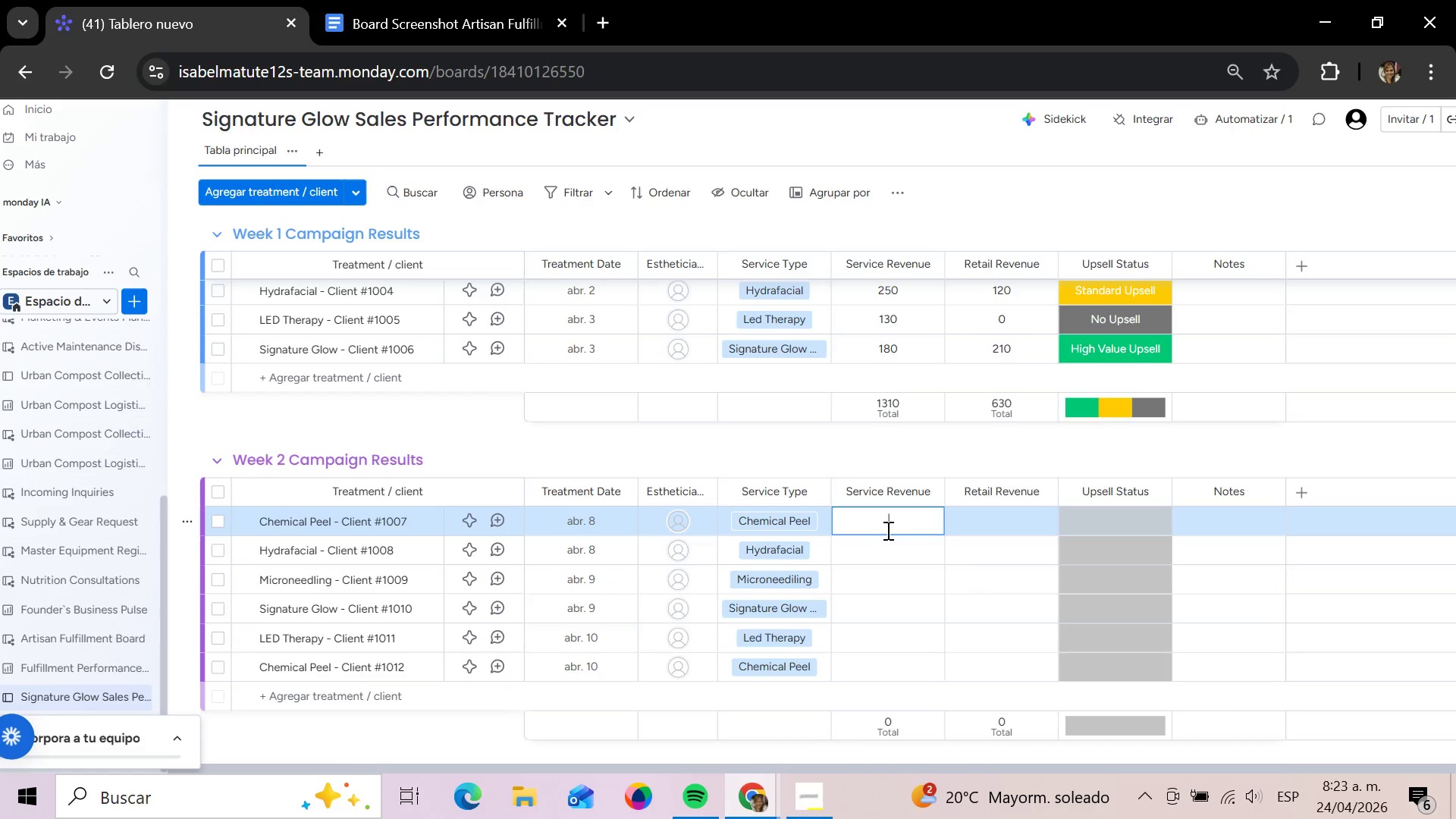 
wait(42.16)
 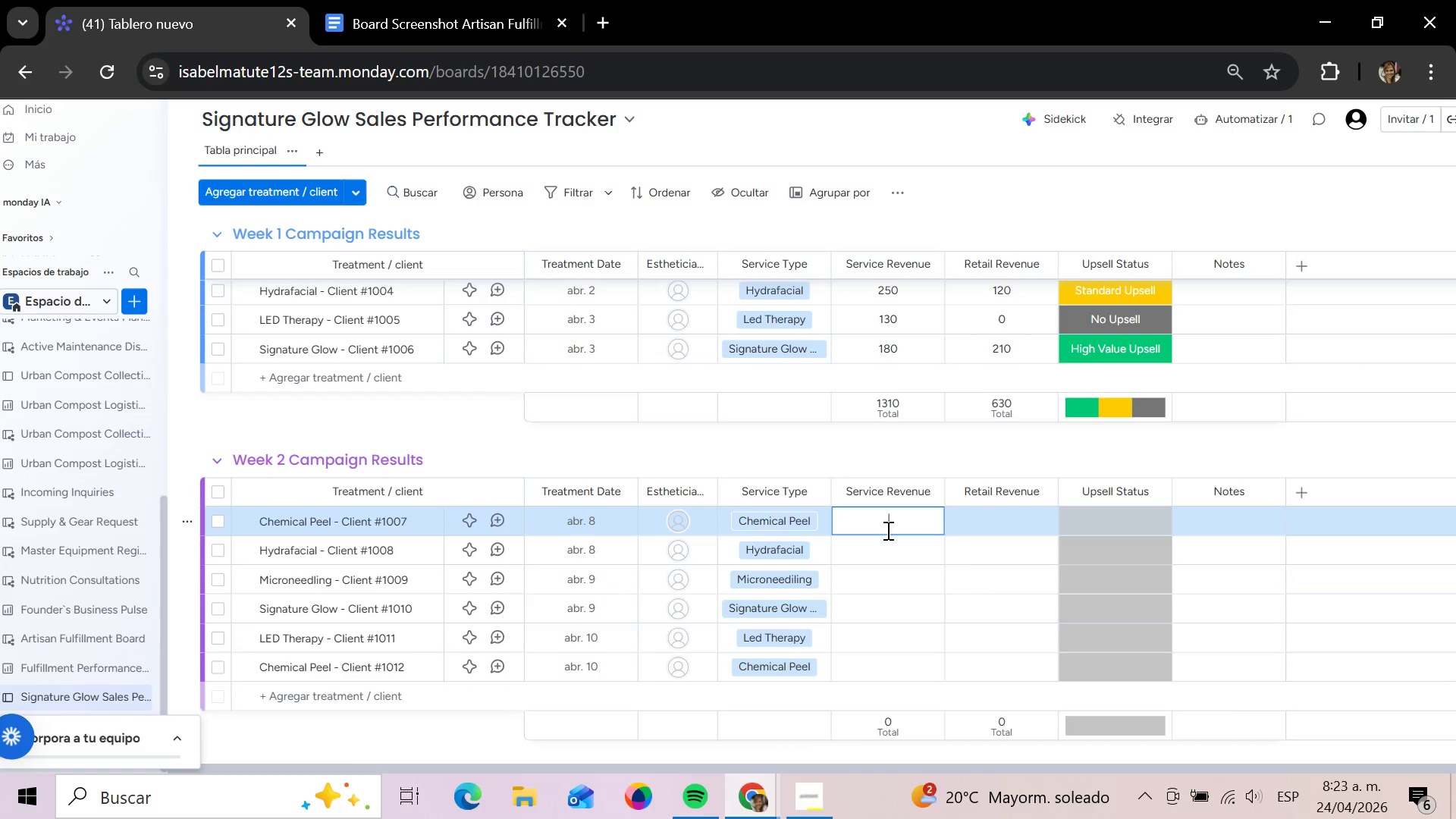 
type(220)
 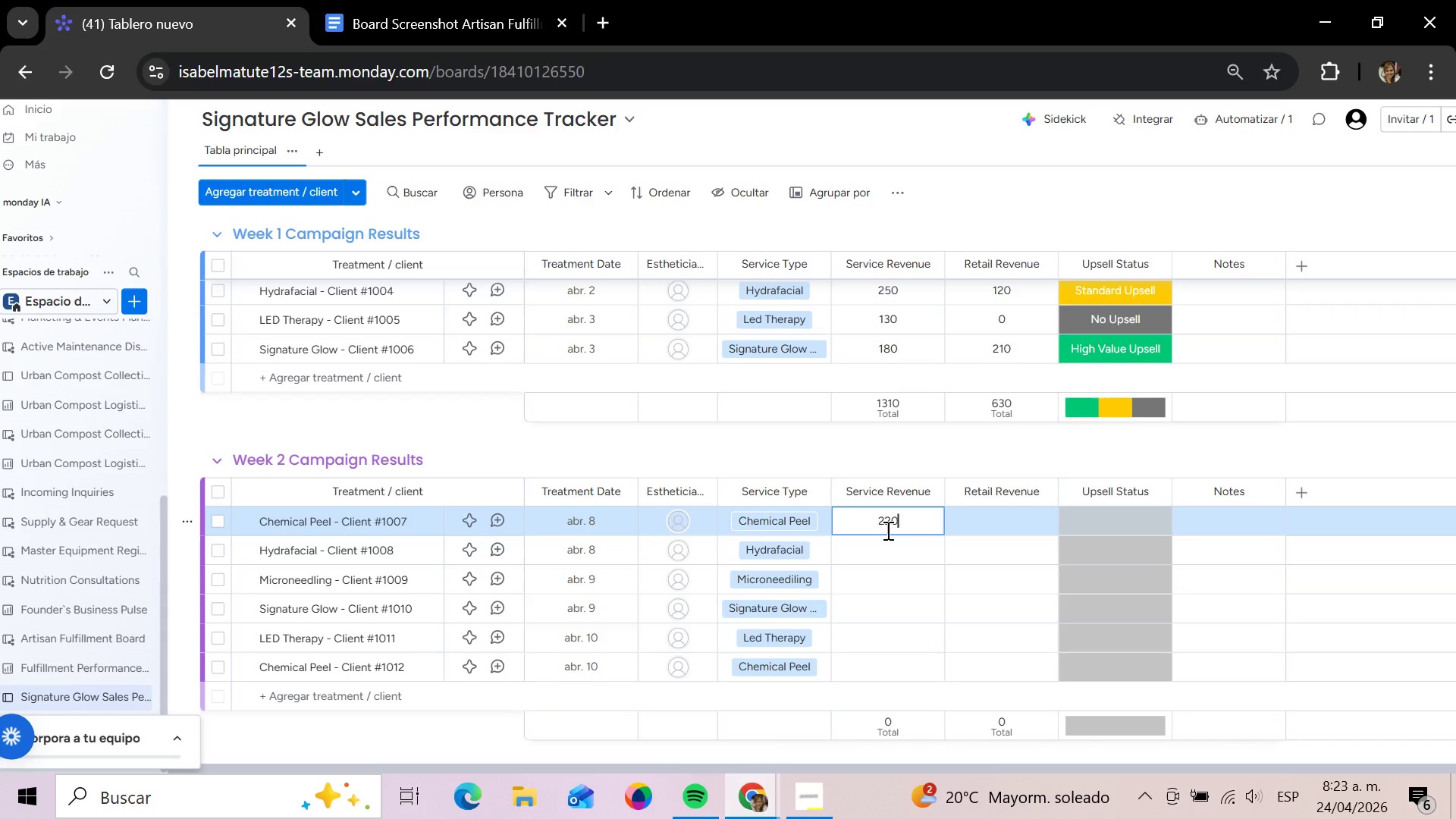 
key(Enter)
 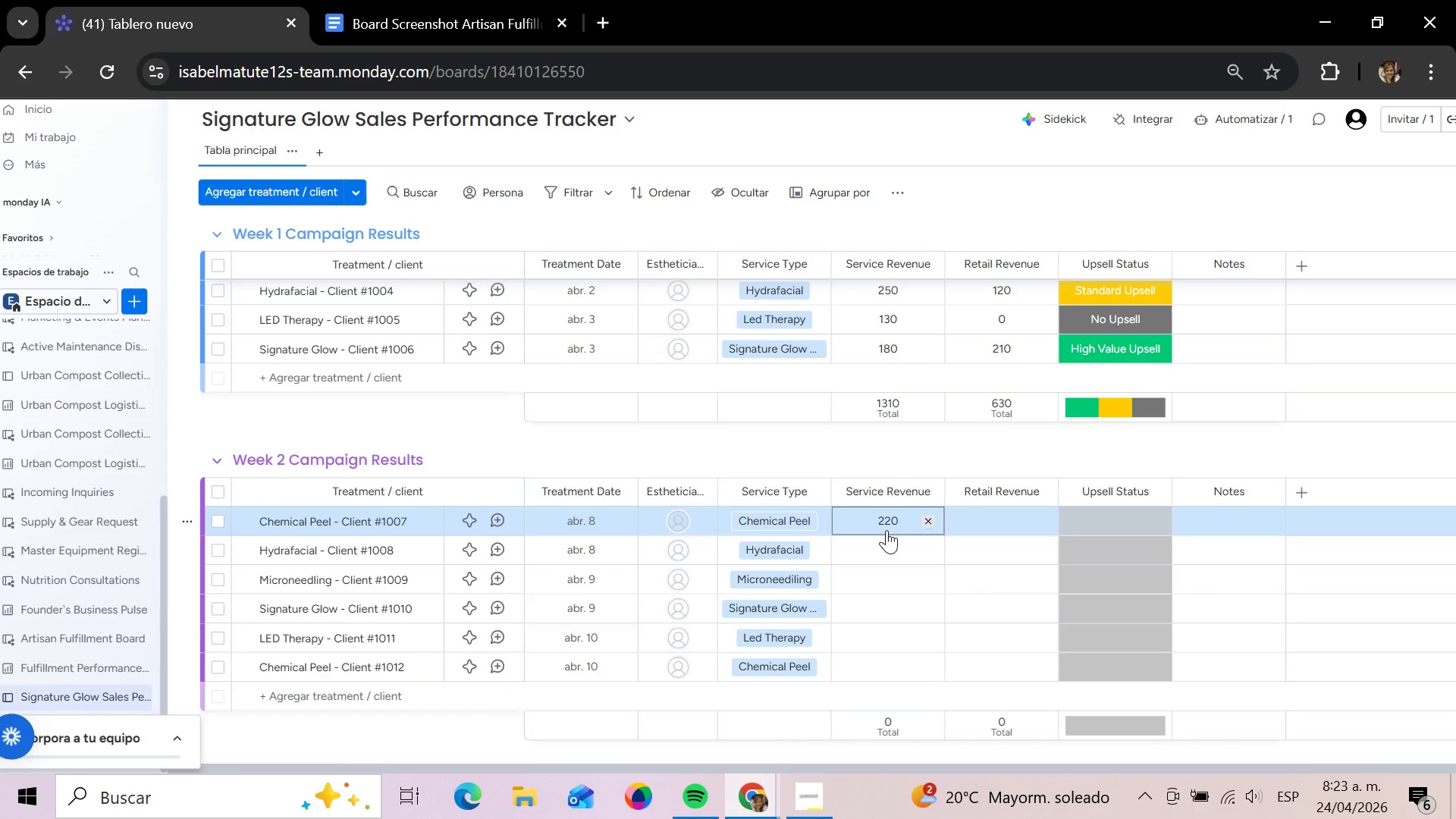 
key(ArrowRight)
 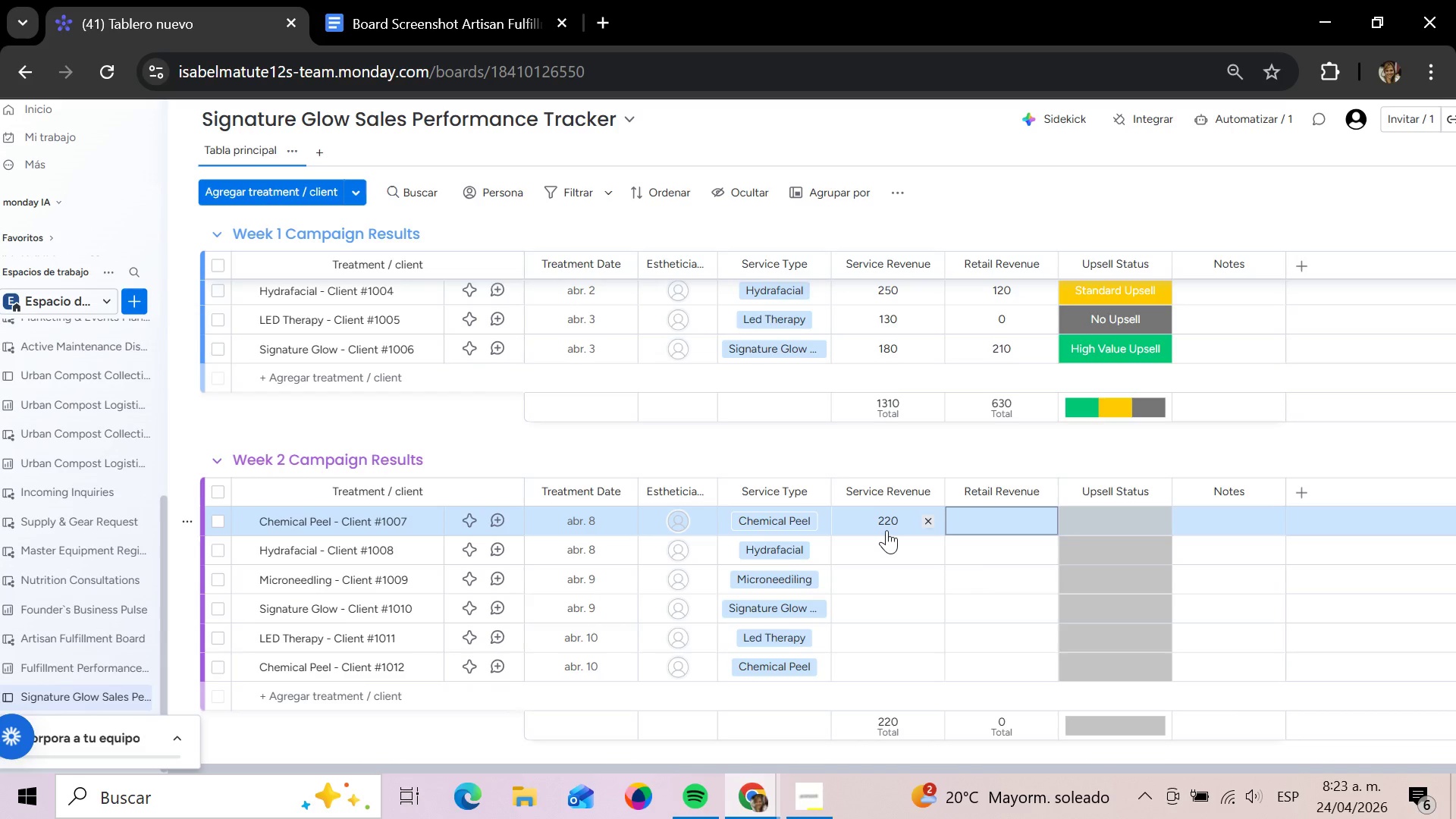 
key(Enter)
 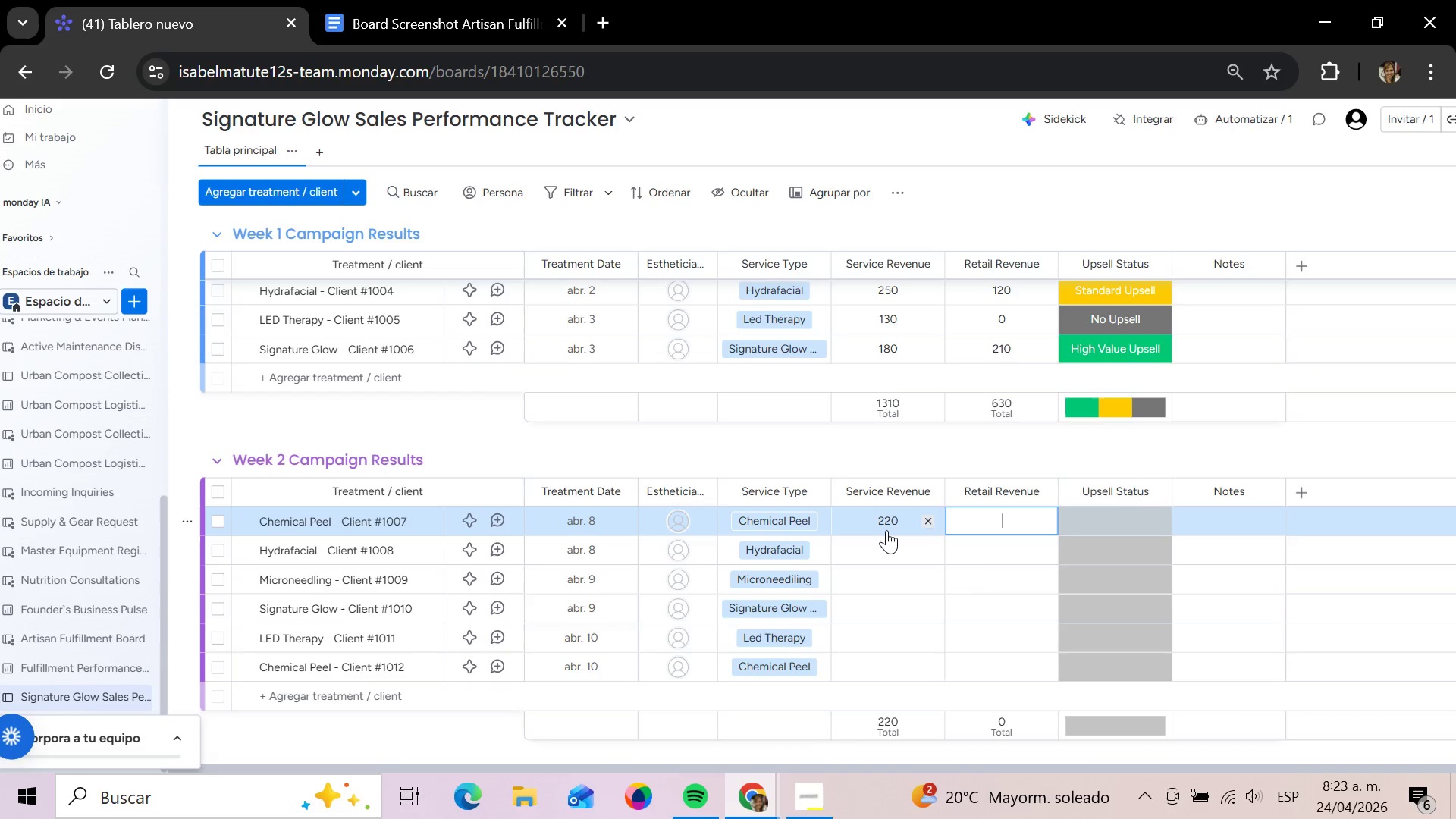 
type(75)
 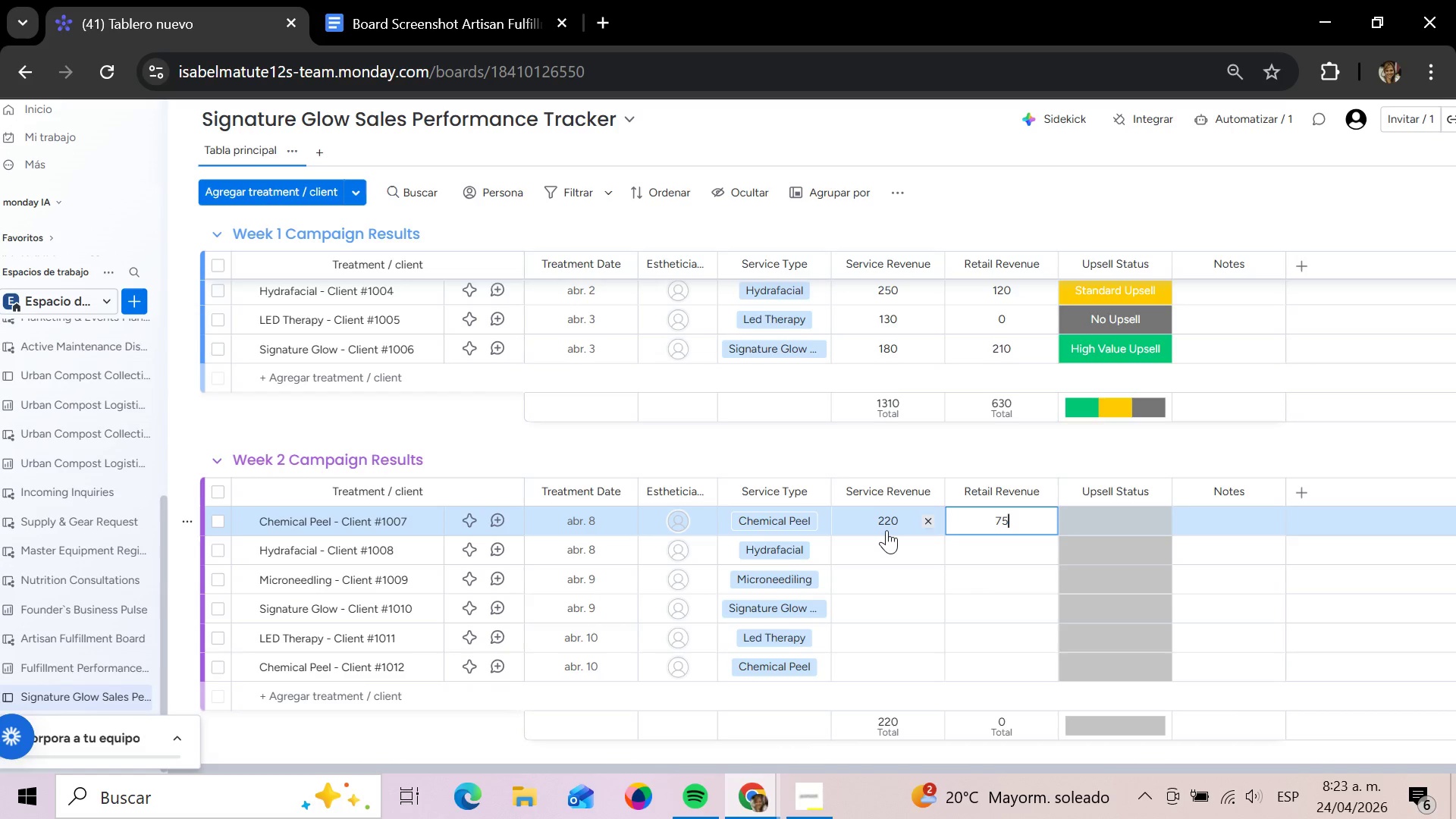 
key(Enter)
 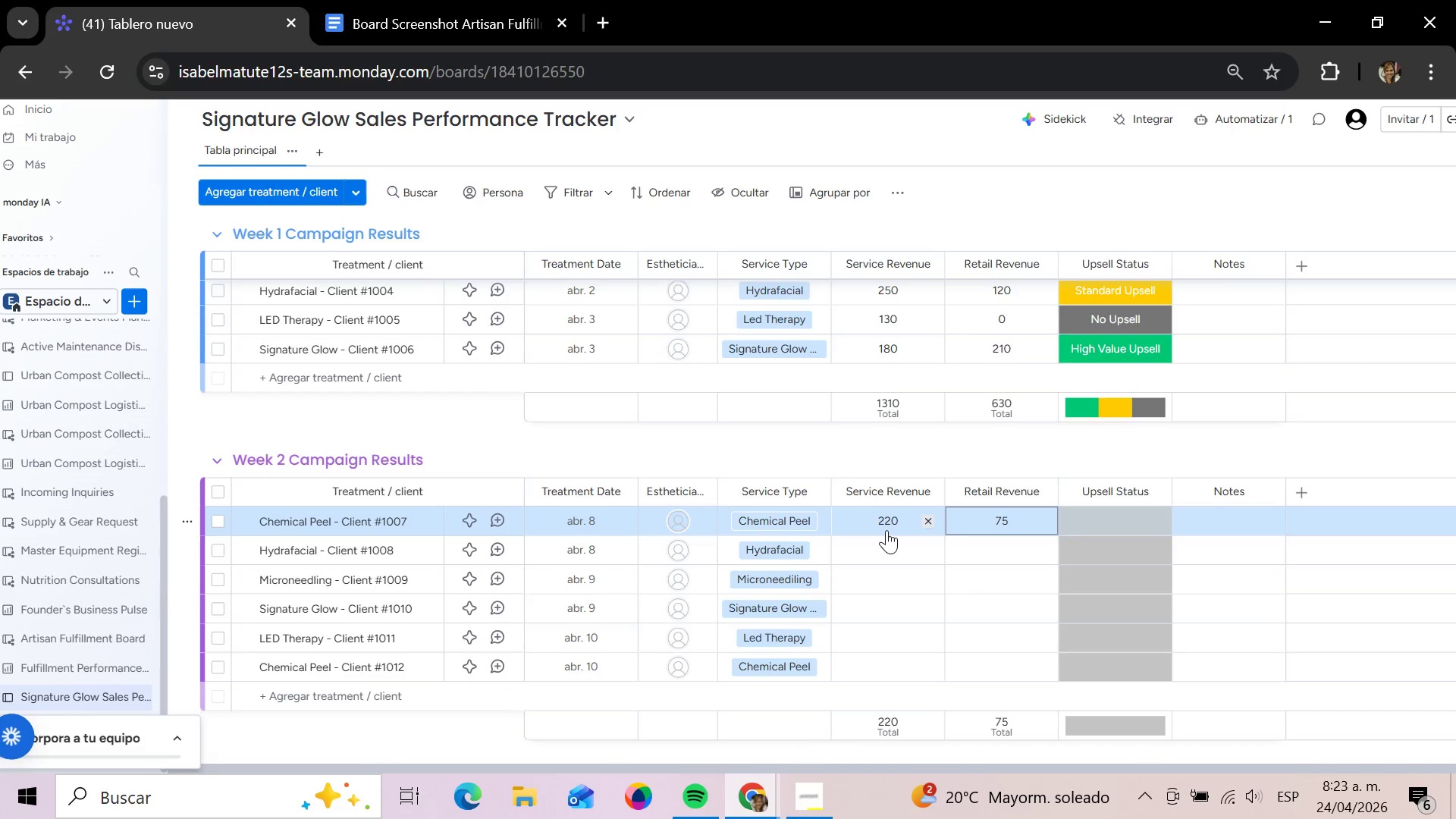 
key(ArrowDown)
 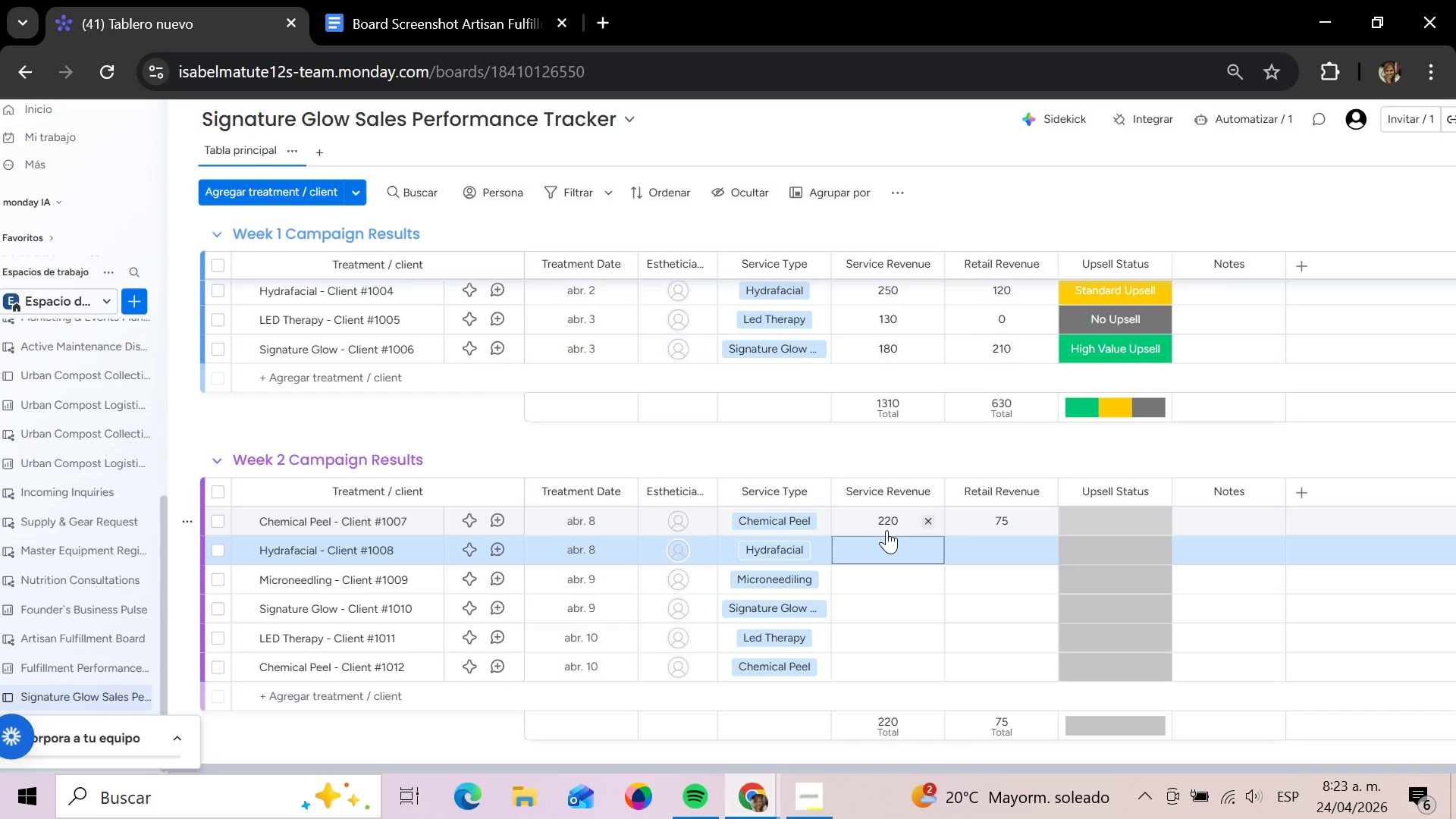 
key(ArrowLeft)
 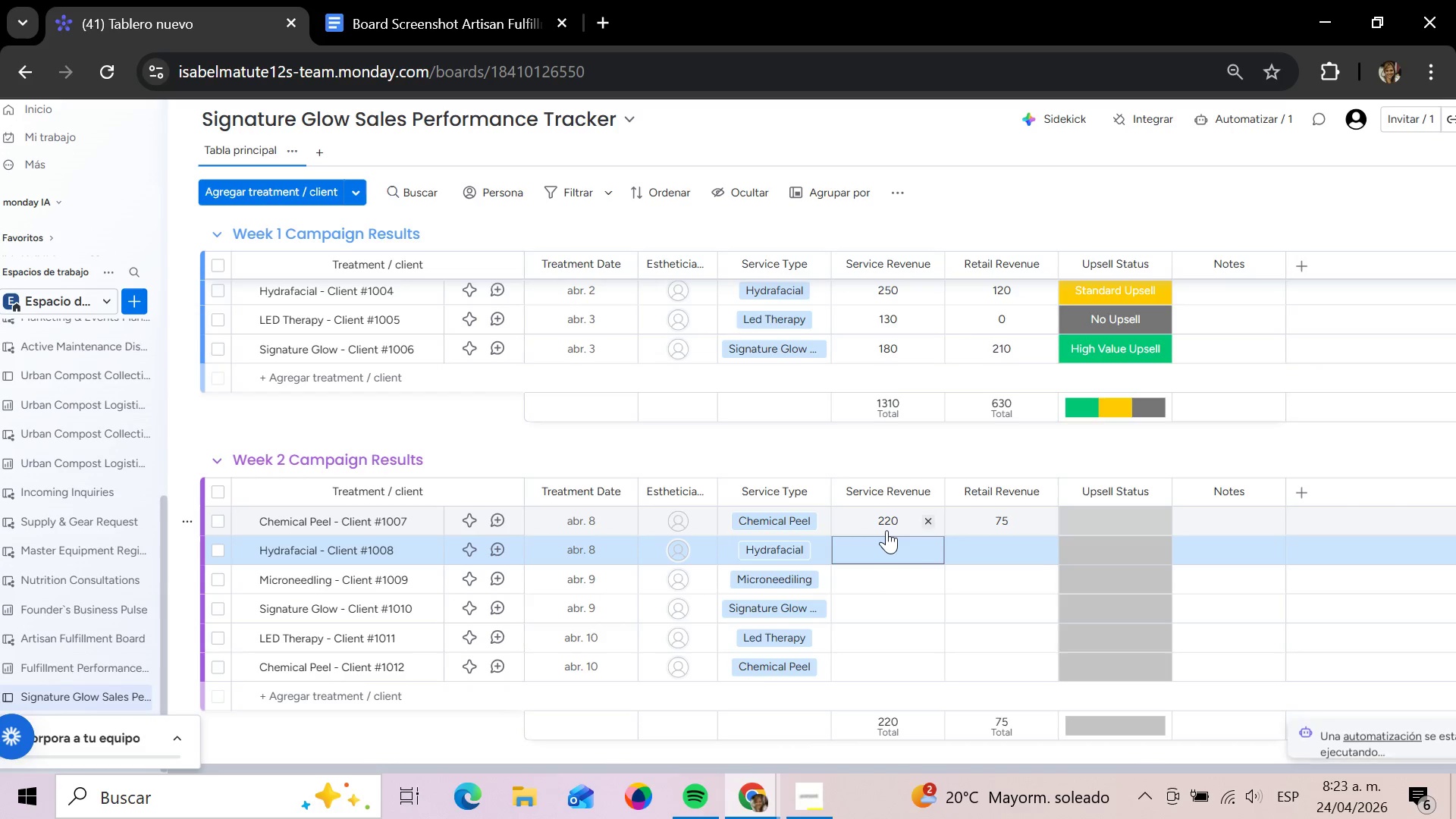 
key(Enter)
 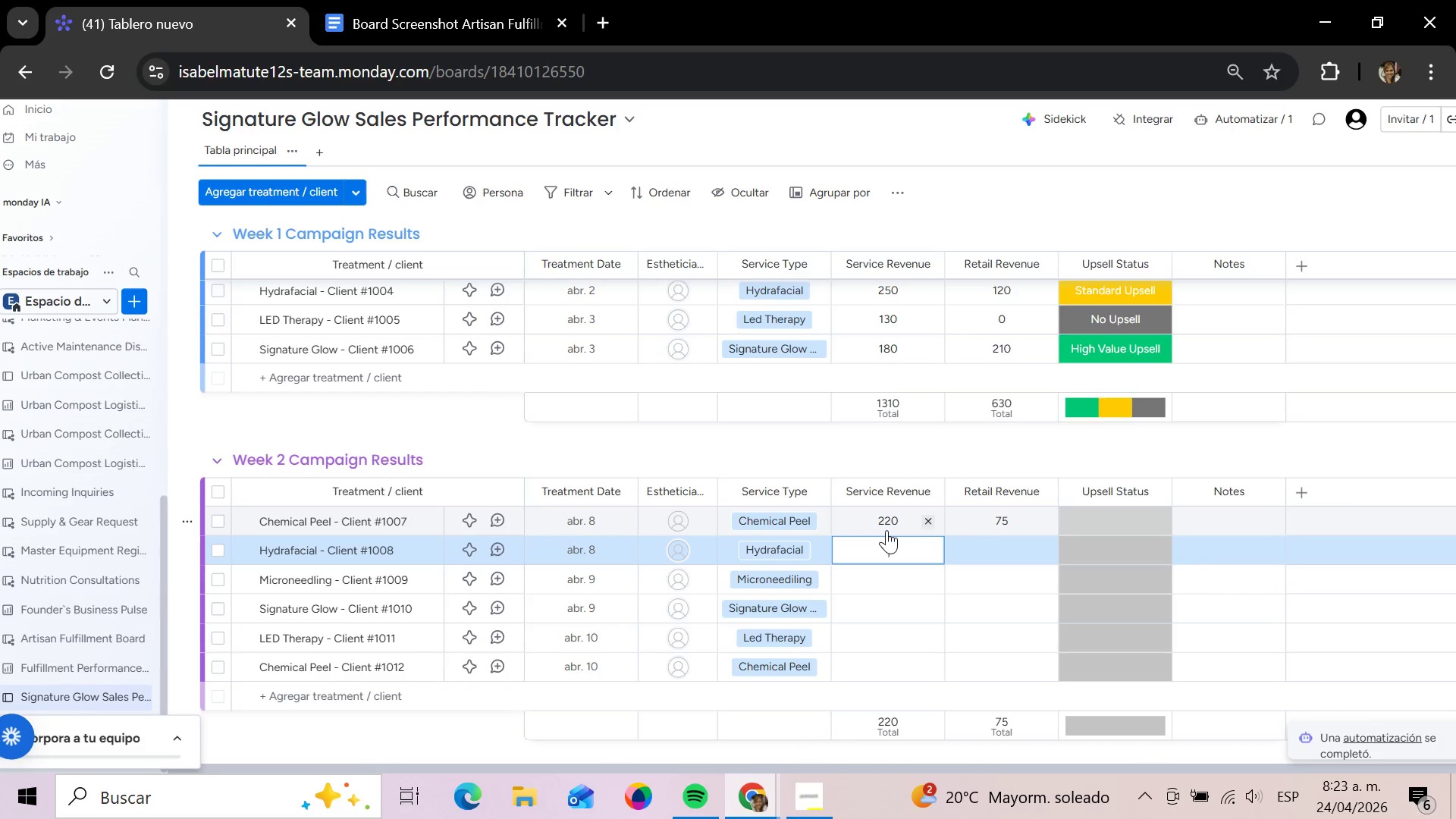 
type(250)
 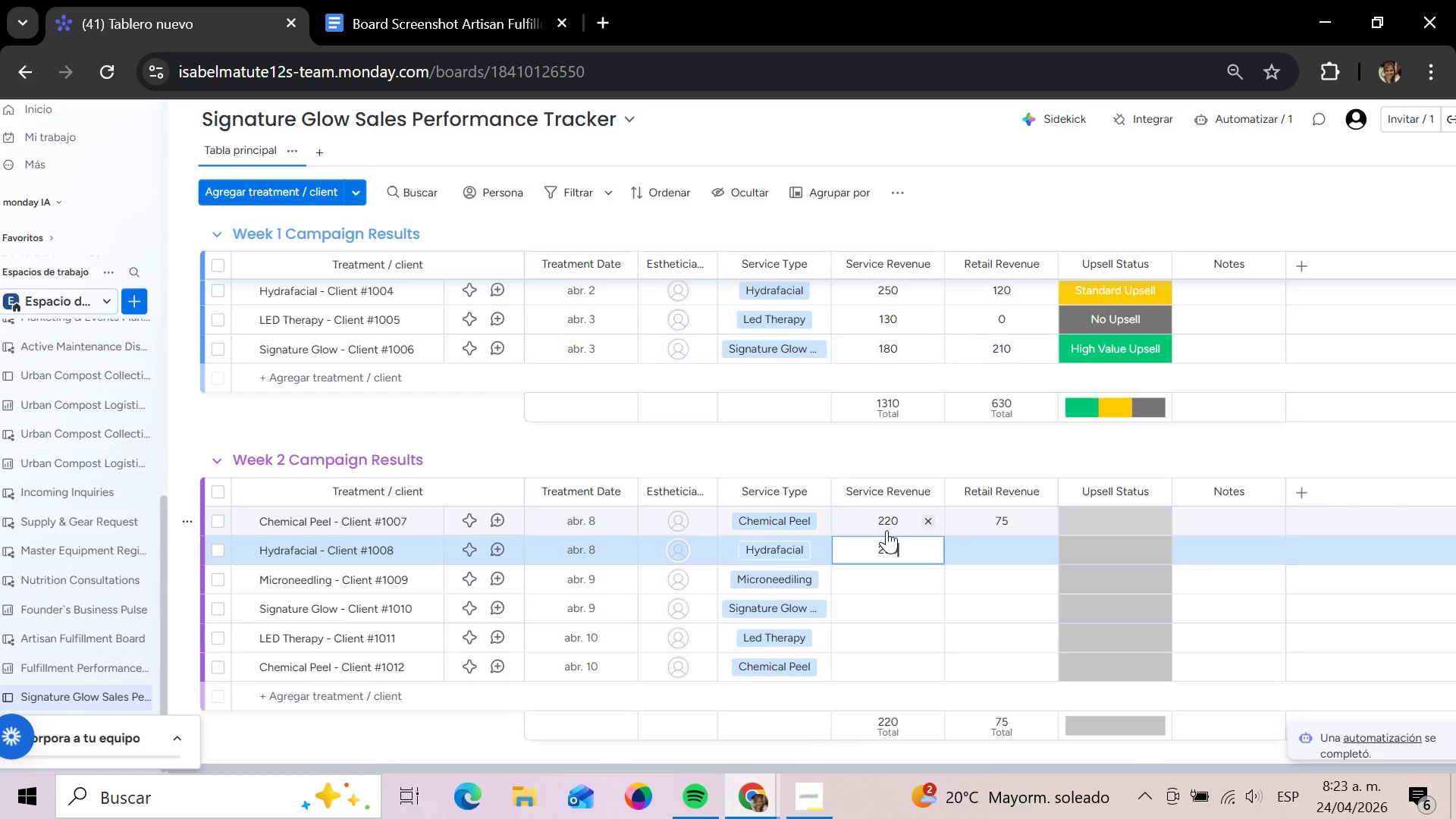 
key(Enter)
 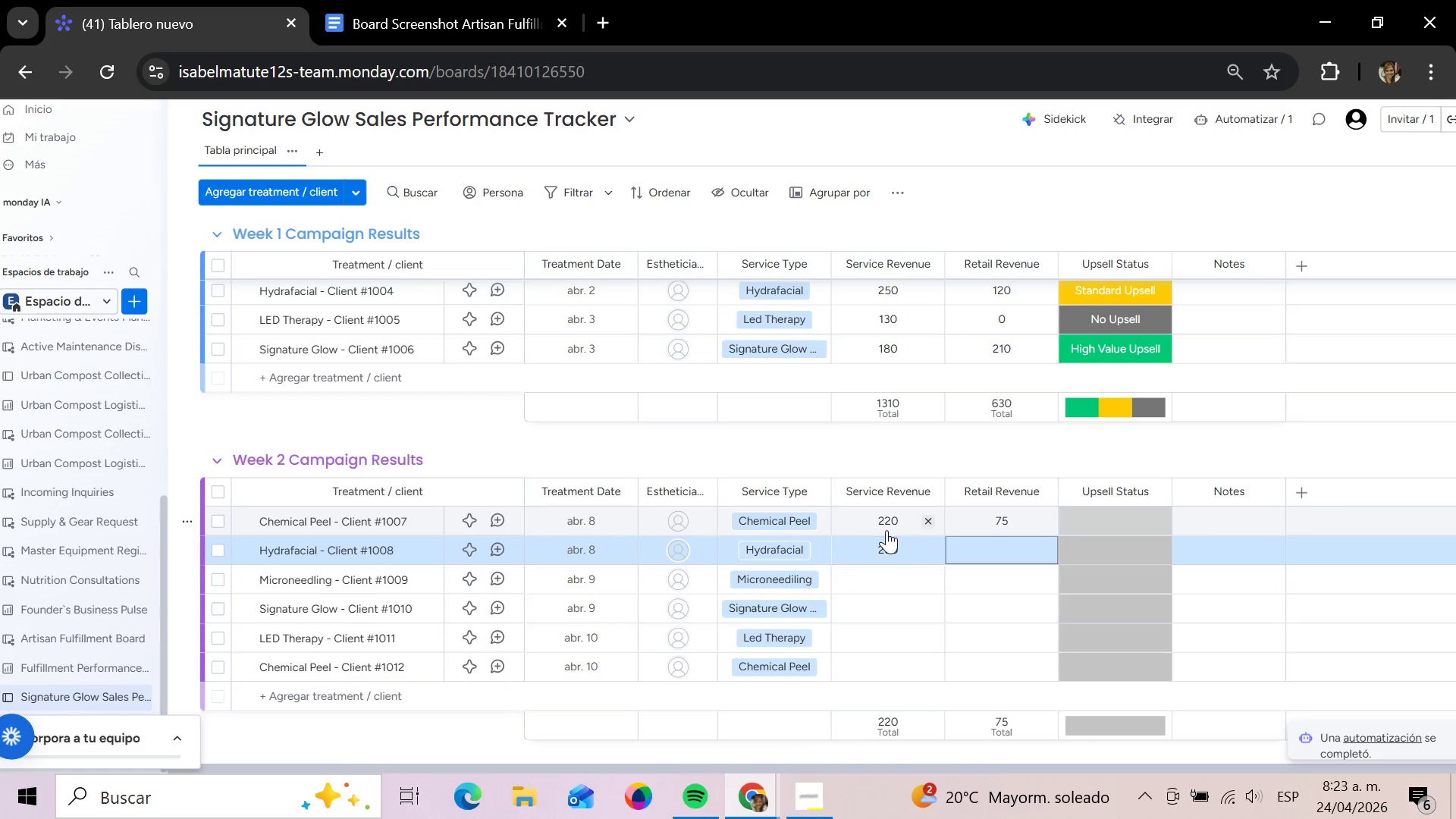 
key(ArrowRight)
 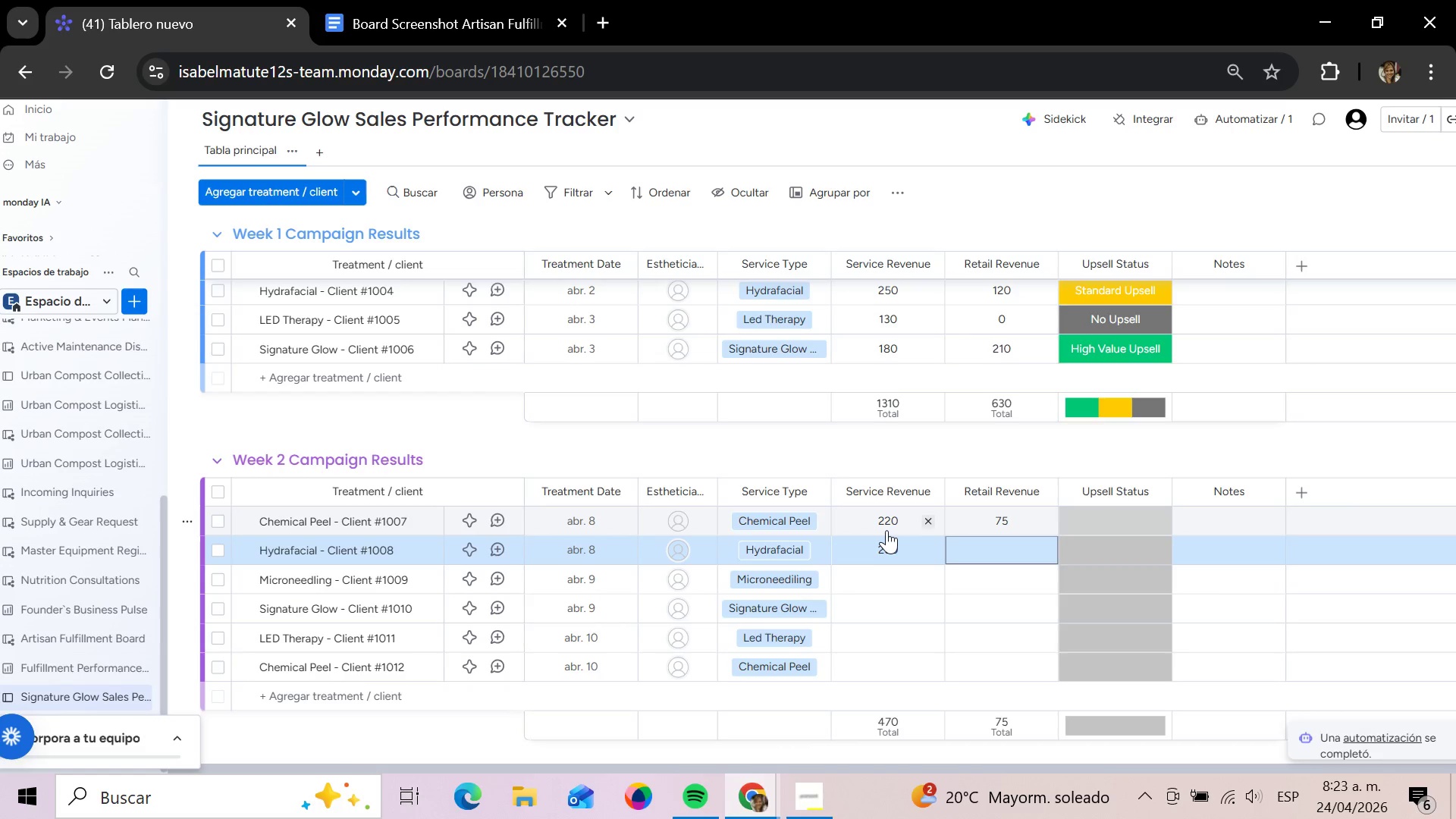 
key(Enter)
 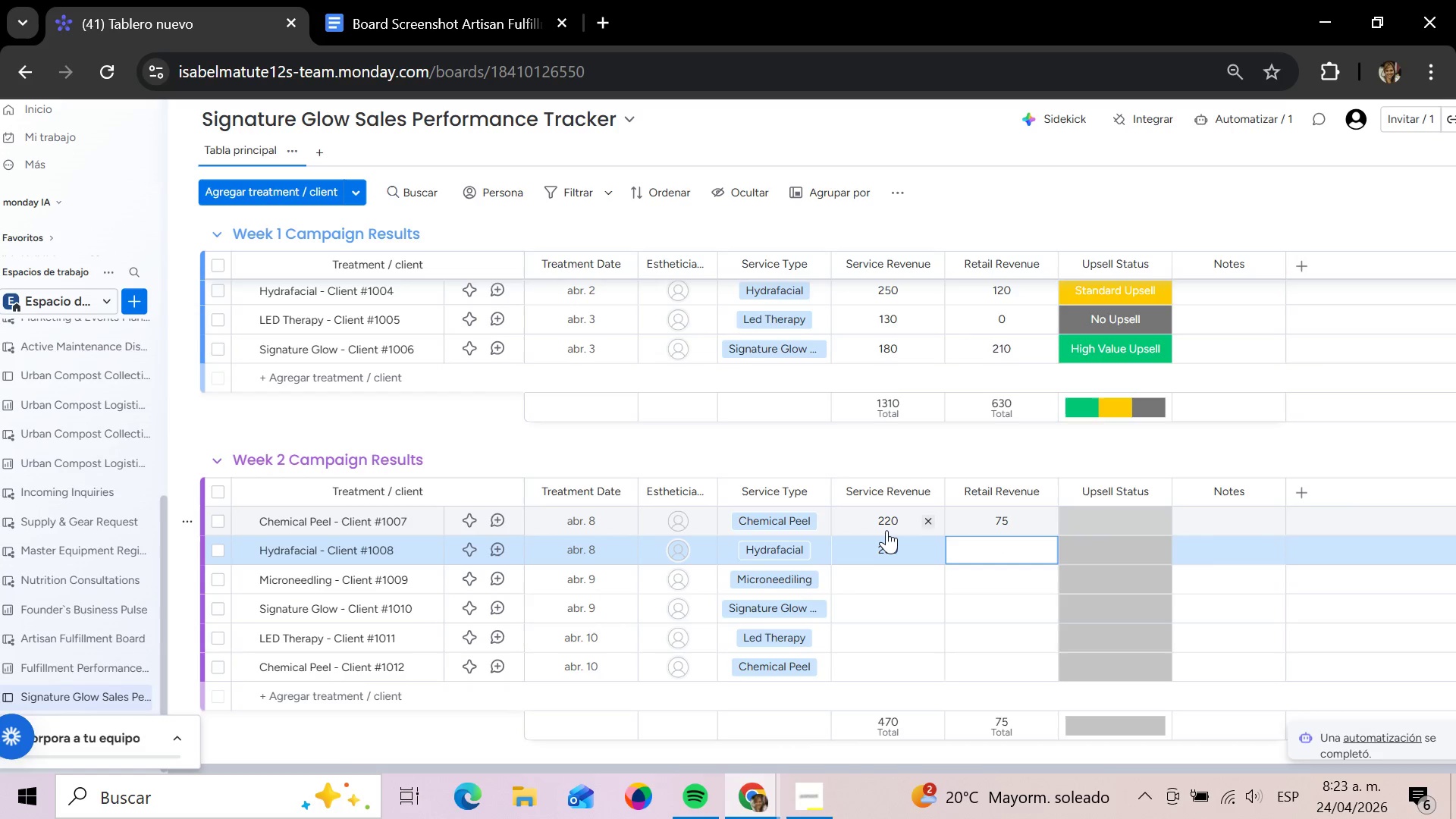 
type(185)
 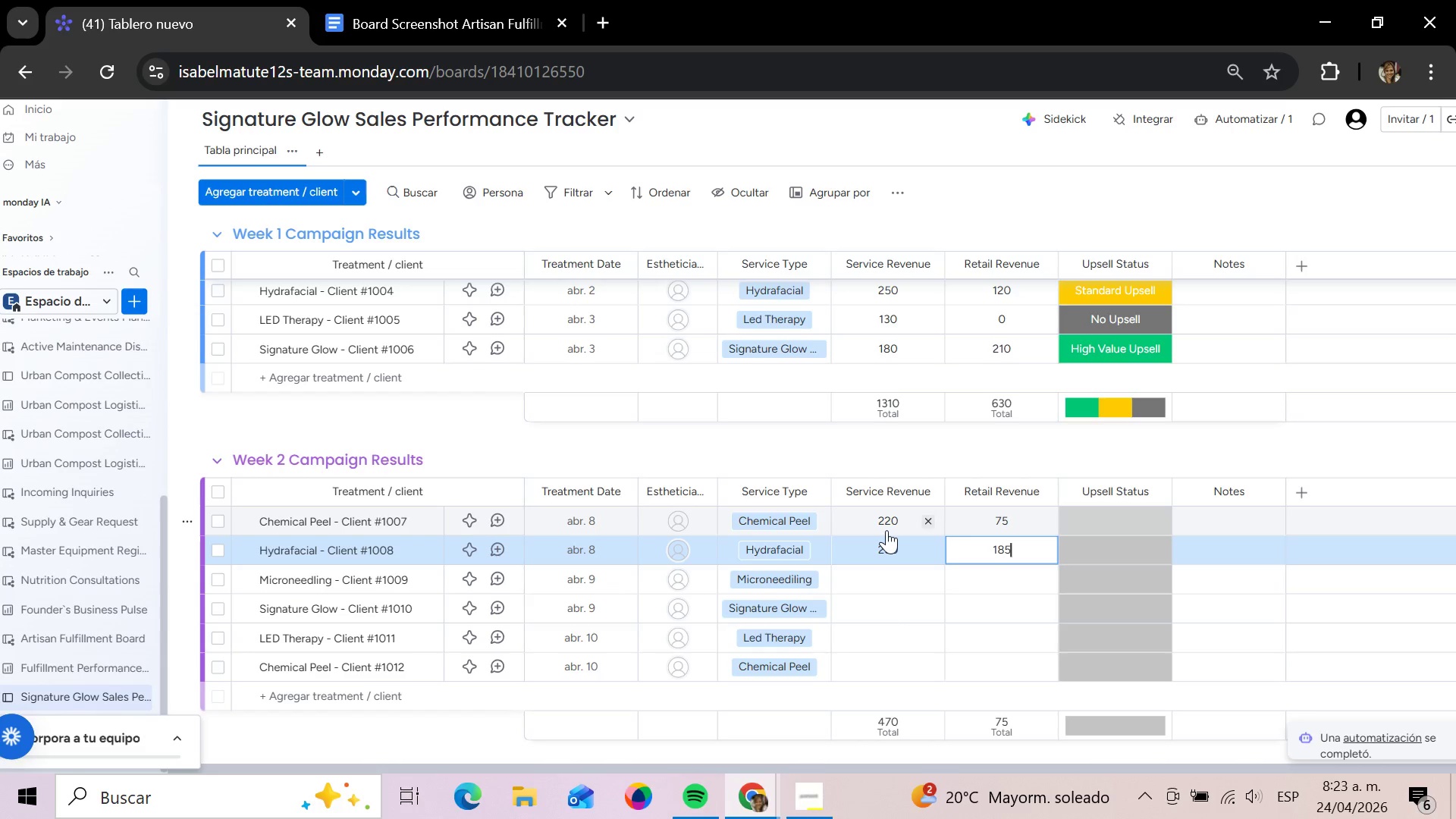 
key(Enter)
 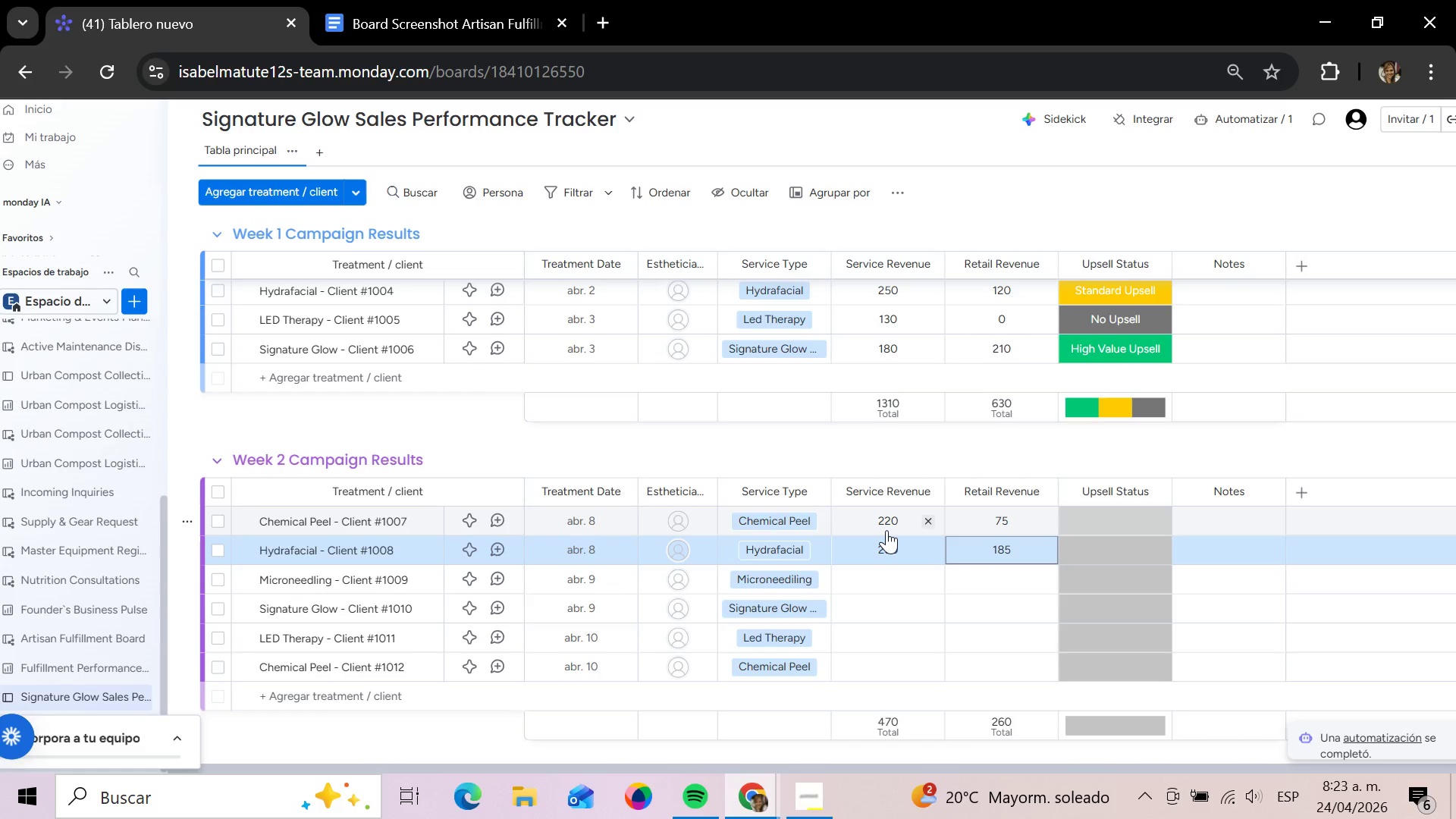 
key(ArrowDown)
 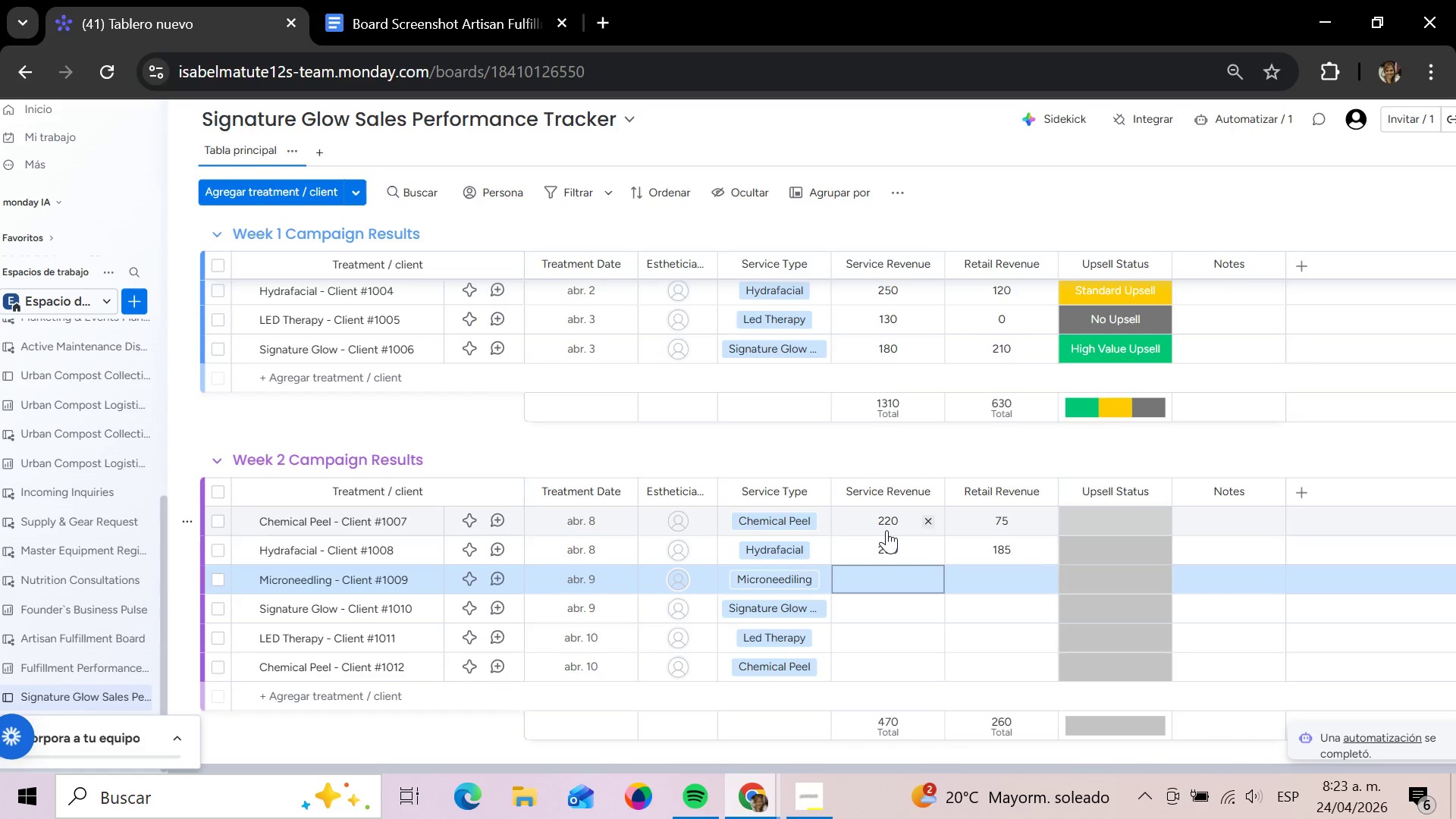 
key(ArrowLeft)
 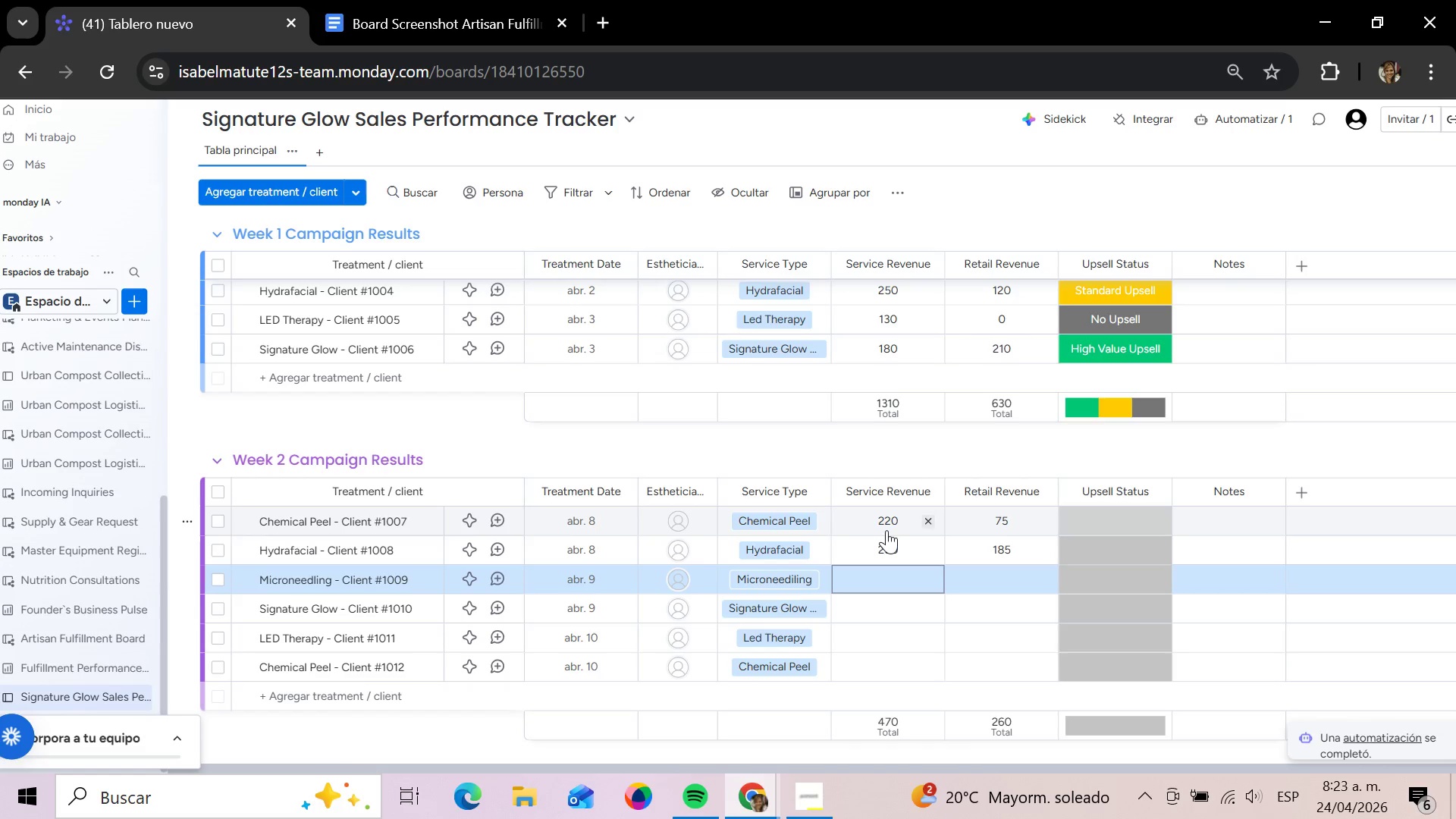 
key(Enter)
 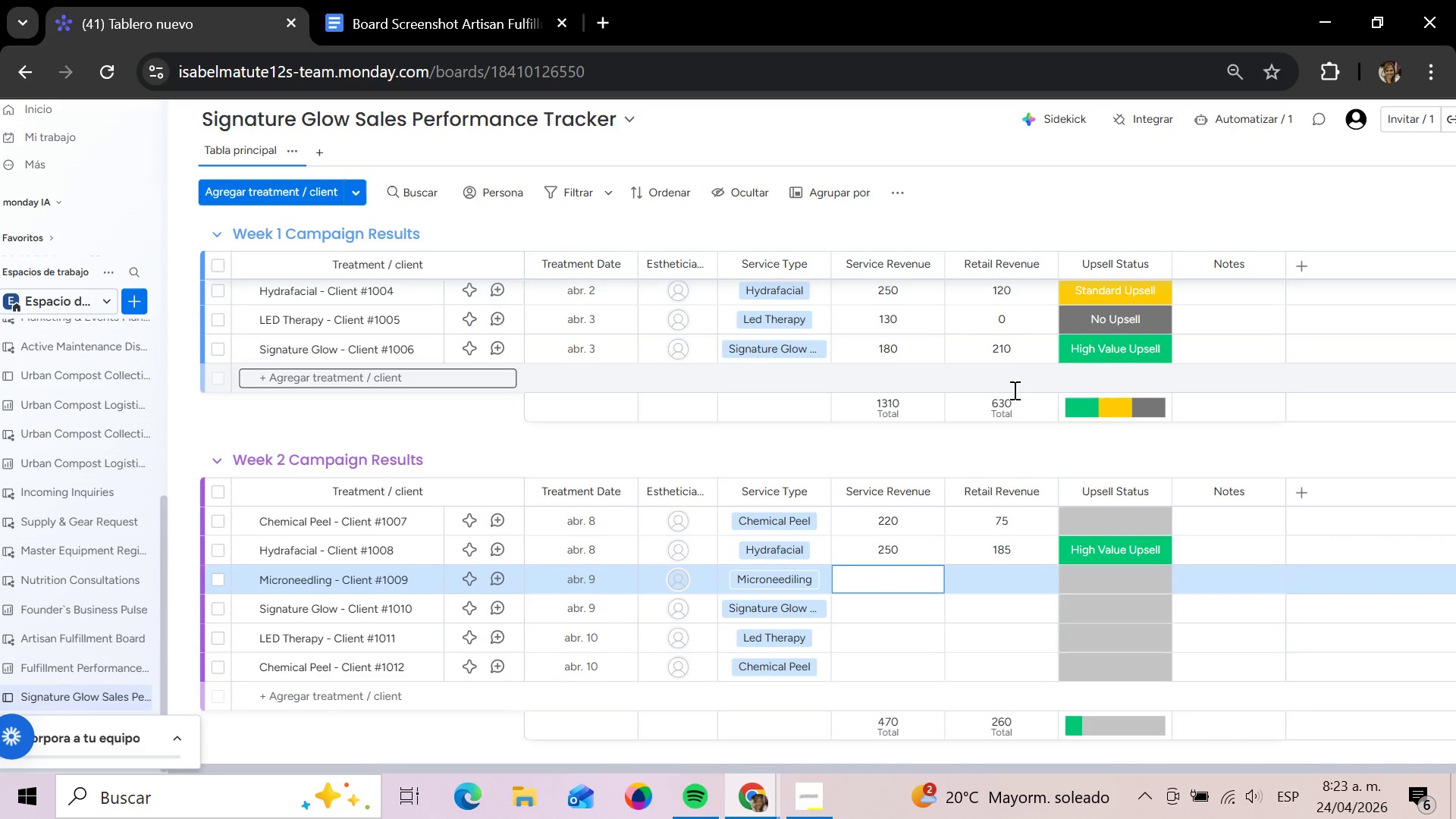 
type(350)
 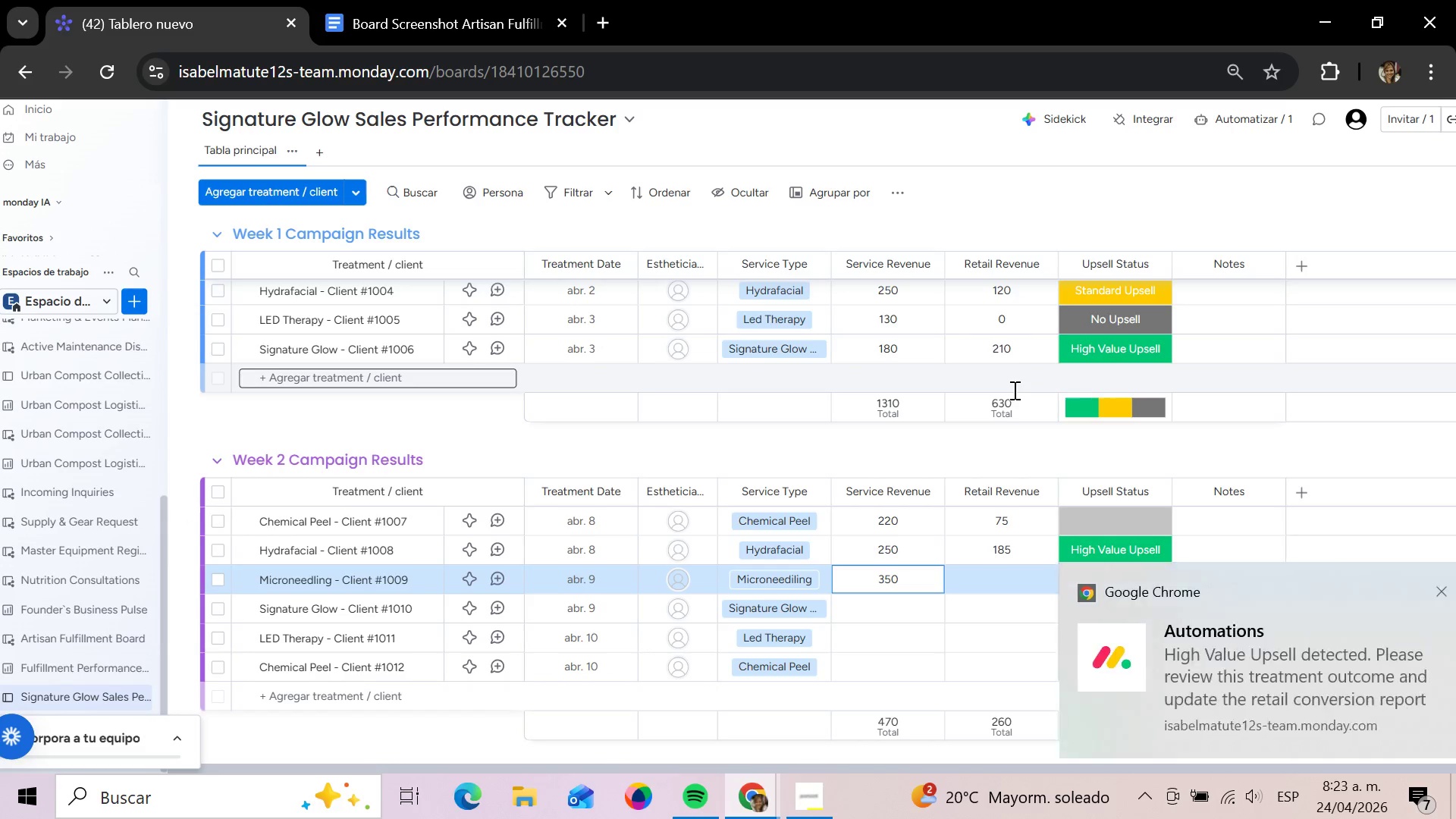 
key(Enter)
 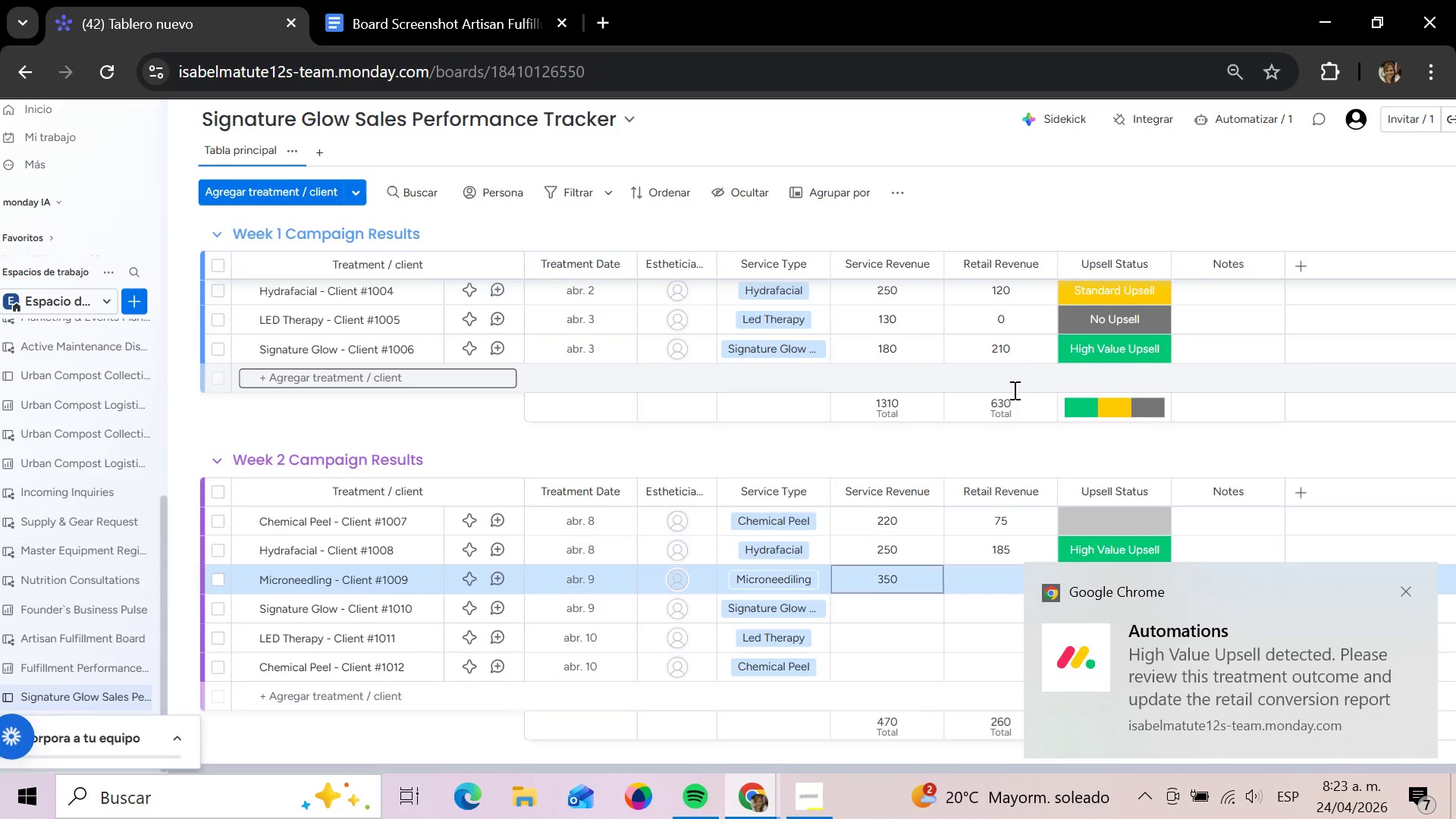 
key(ArrowRight)
 